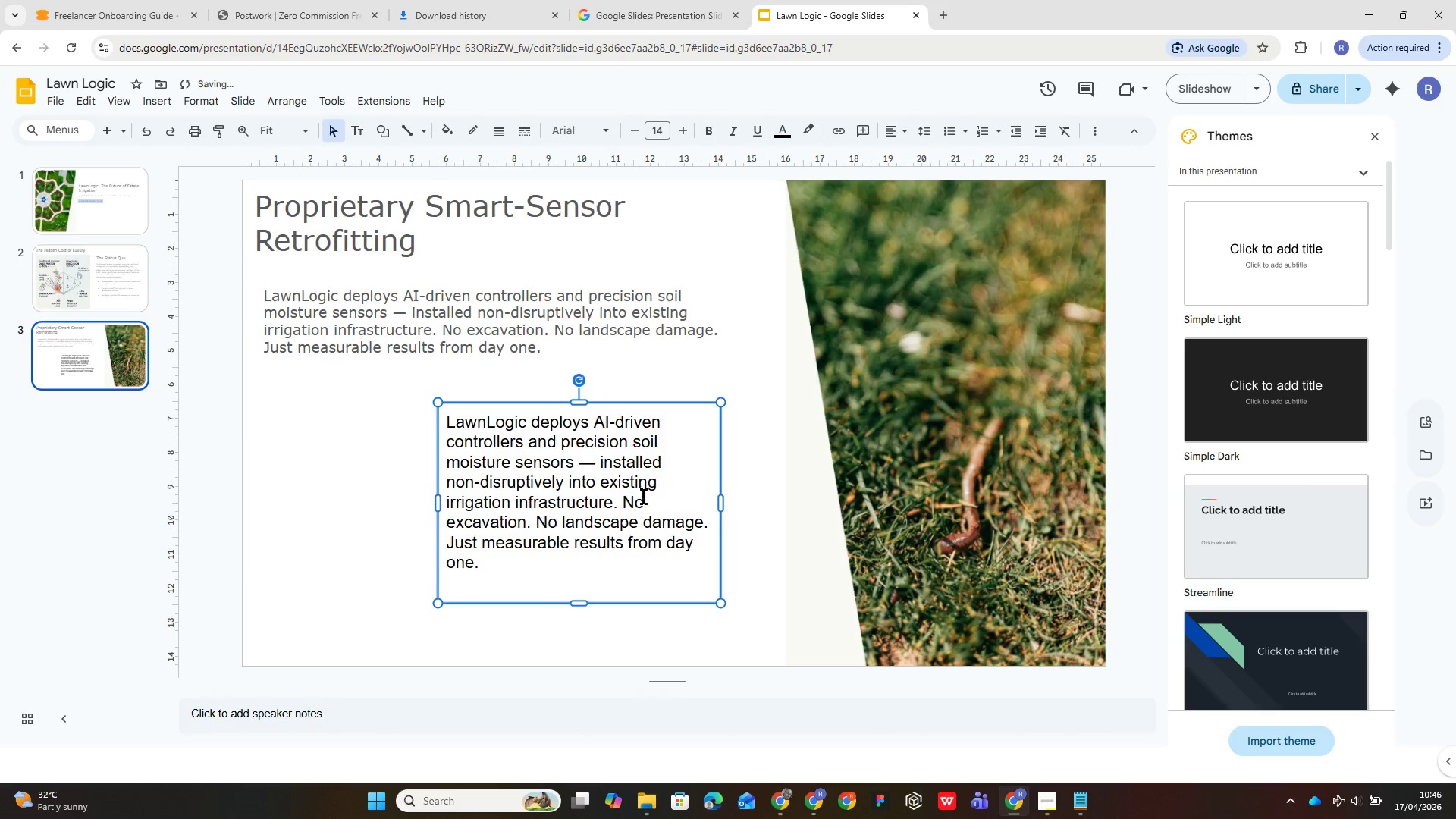 
key(Control+Z)
 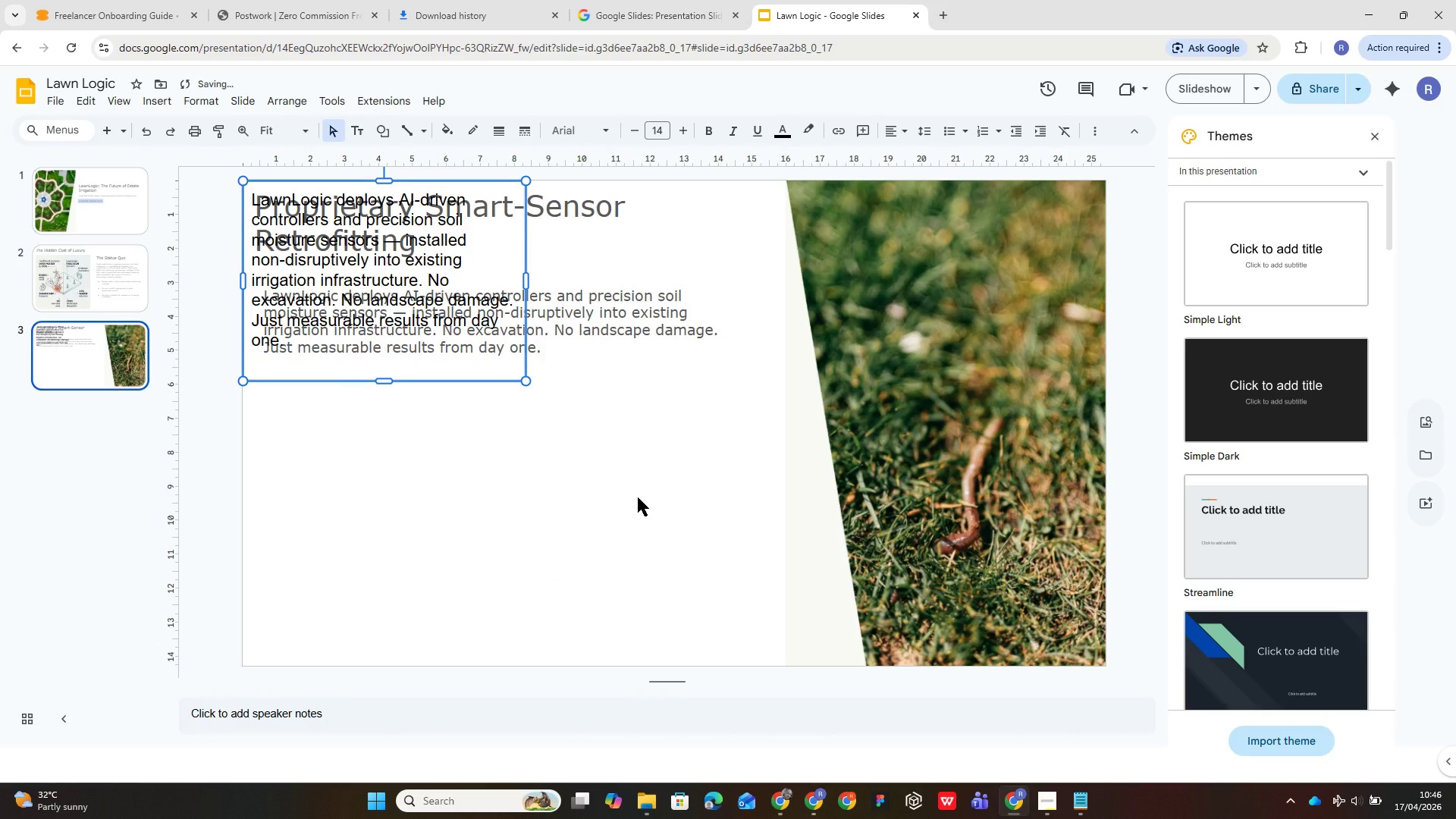 
key(Control+Z)
 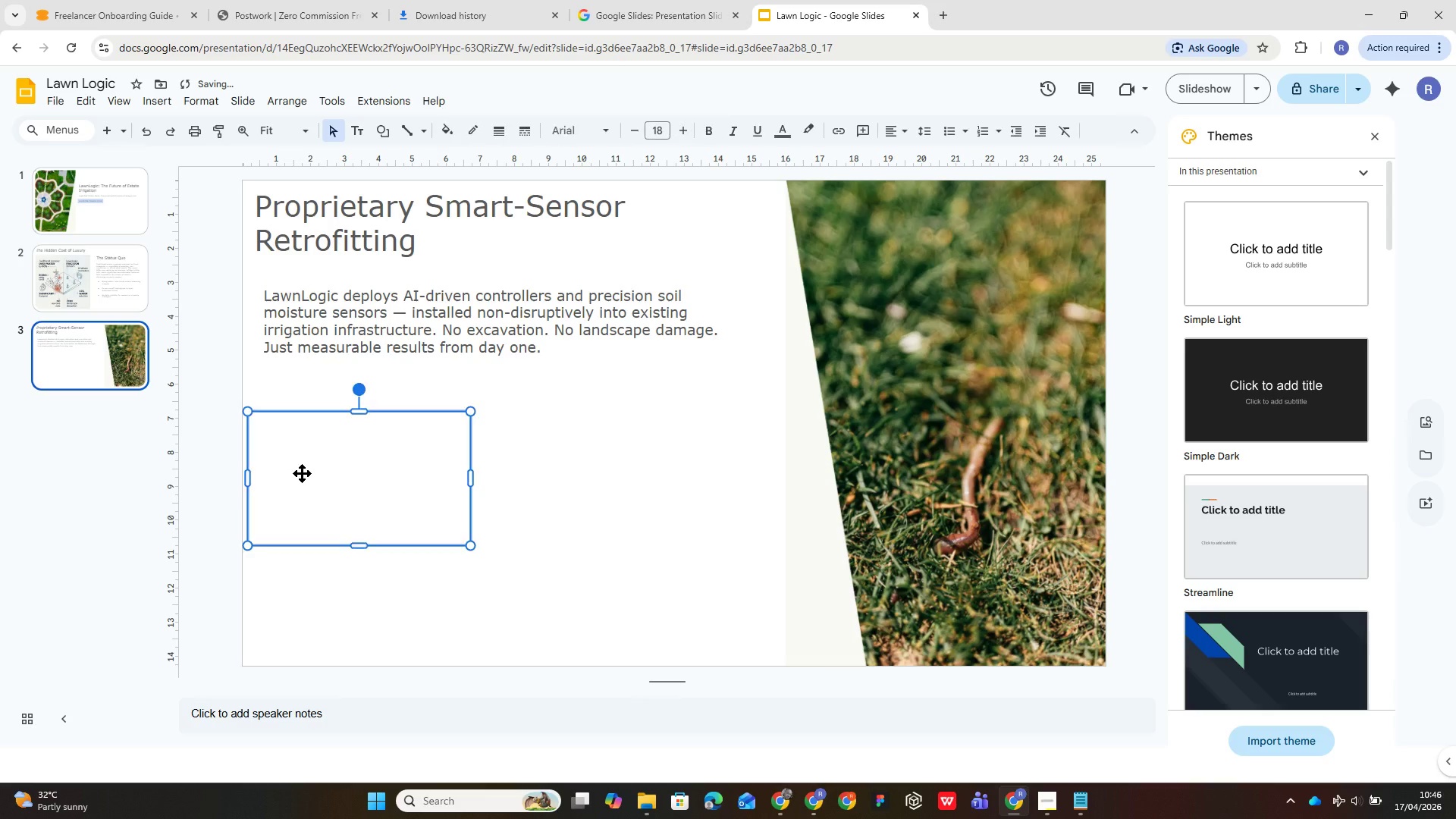 
double_click([300, 469])
 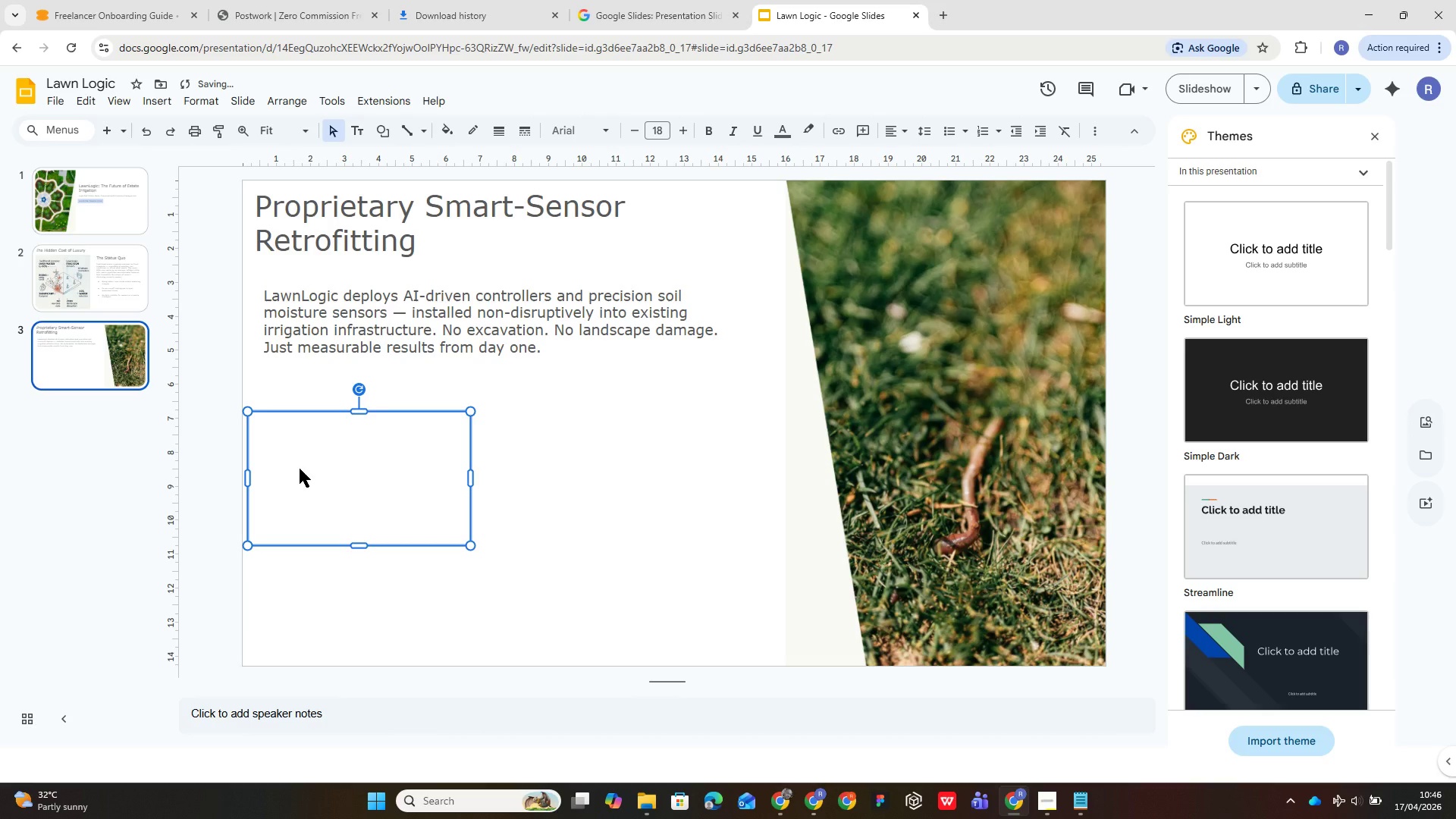 
triple_click([300, 469])
 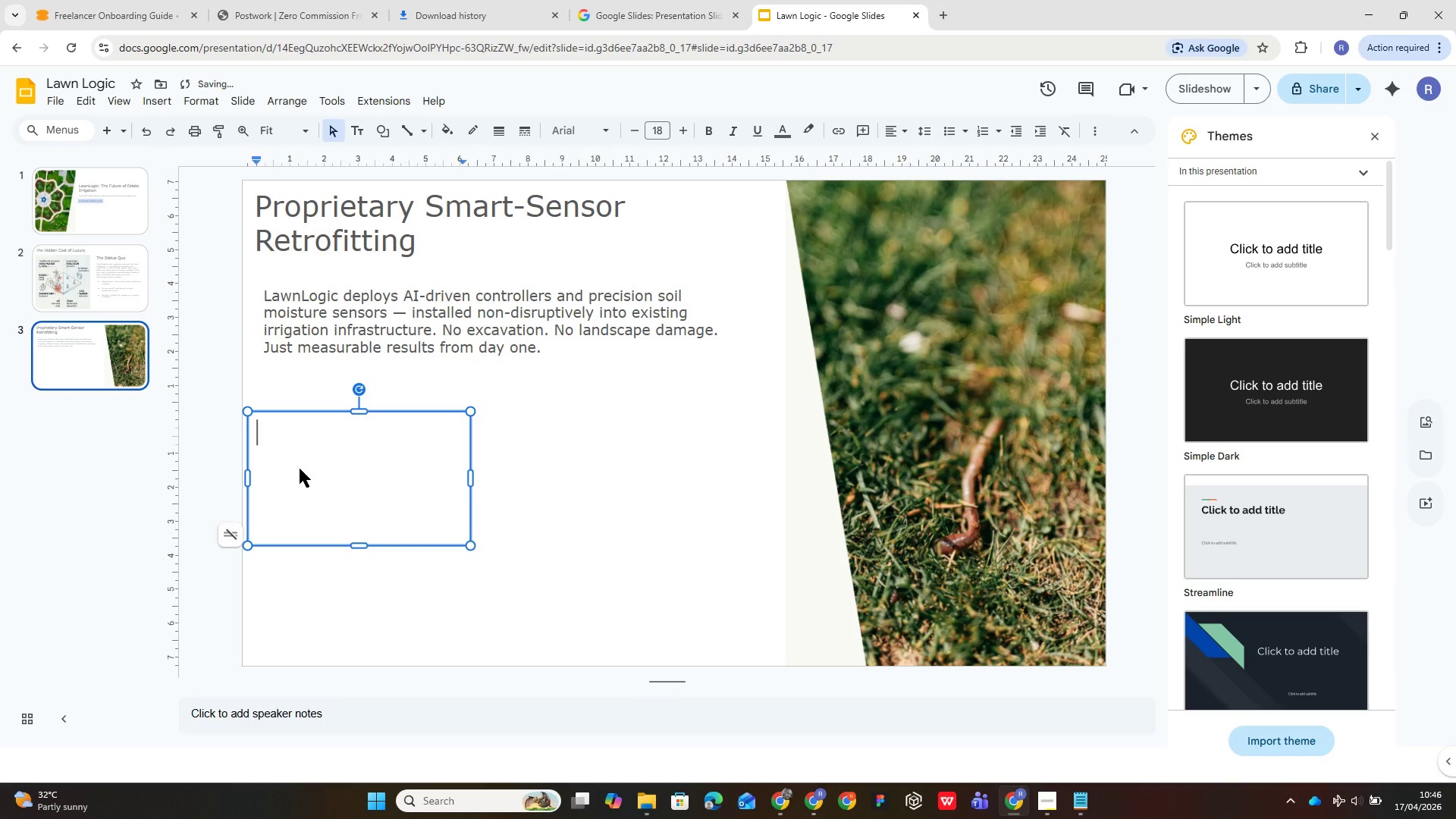 
triple_click([300, 469])
 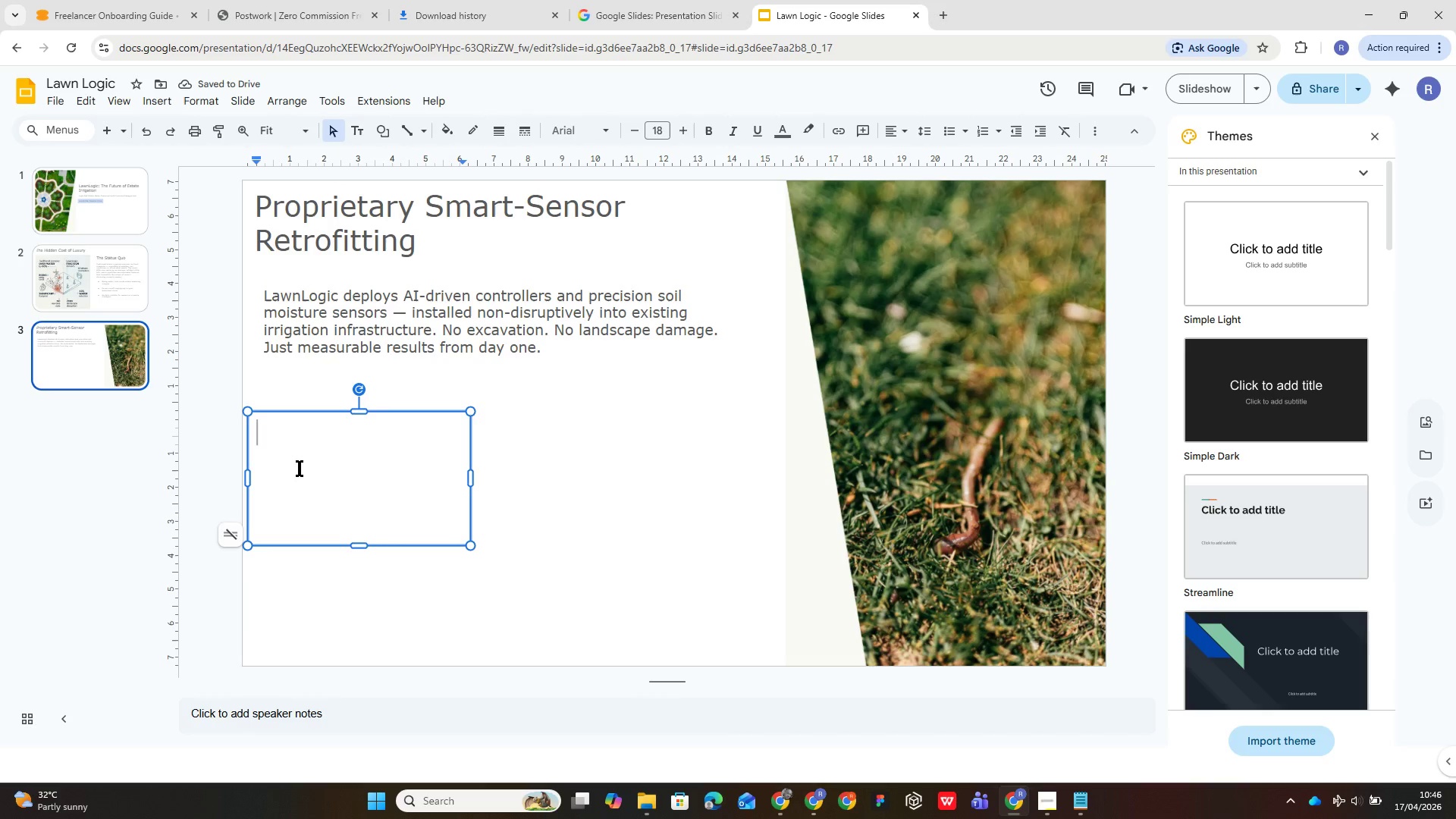 
key(Control+C)
 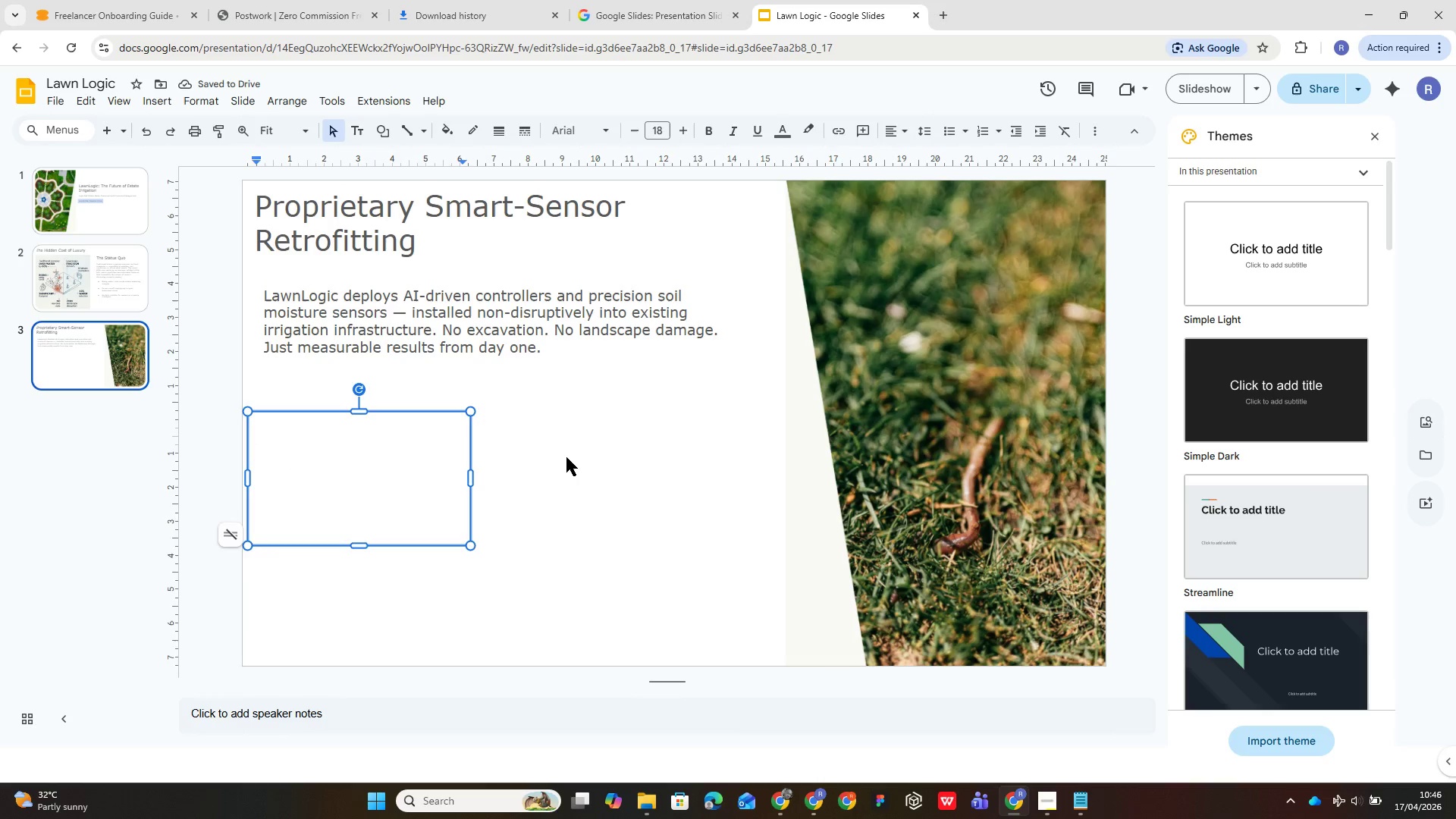 
left_click([566, 459])
 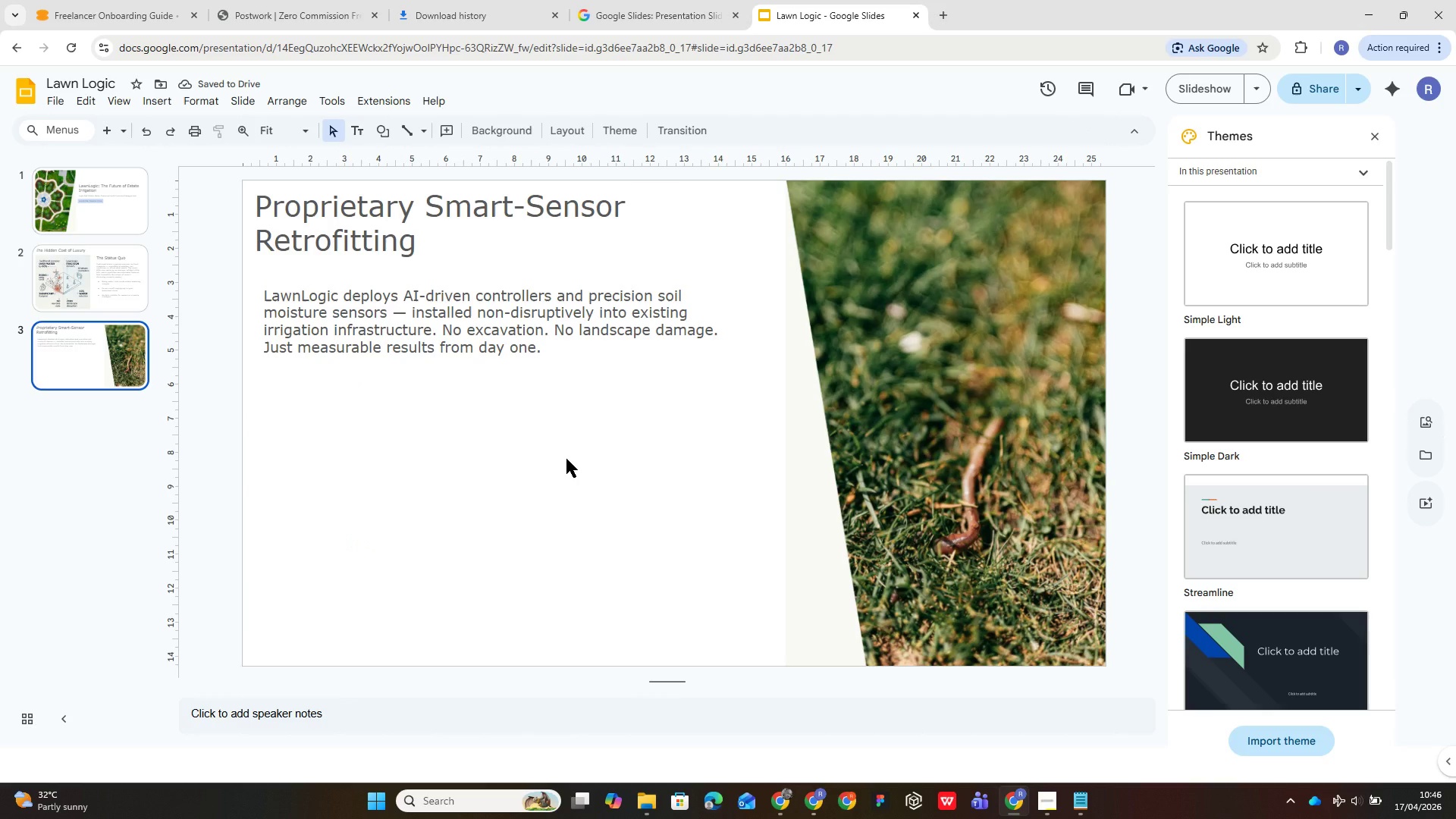 
key(Control+V)
 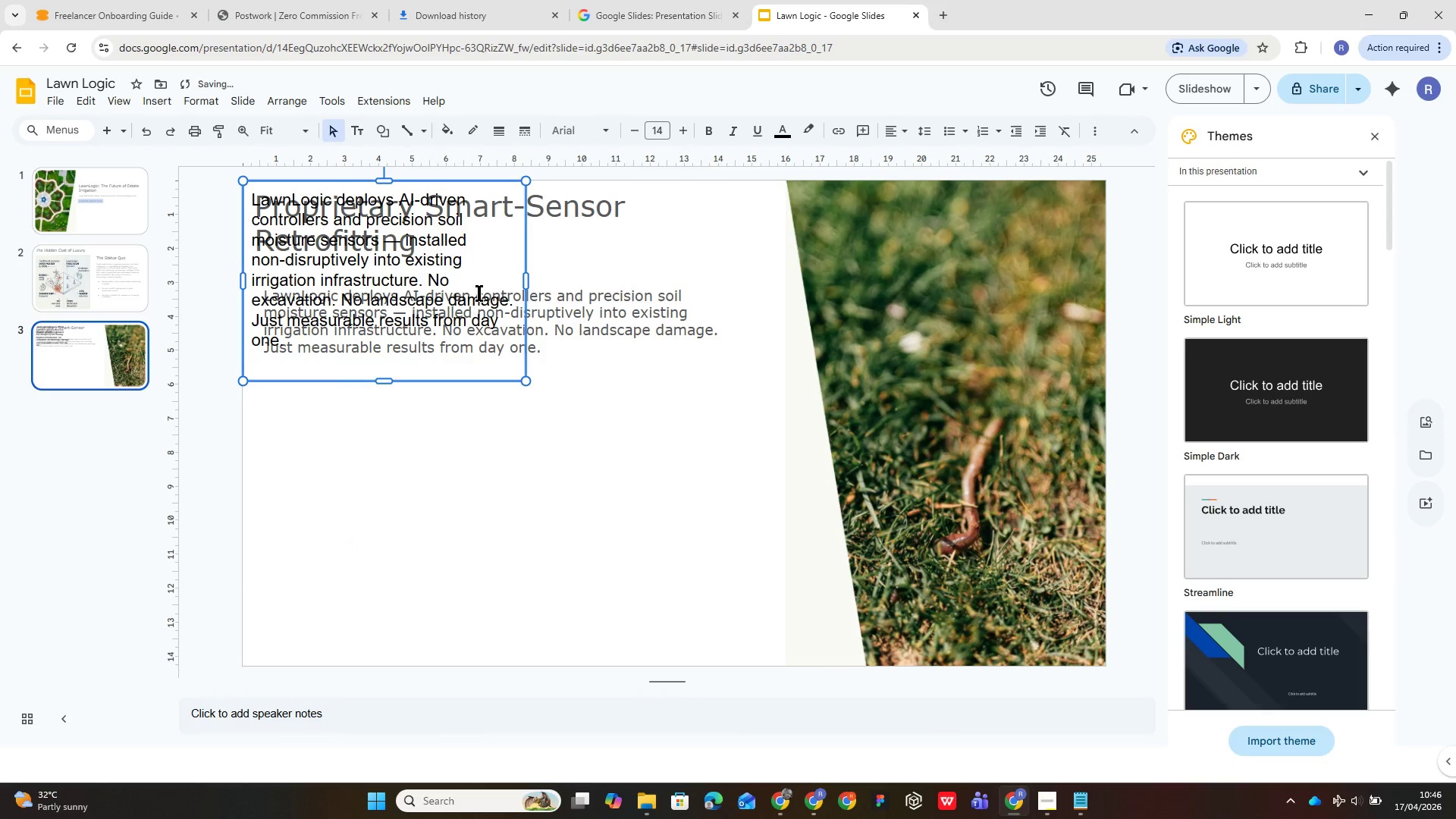 
left_click_drag(start_coordinate=[483, 281], to_coordinate=[489, 288])
 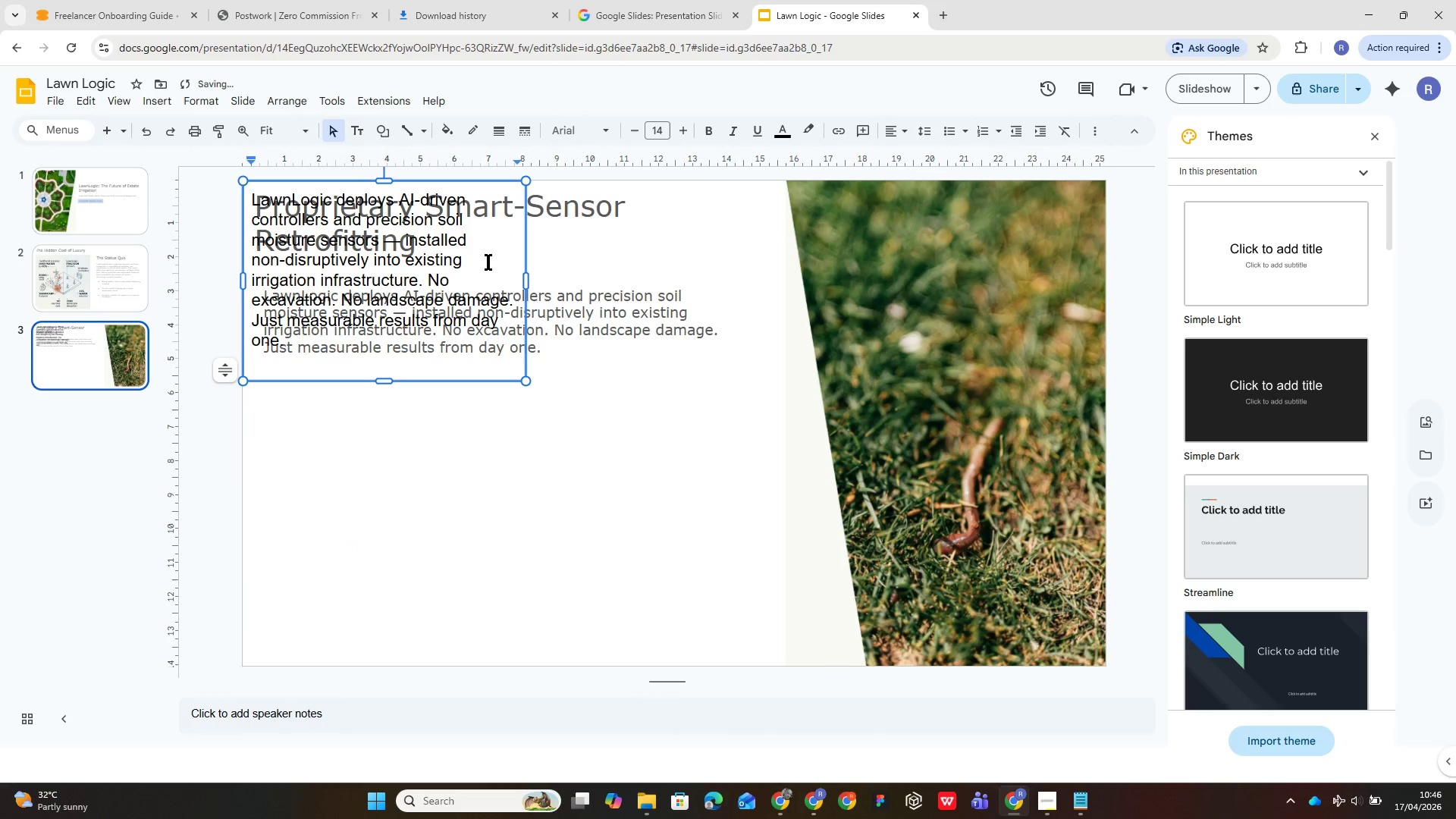 
key(Control+Z)
 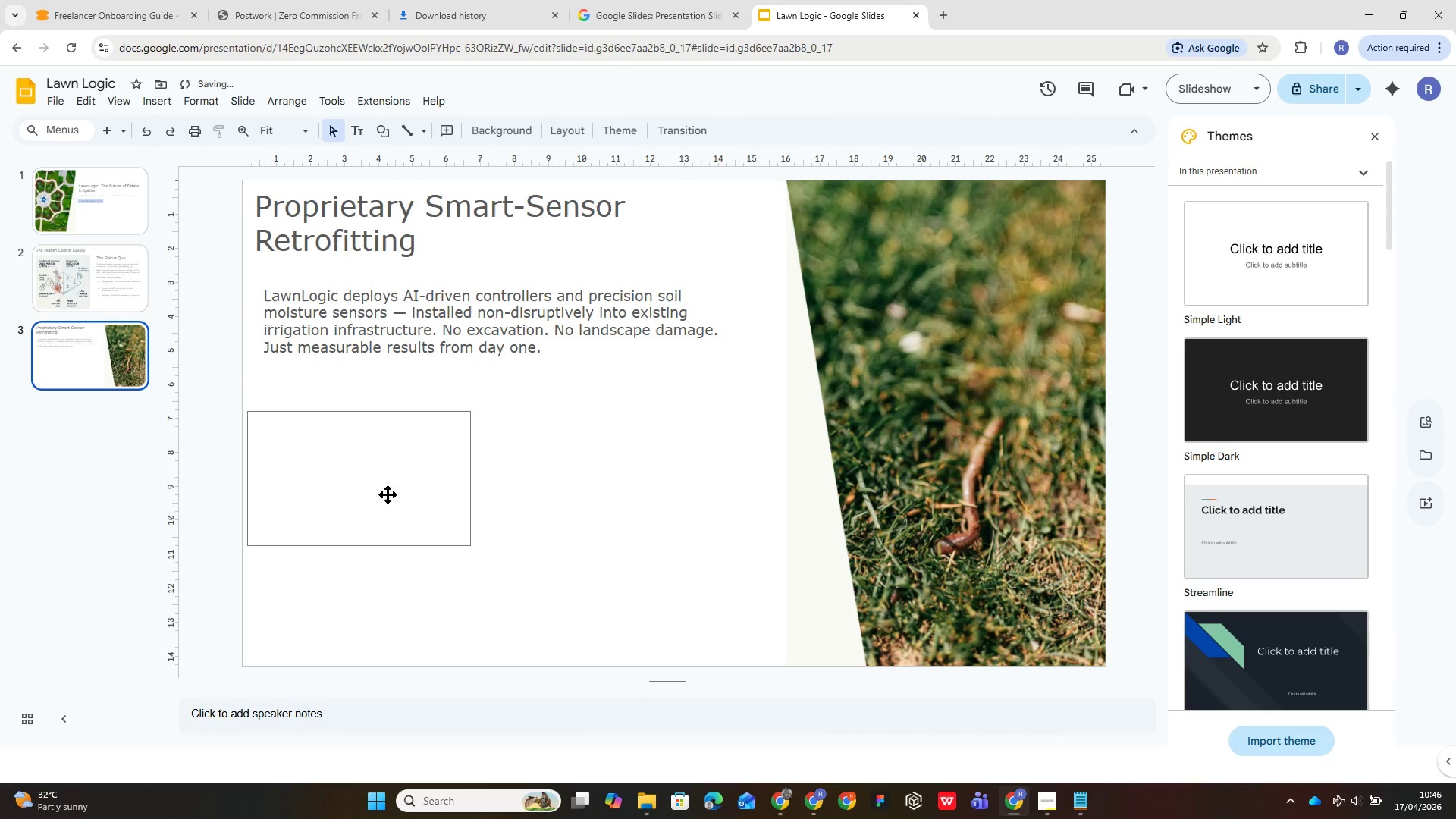 
left_click([363, 447])
 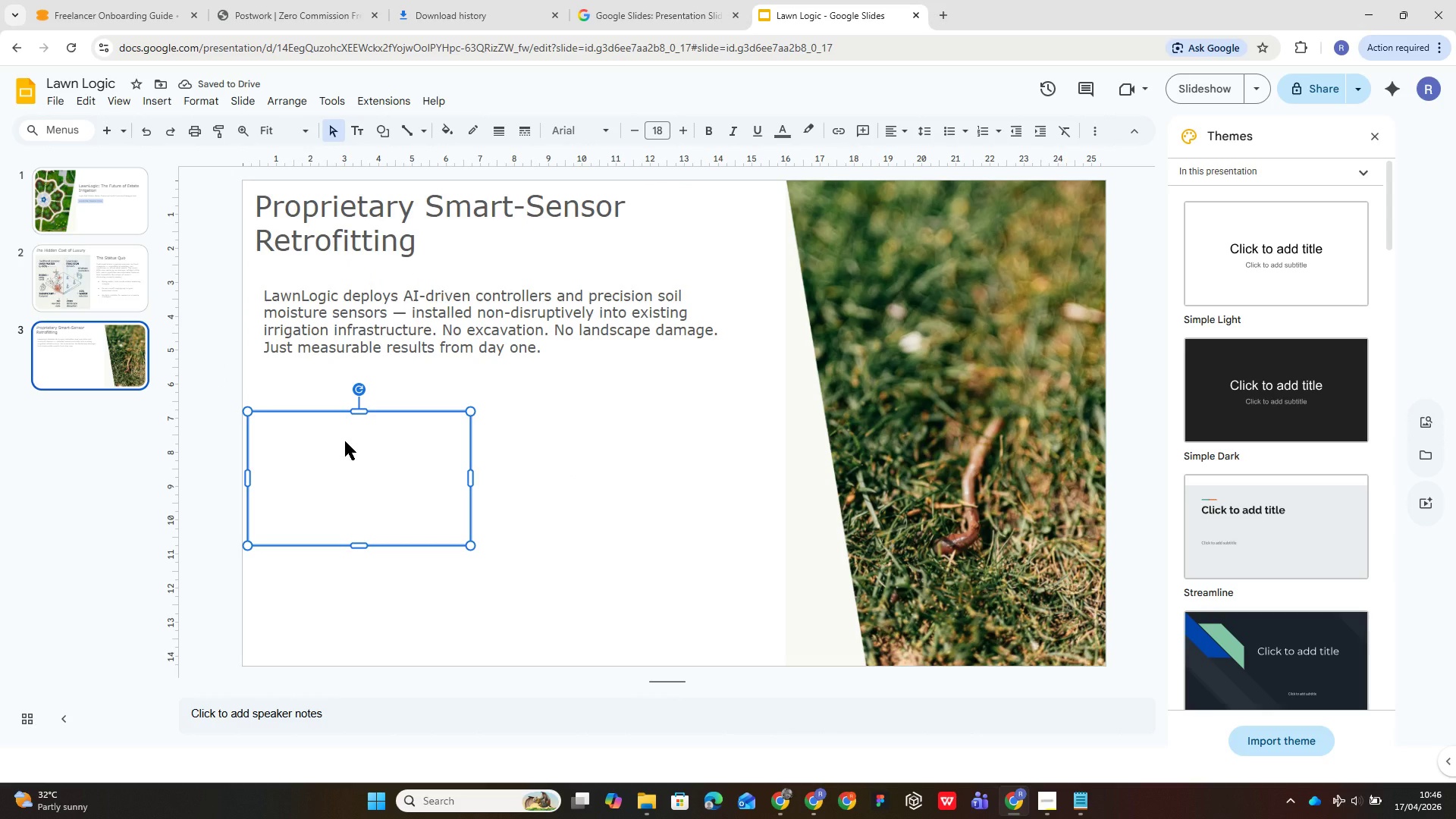 
key(Control+Z)
 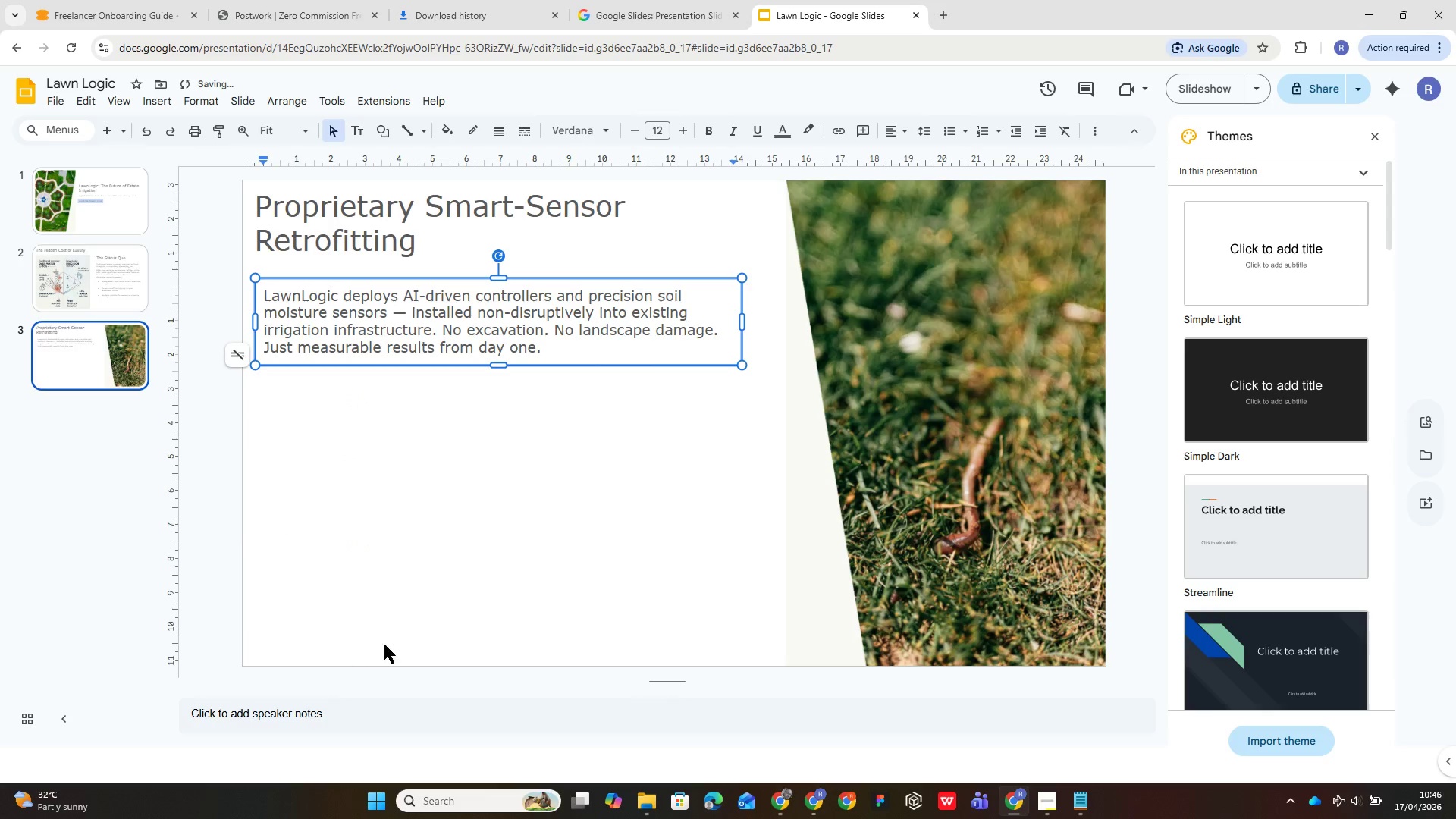 
left_click_drag(start_coordinate=[378, 632], to_coordinate=[378, 628])
 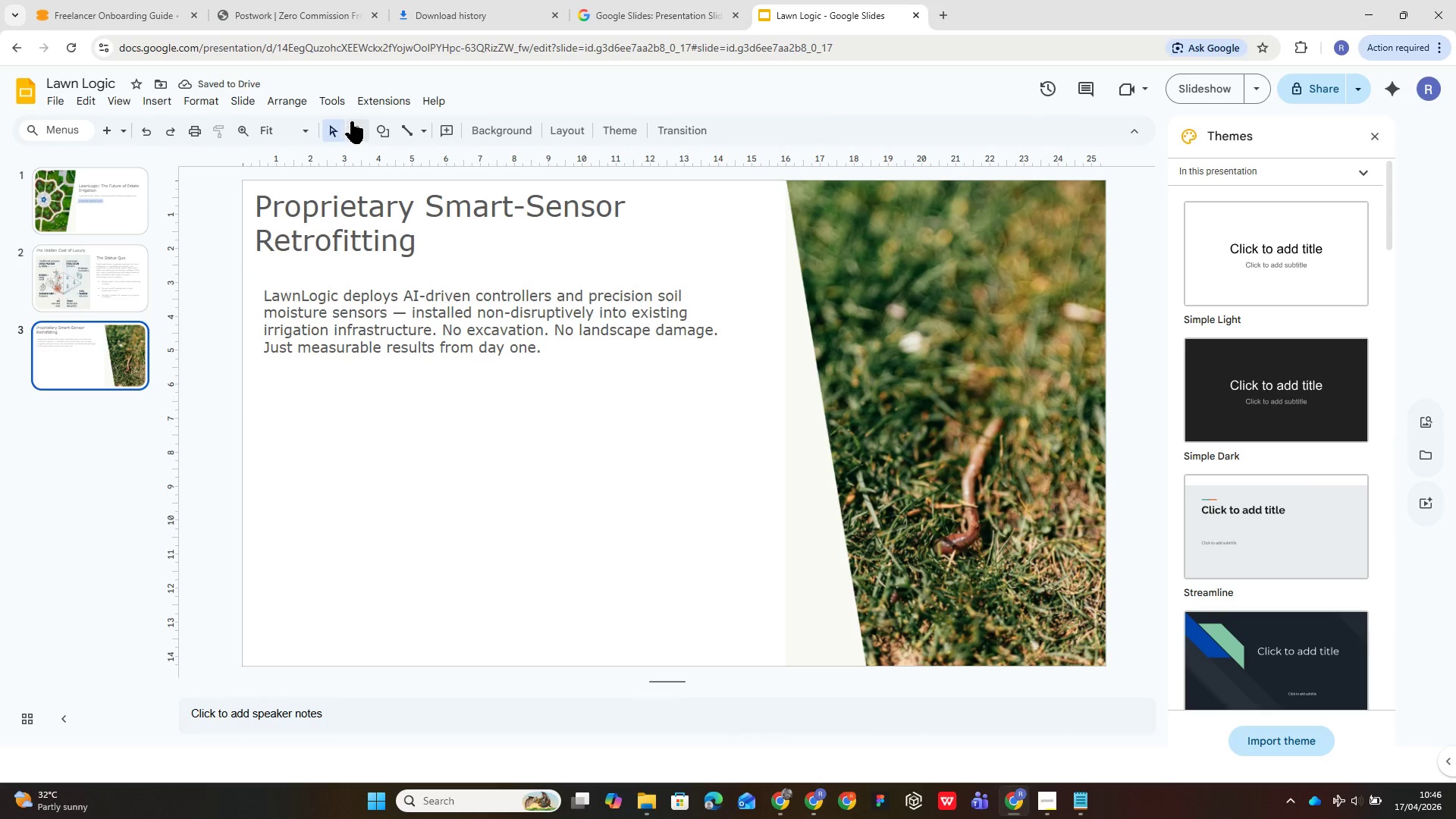 
left_click([379, 127])
 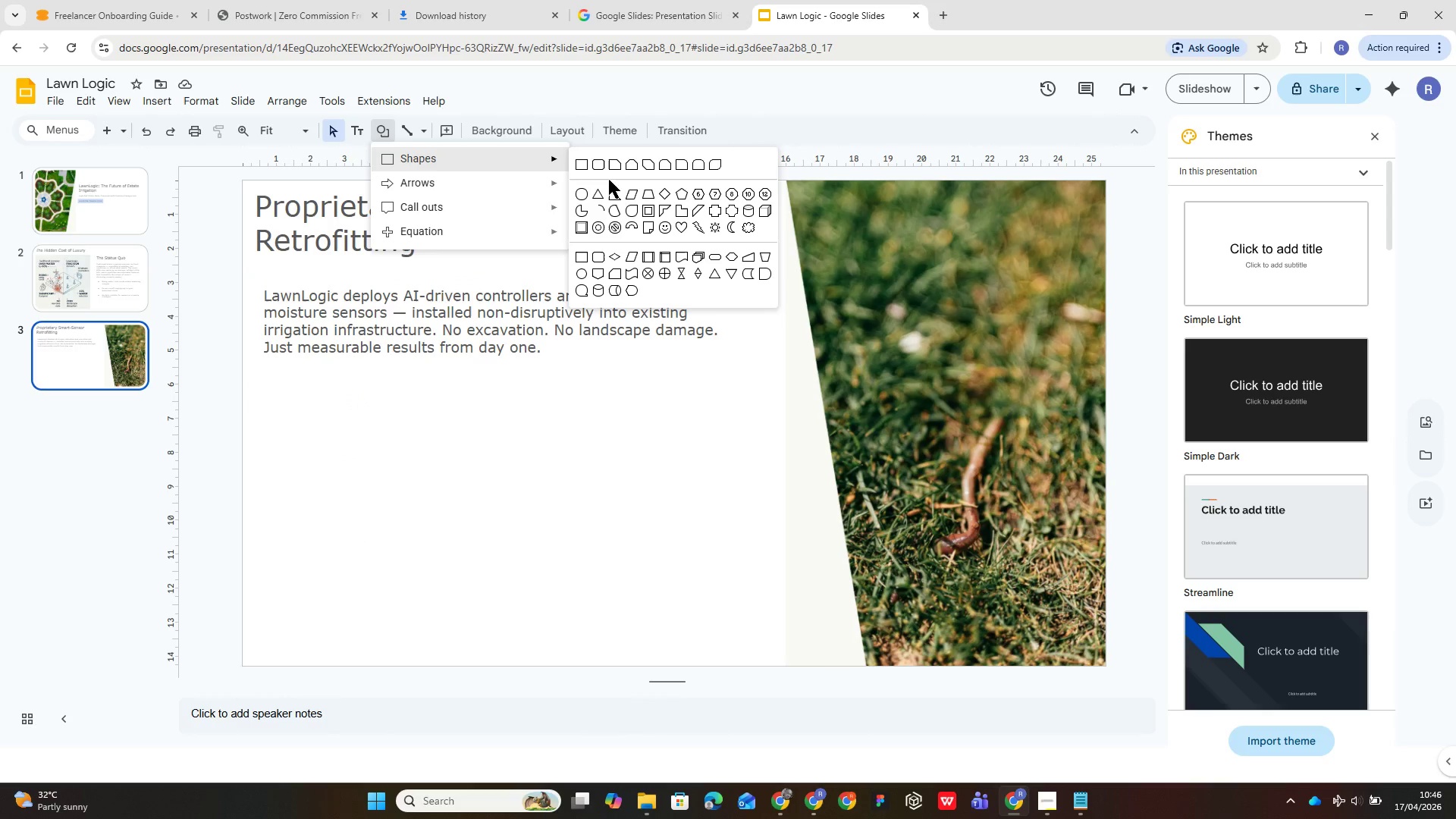 
left_click([602, 164])
 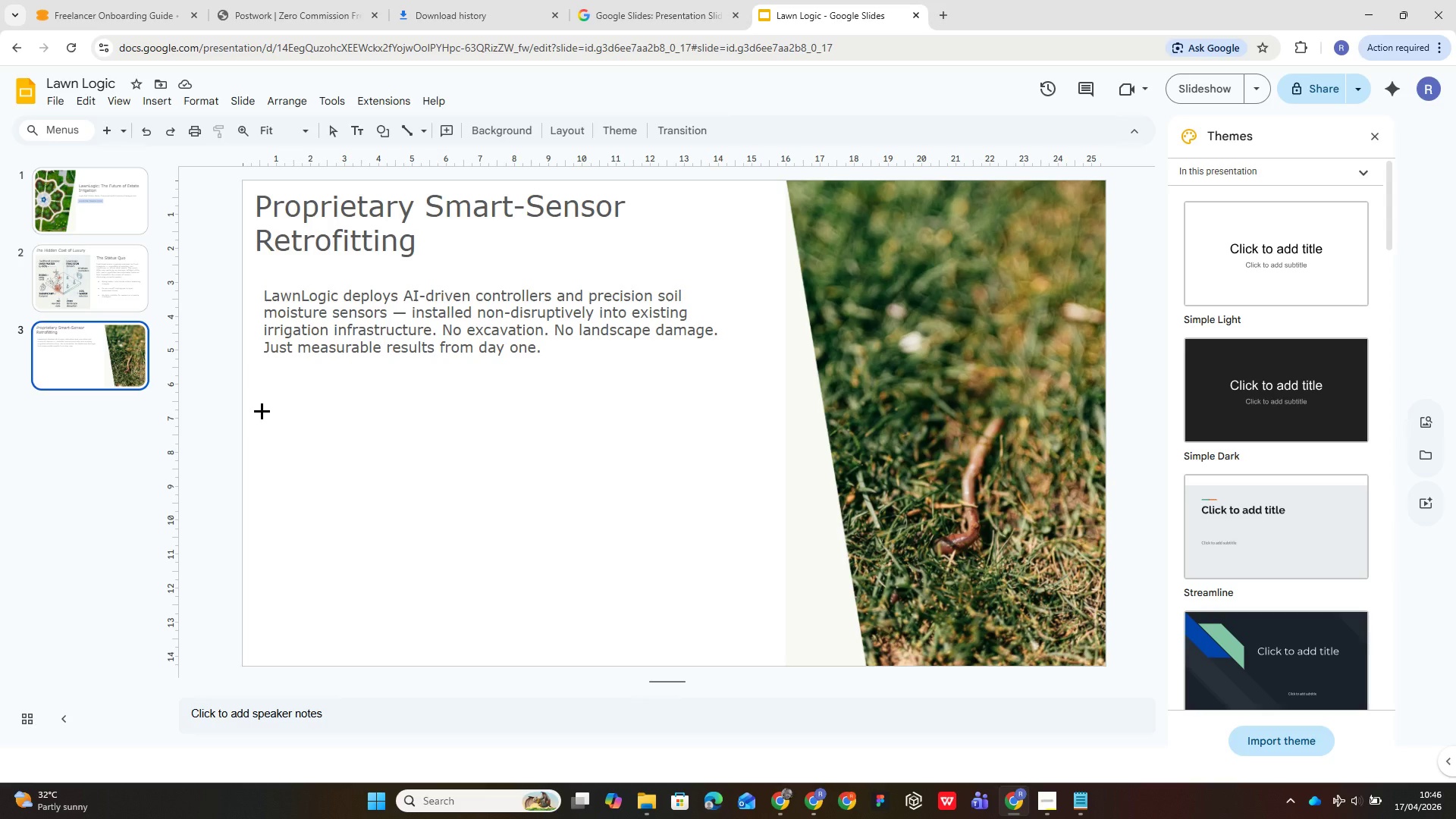 
left_click_drag(start_coordinate=[262, 411], to_coordinate=[479, 534])
 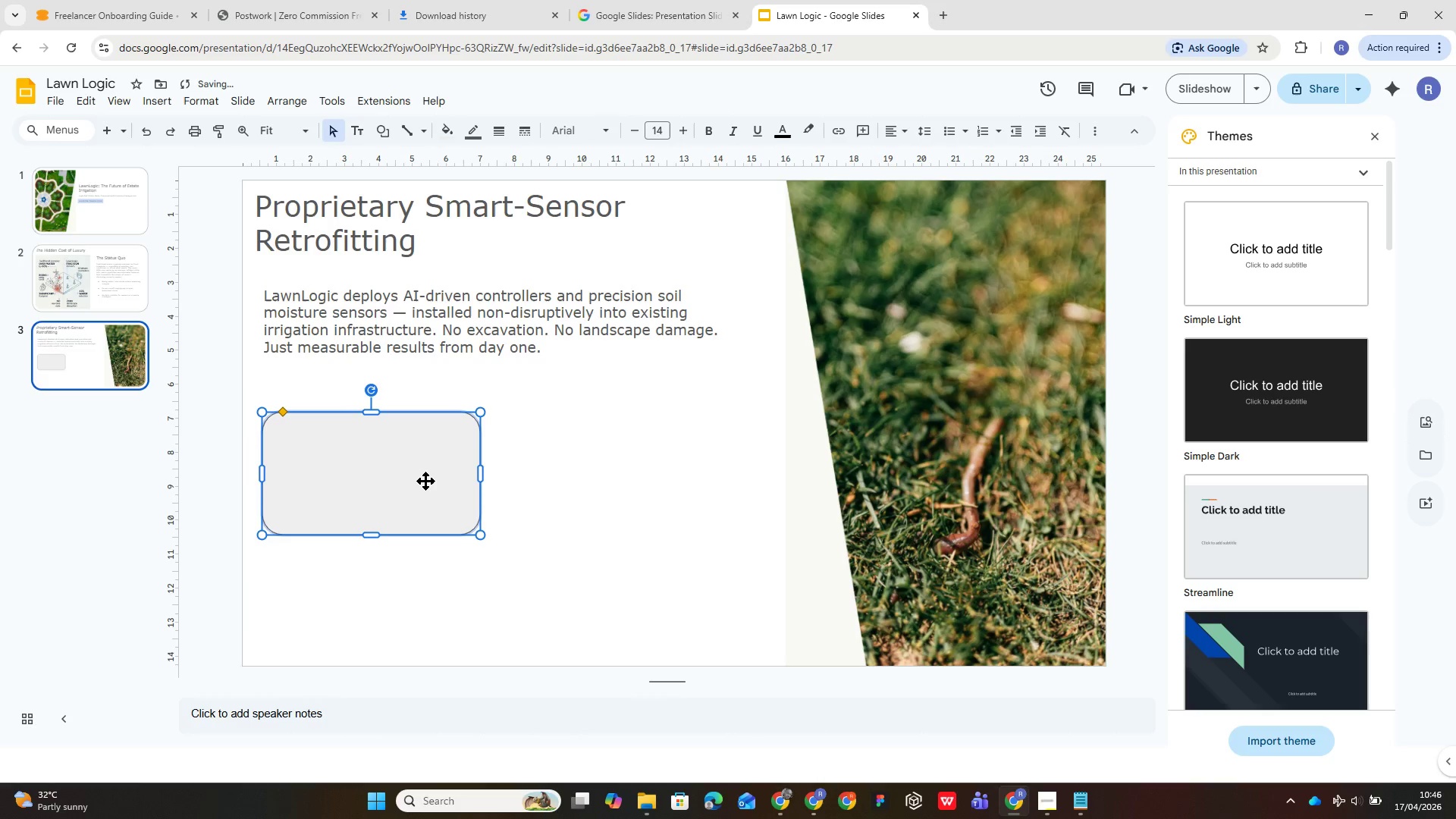 
left_click([424, 481])
 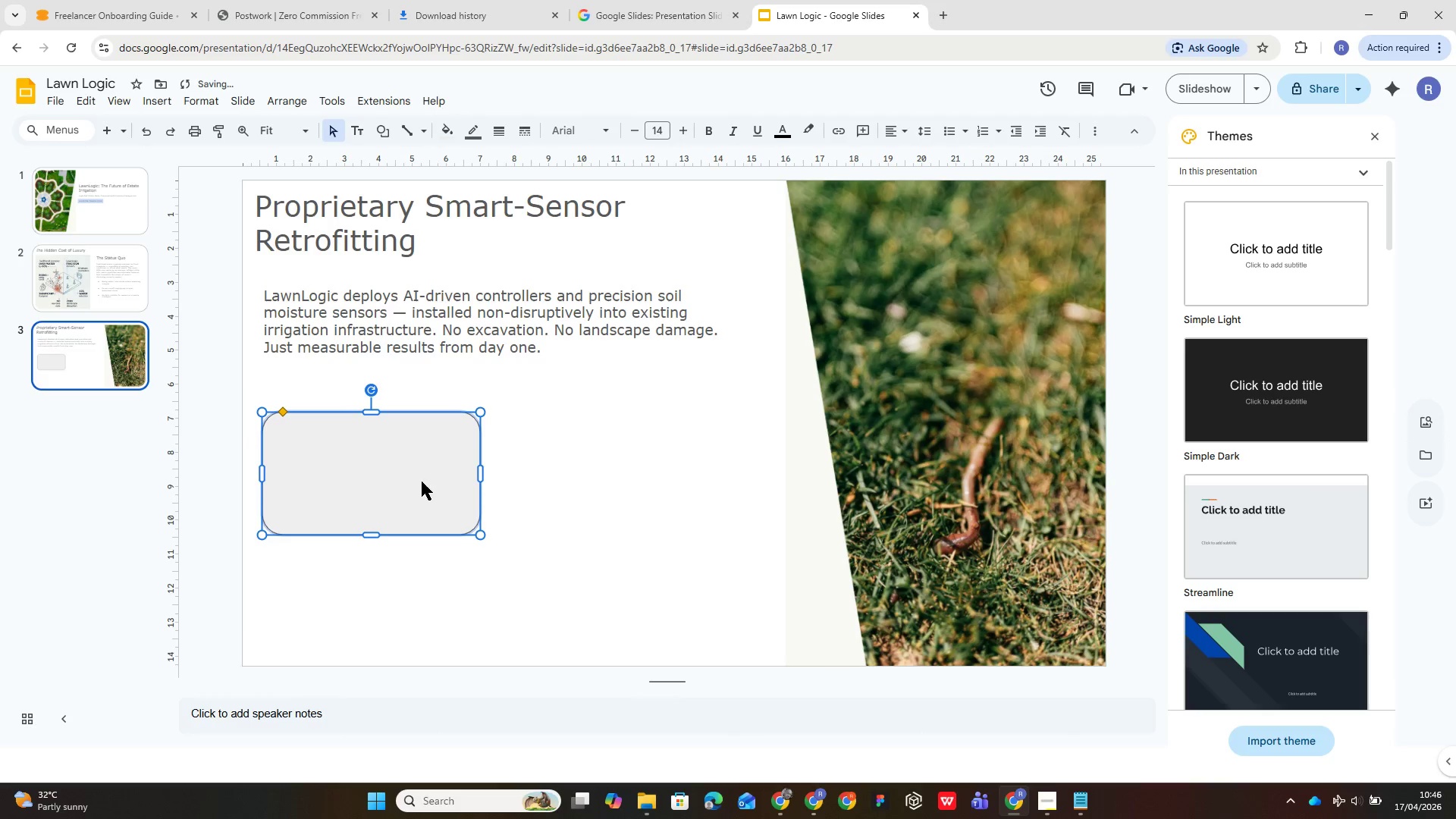 
left_click([422, 482])
 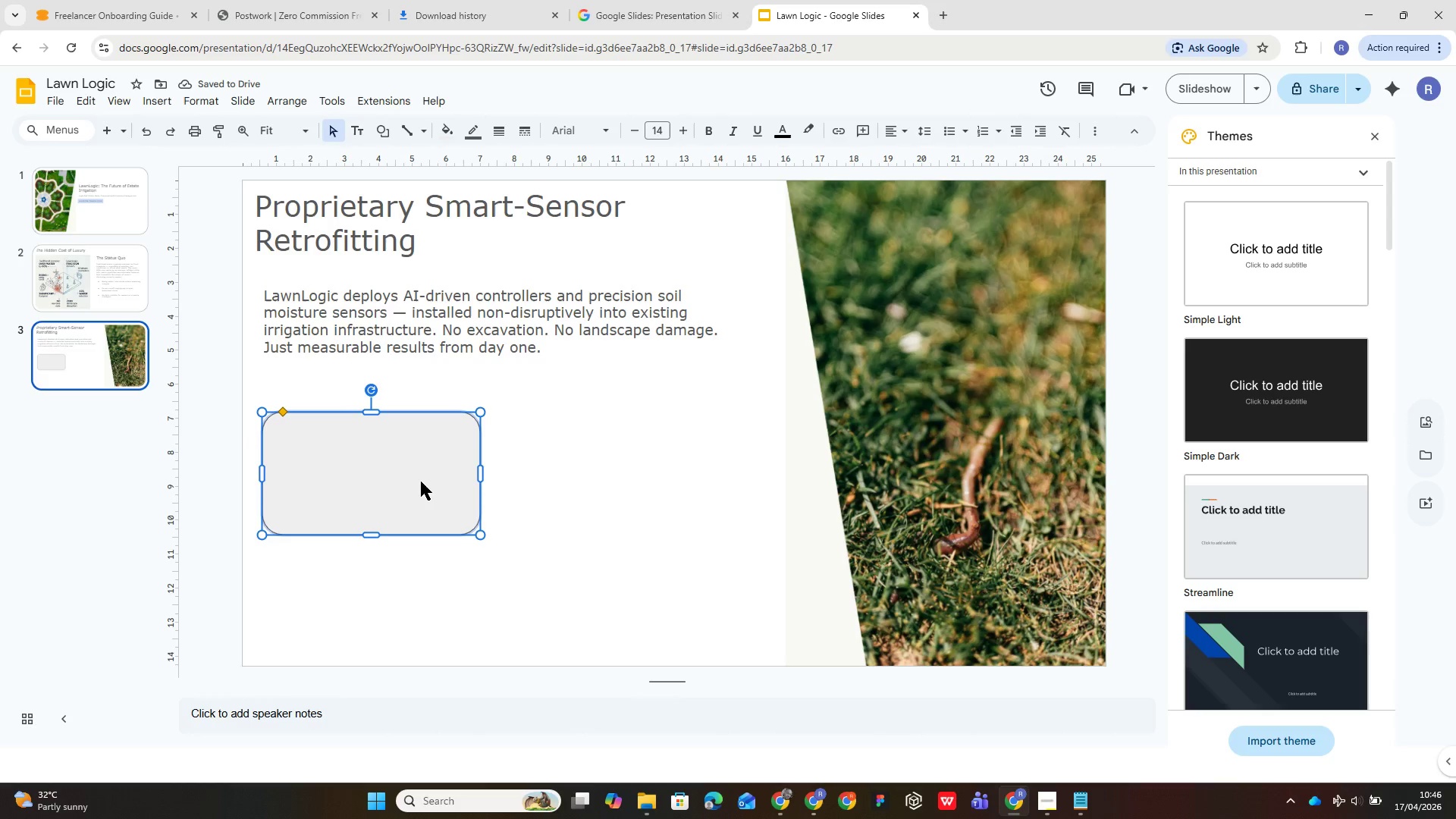 
key(Control+C)
 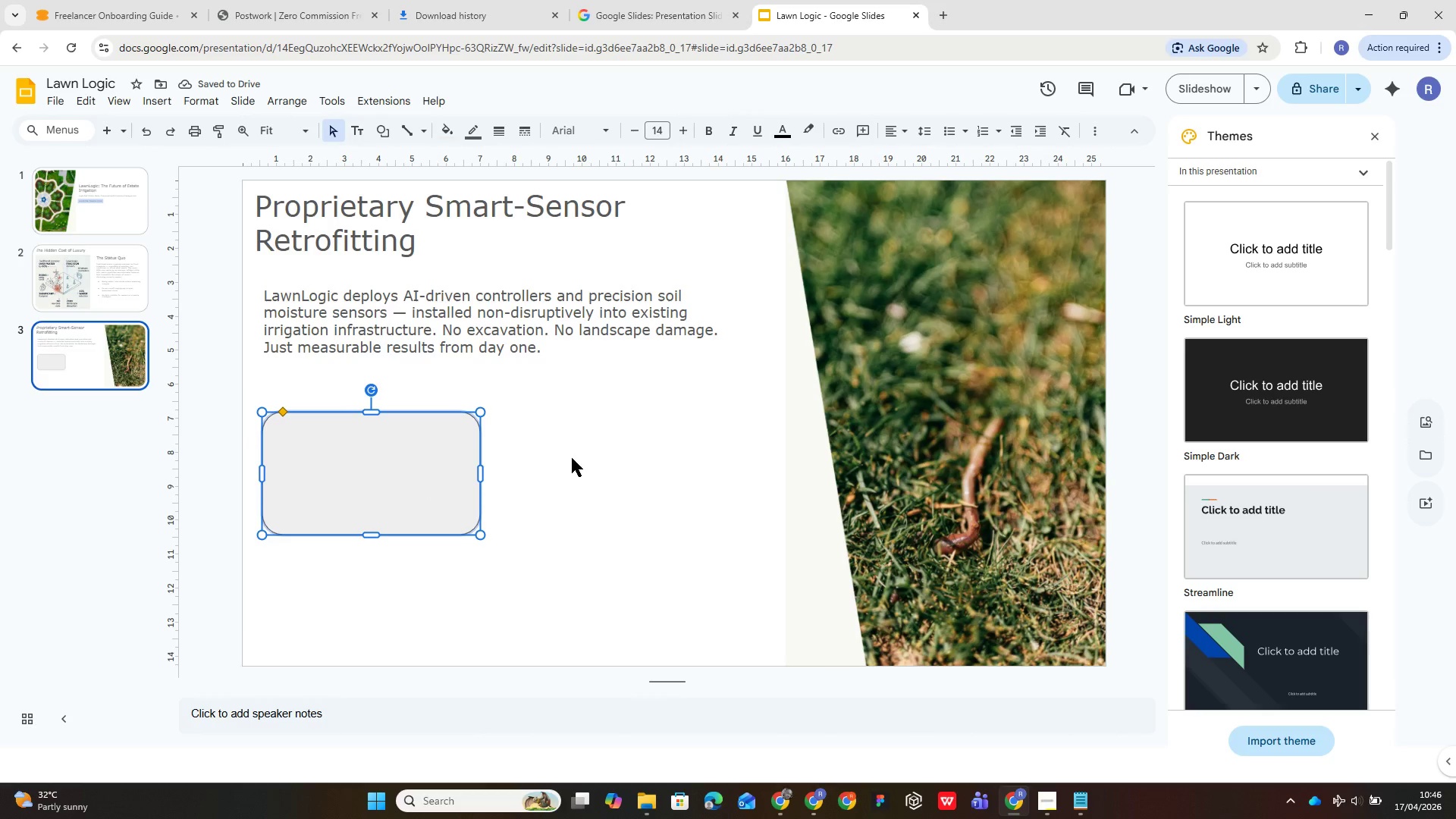 
left_click([573, 454])
 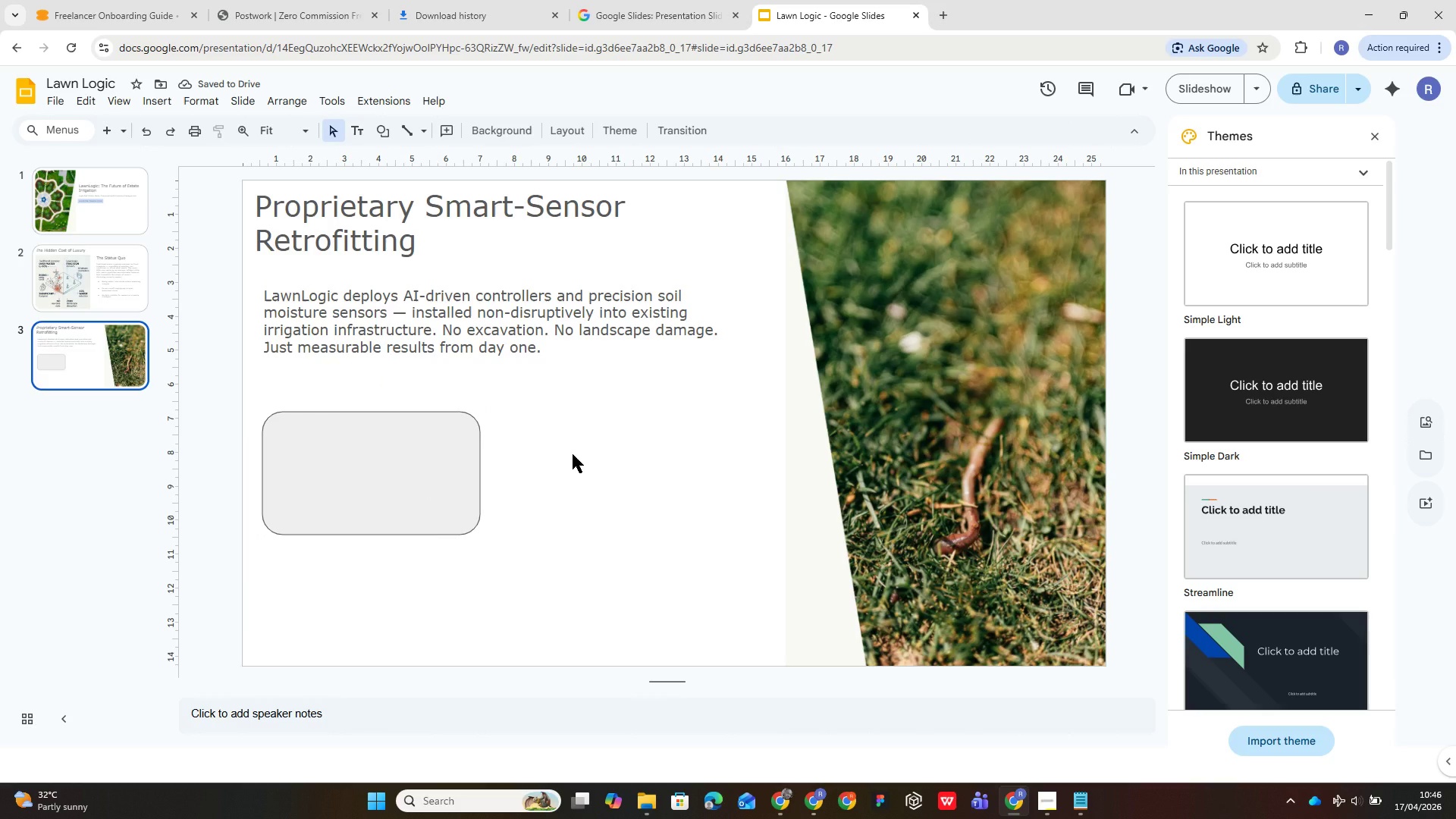 
key(Control+V)
 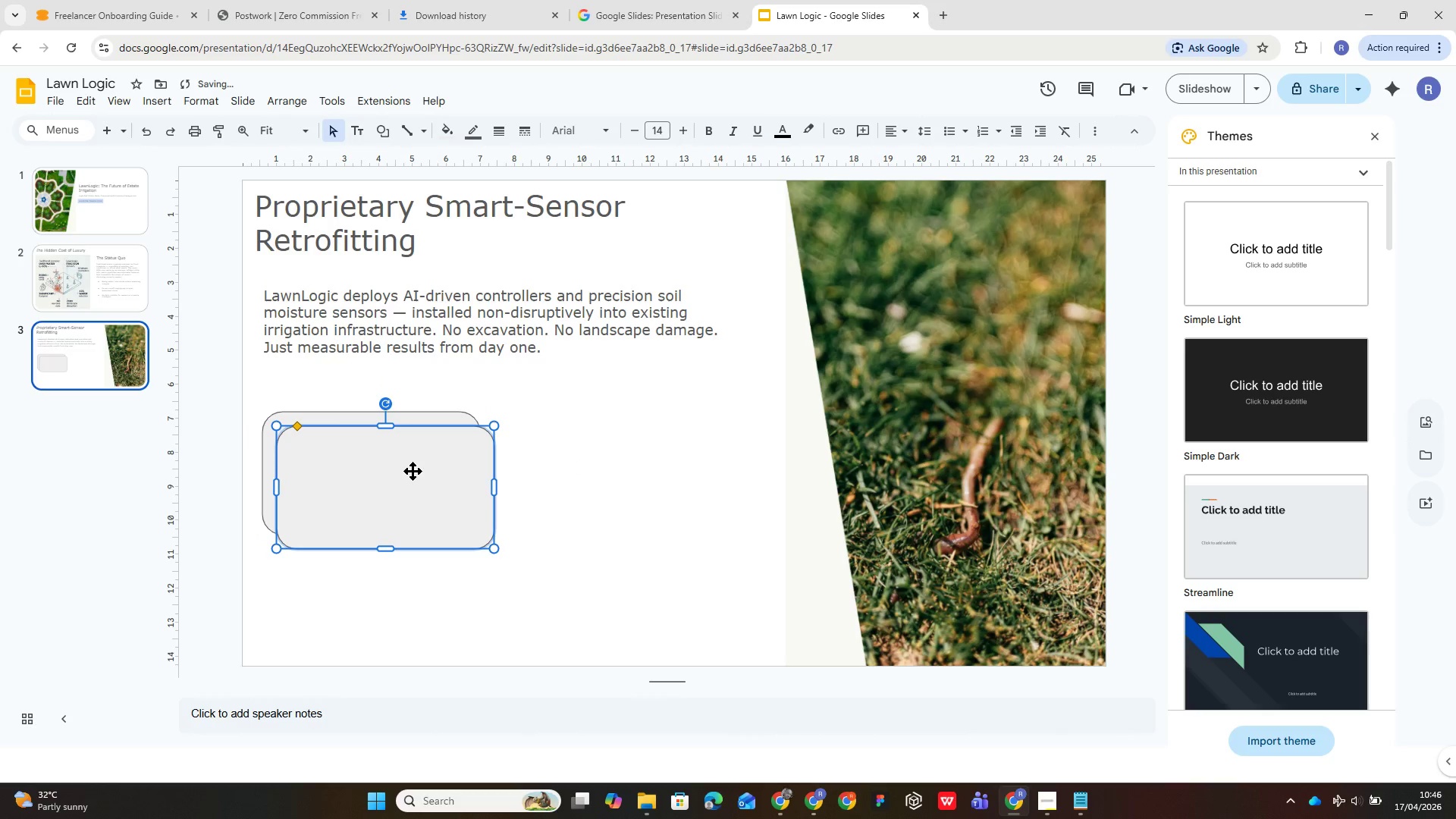 
left_click_drag(start_coordinate=[413, 471], to_coordinate=[635, 457])
 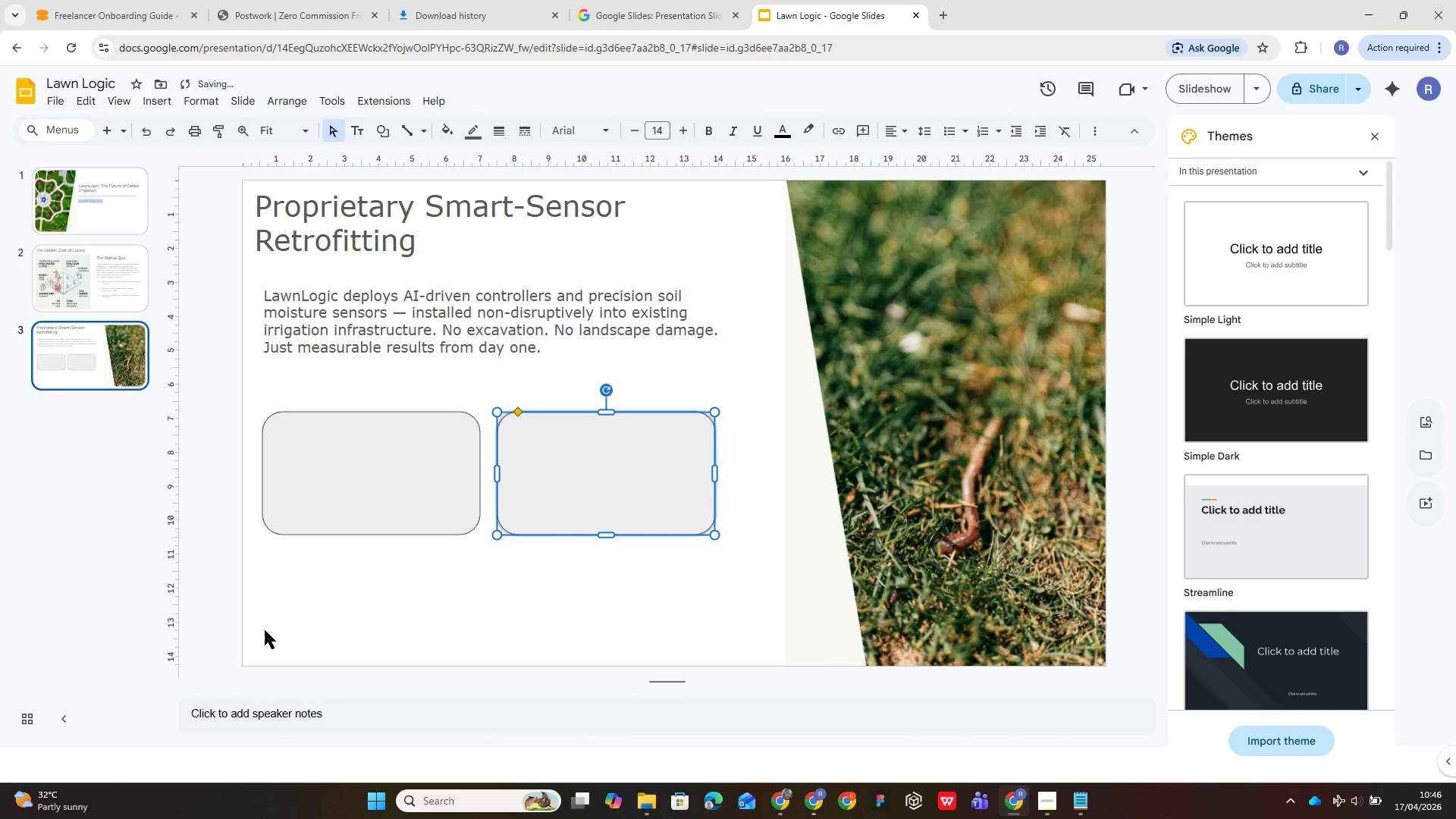 
left_click([470, 575])
 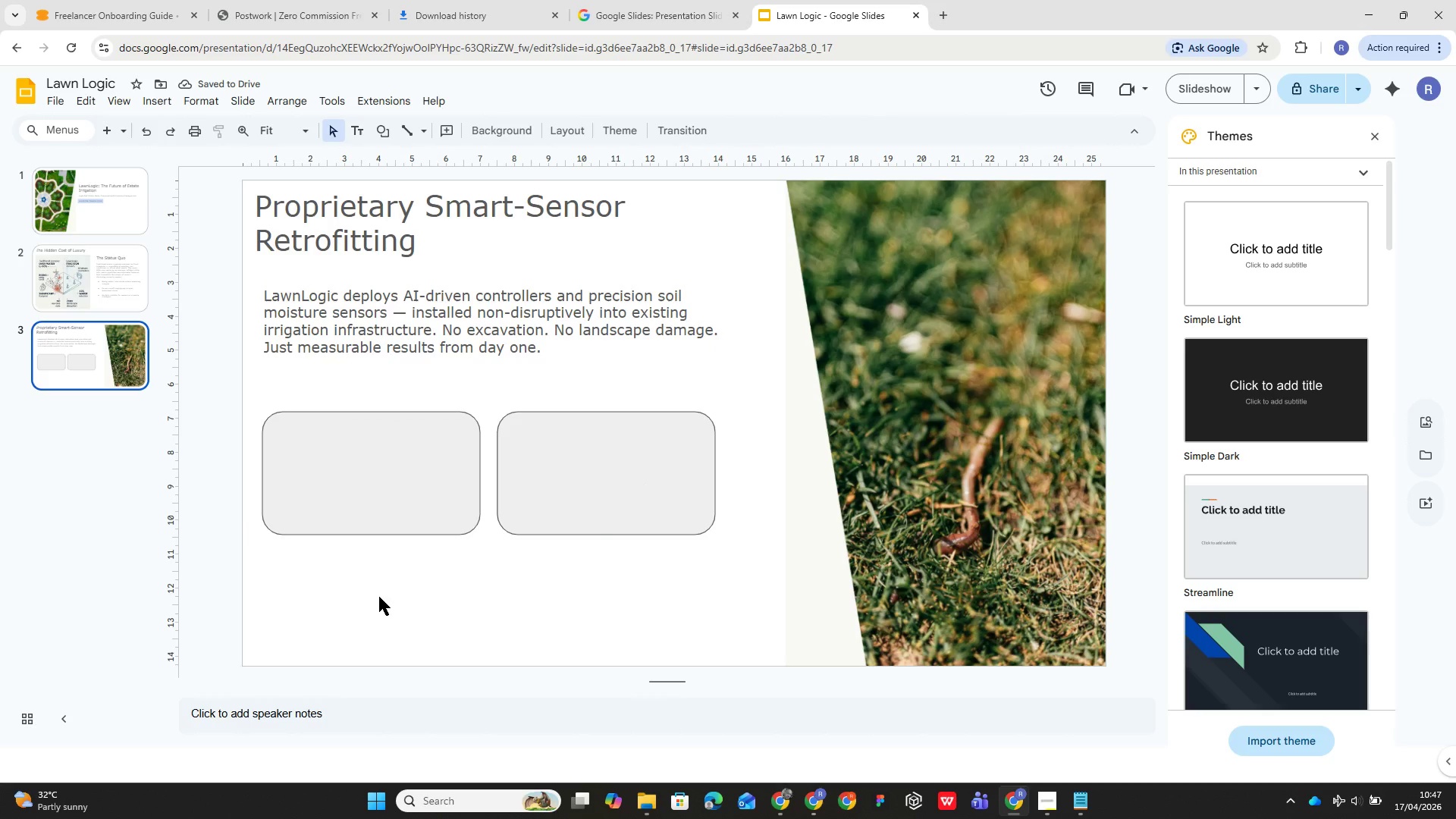 
wait(8.1)
 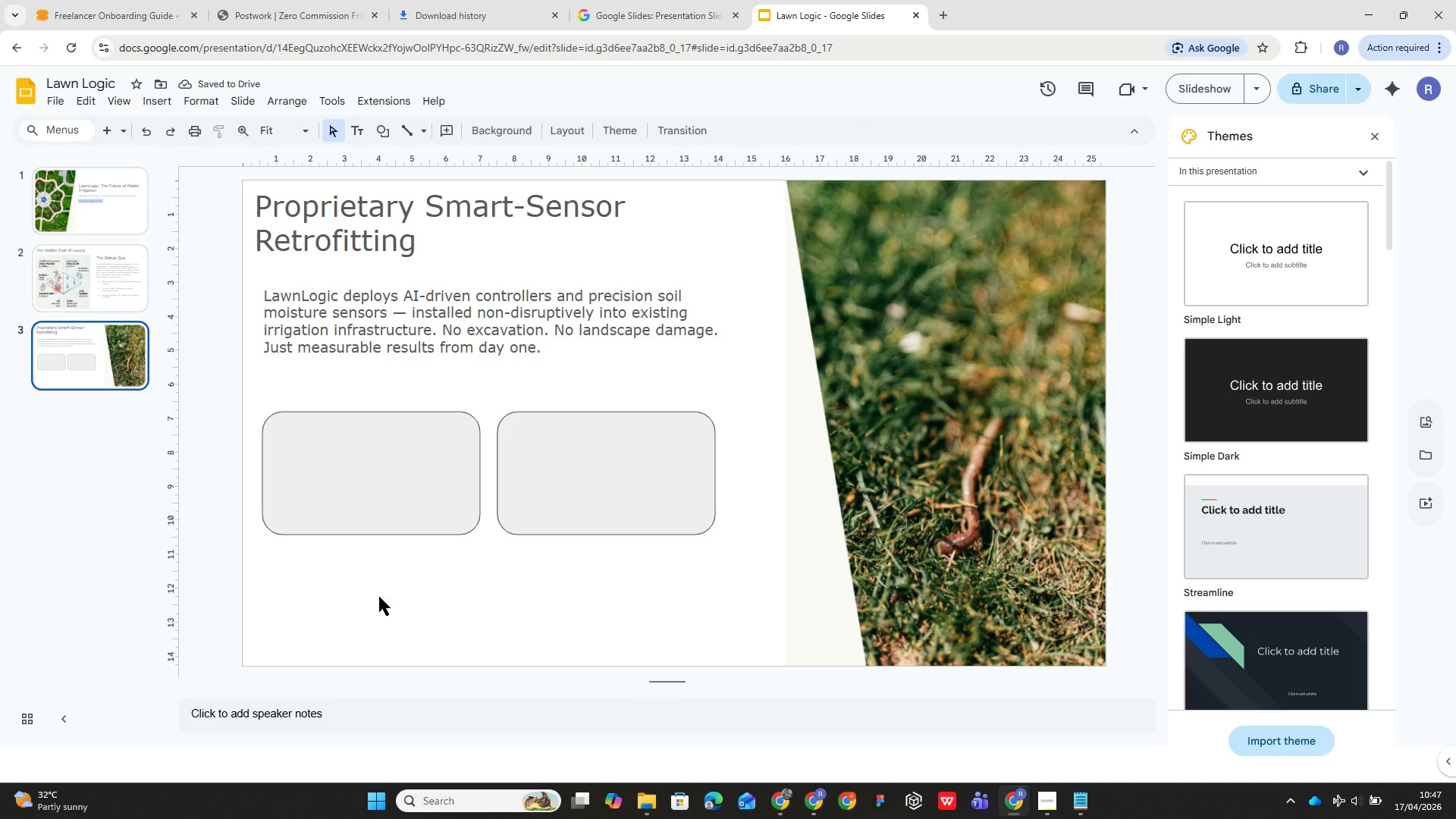 
mouse_move([396, 148])
 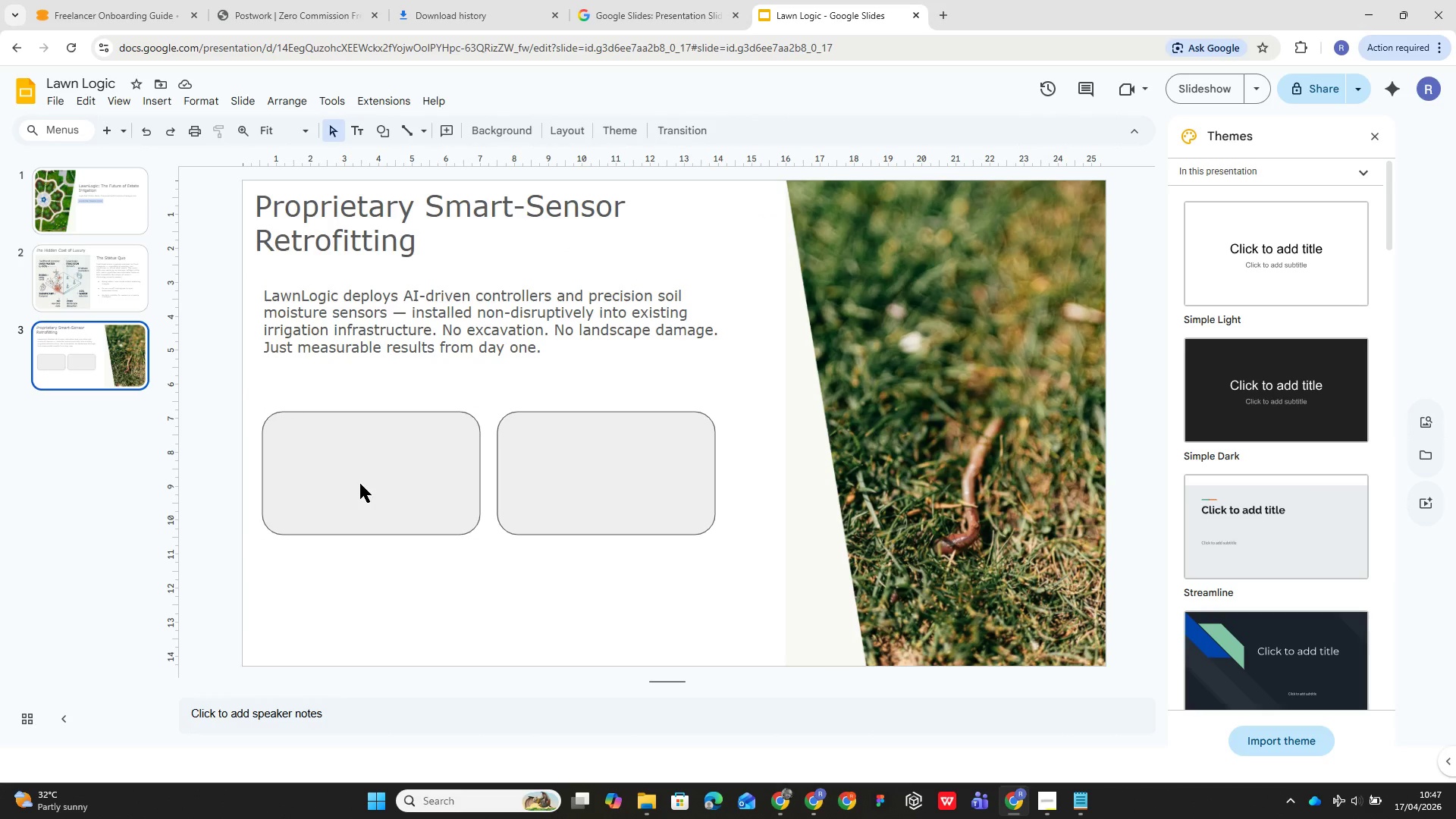 
wait(6.43)
 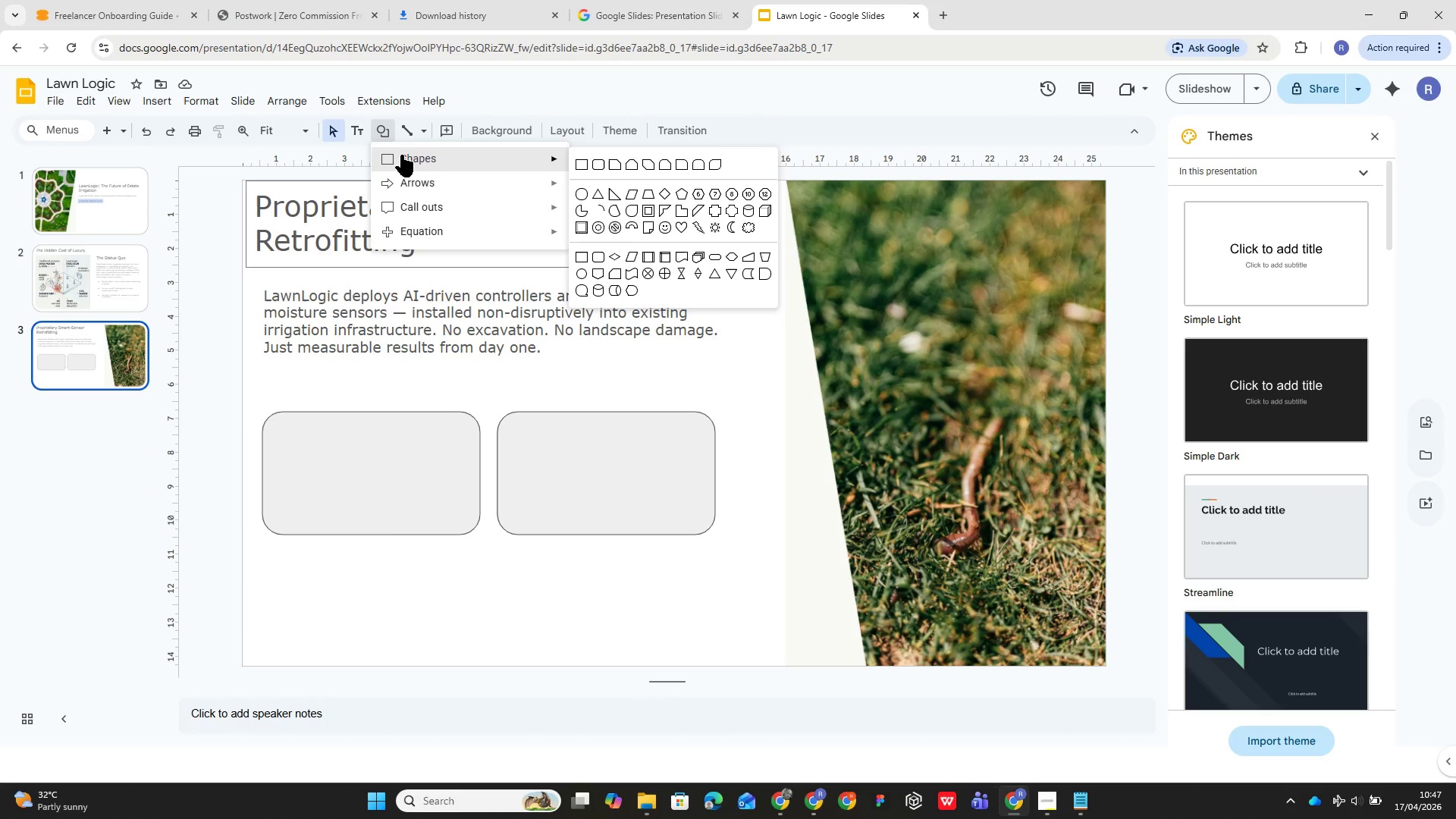 
key(Control+V)
 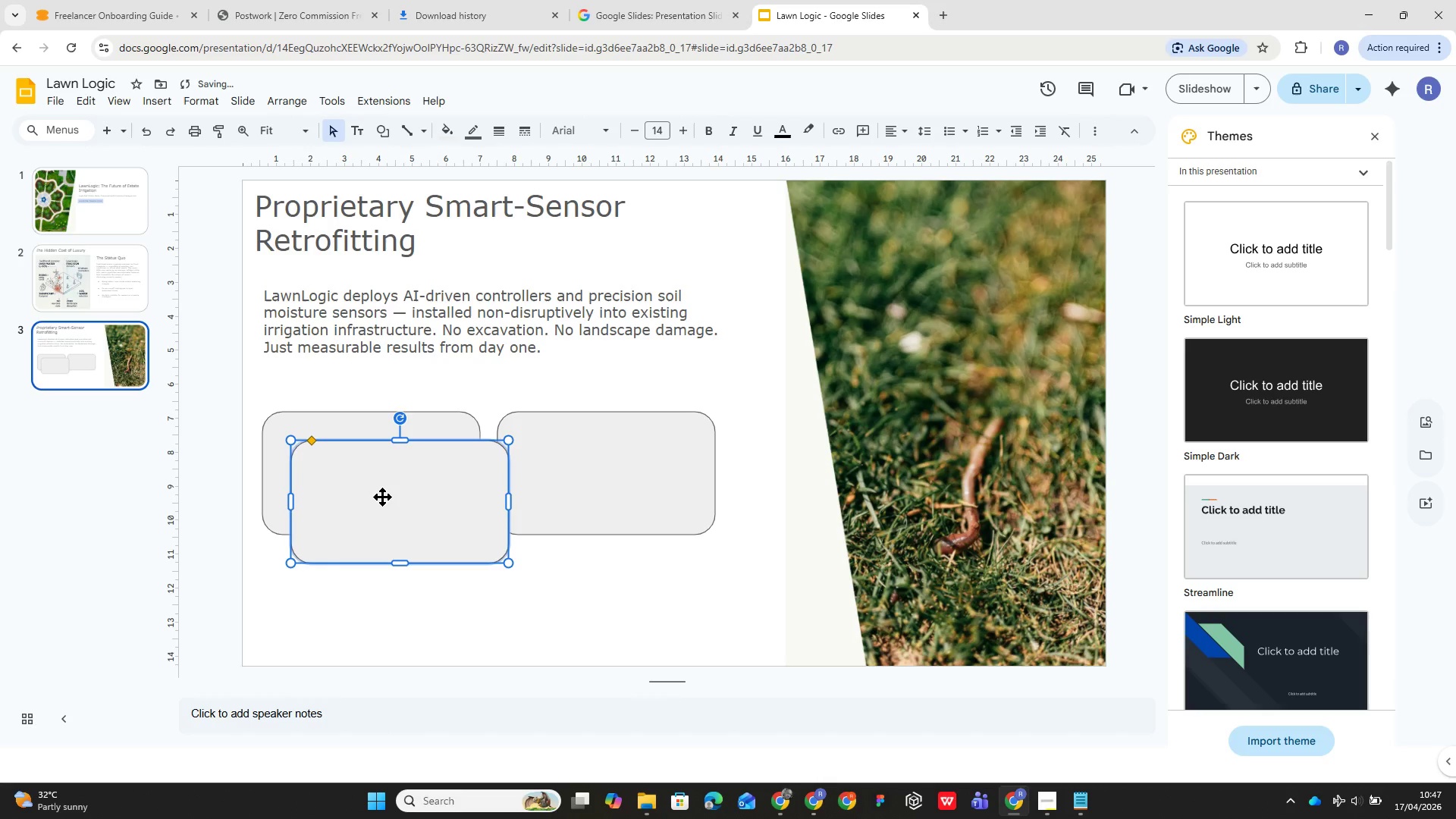 
left_click_drag(start_coordinate=[382, 497], to_coordinate=[435, 589])
 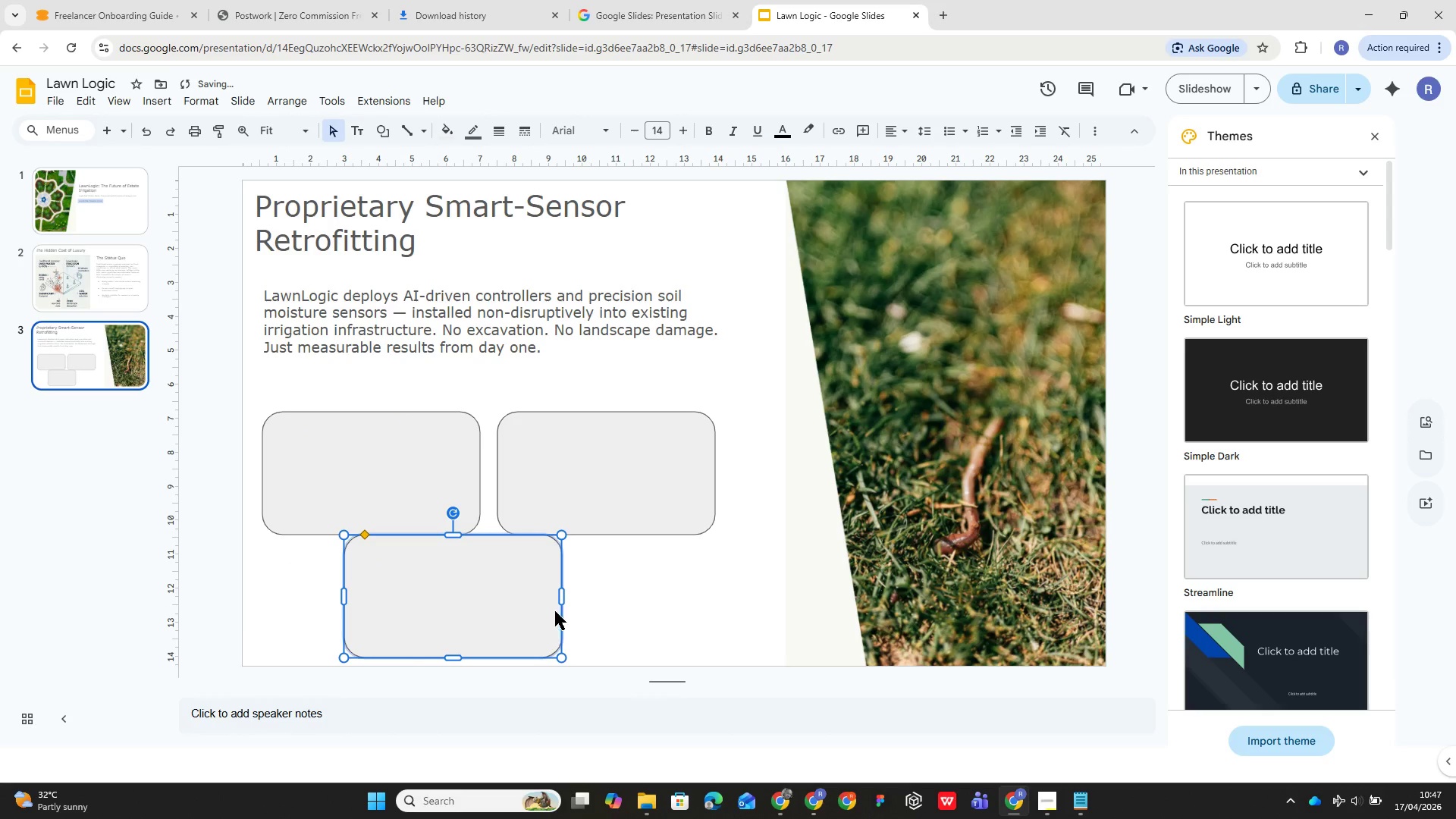 
left_click_drag(start_coordinate=[561, 596], to_coordinate=[714, 622])
 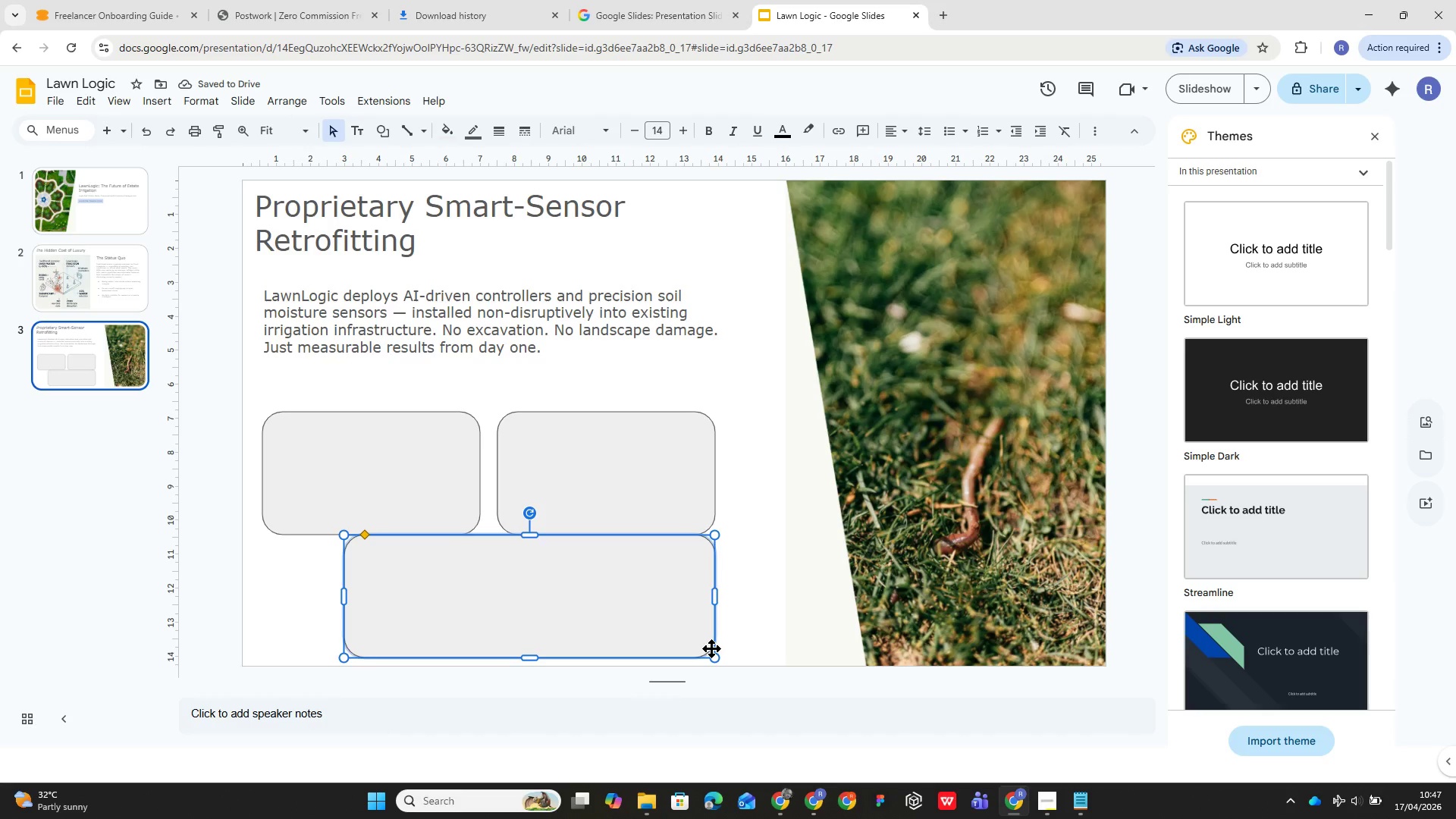 
left_click_drag(start_coordinate=[712, 654], to_coordinate=[692, 612])
 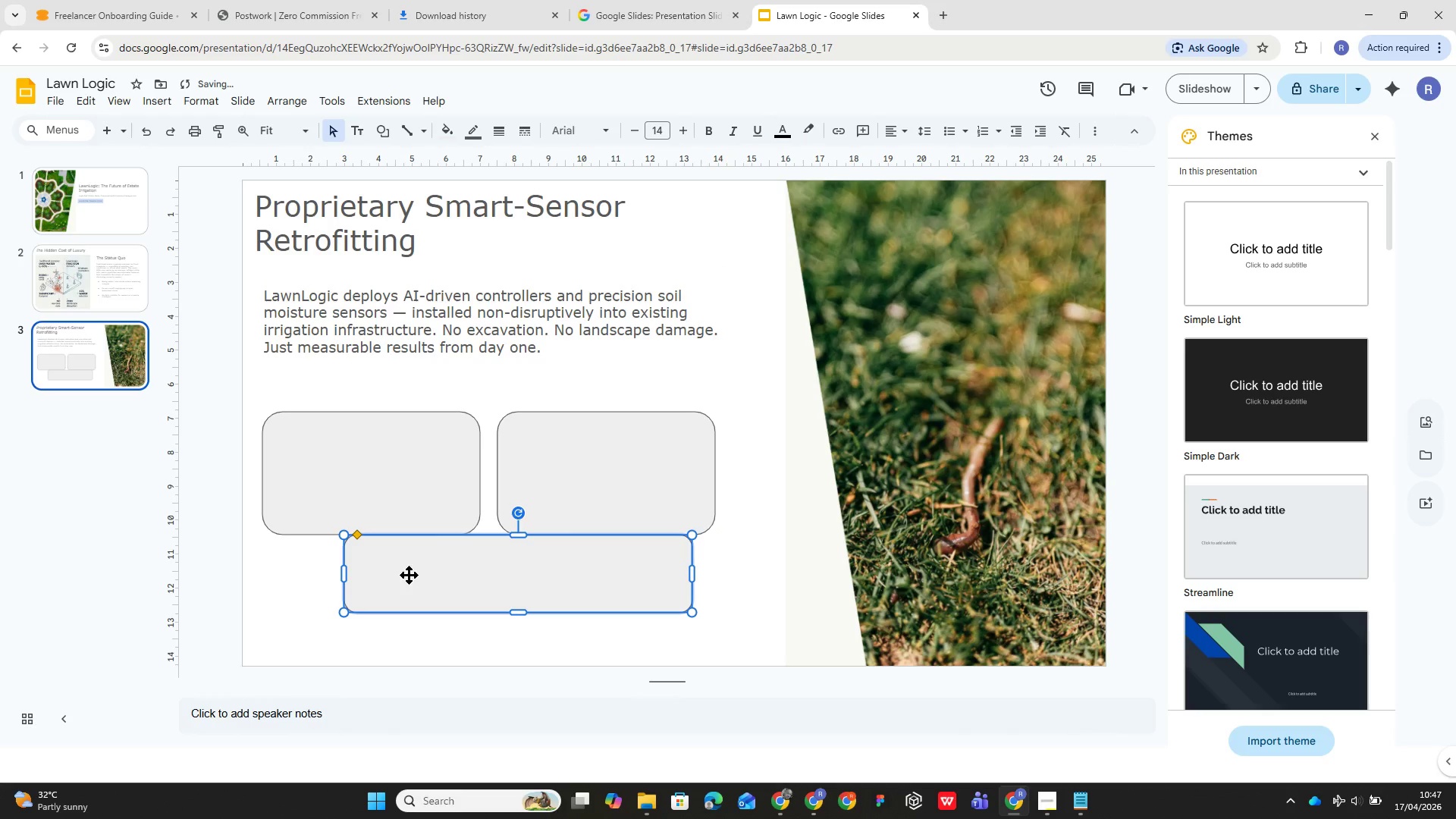 
left_click_drag(start_coordinate=[412, 574], to_coordinate=[406, 604])
 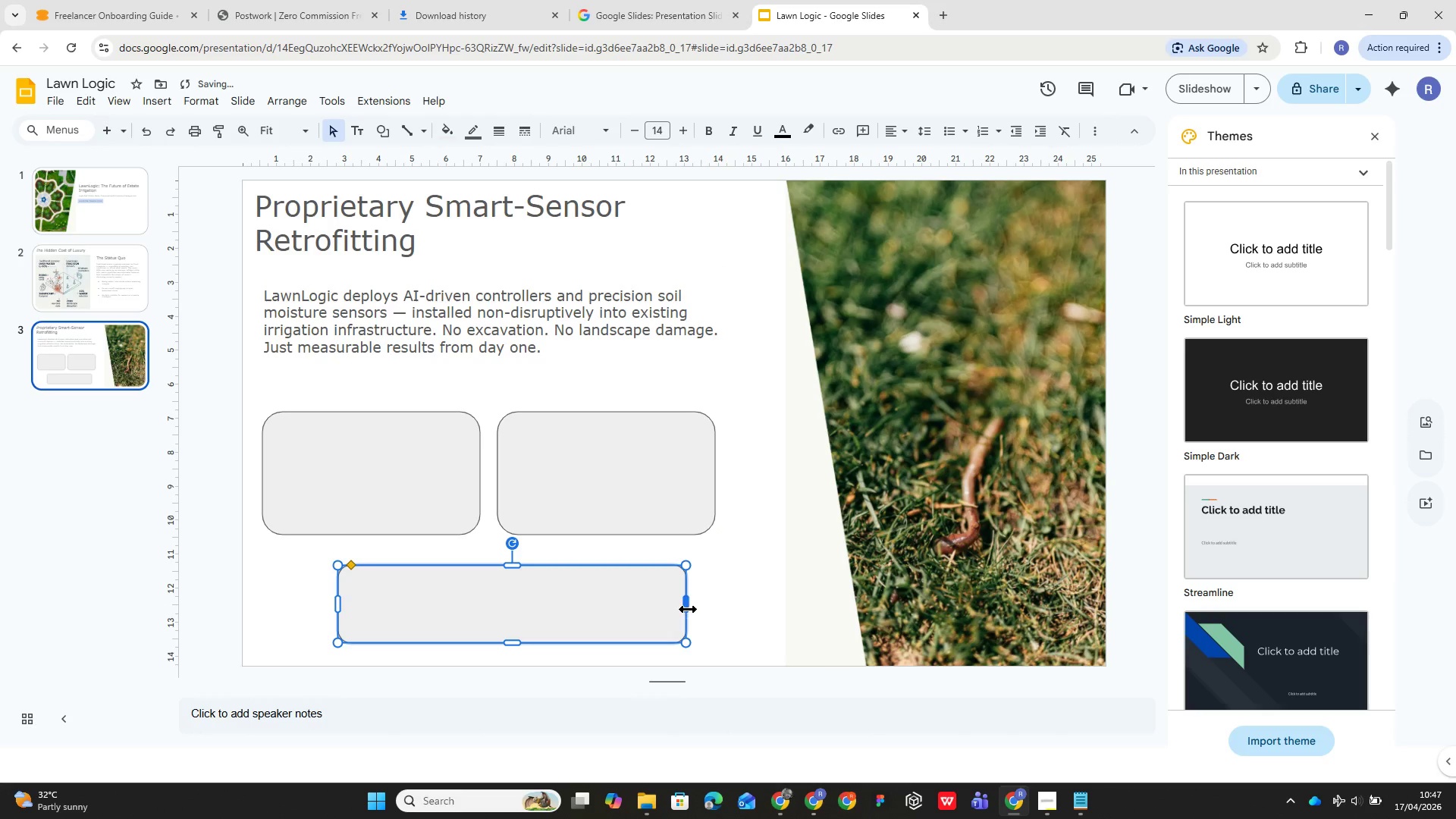 
left_click_drag(start_coordinate=[689, 609], to_coordinate=[713, 613])
 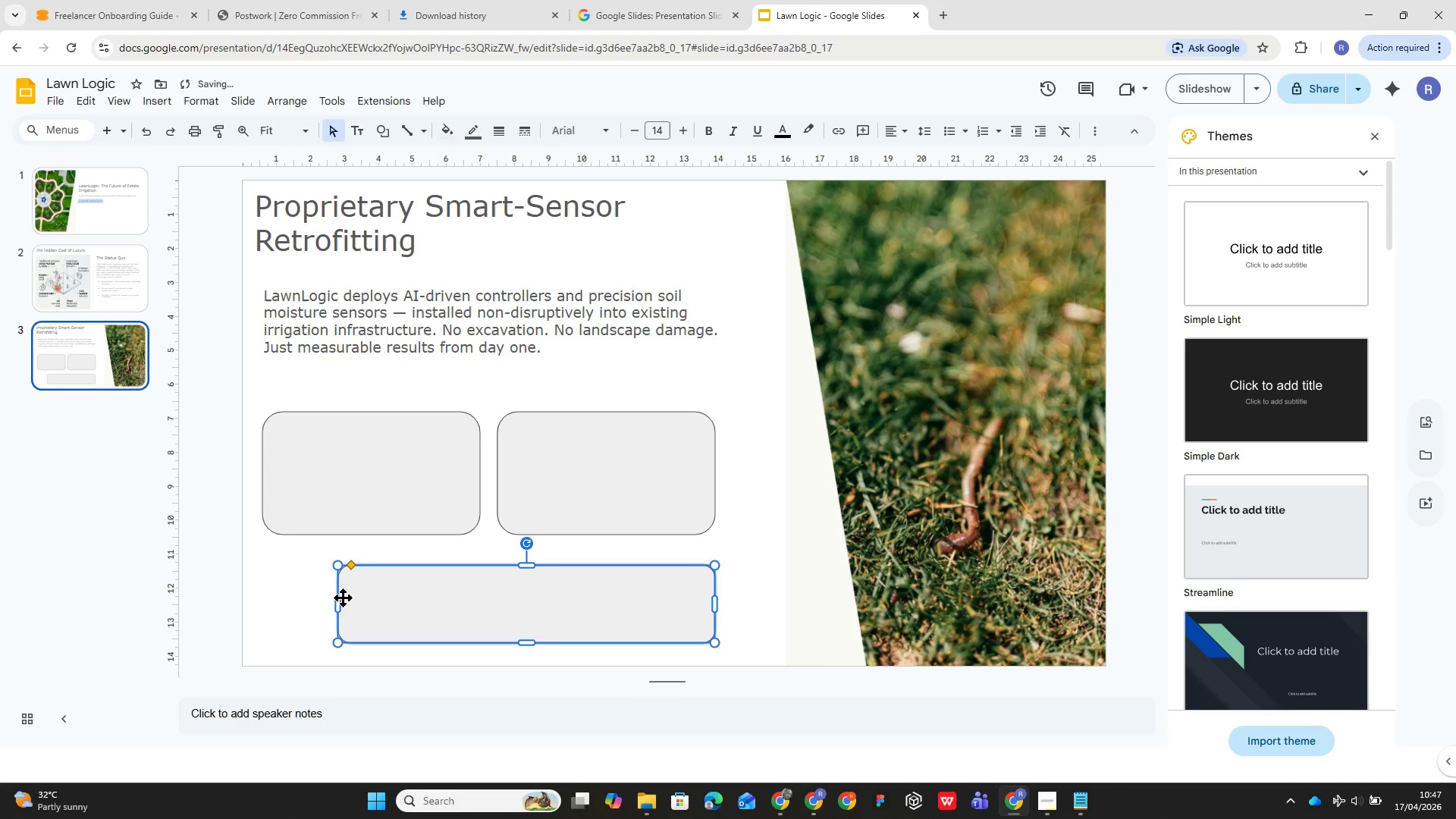 
left_click_drag(start_coordinate=[340, 602], to_coordinate=[261, 590])
 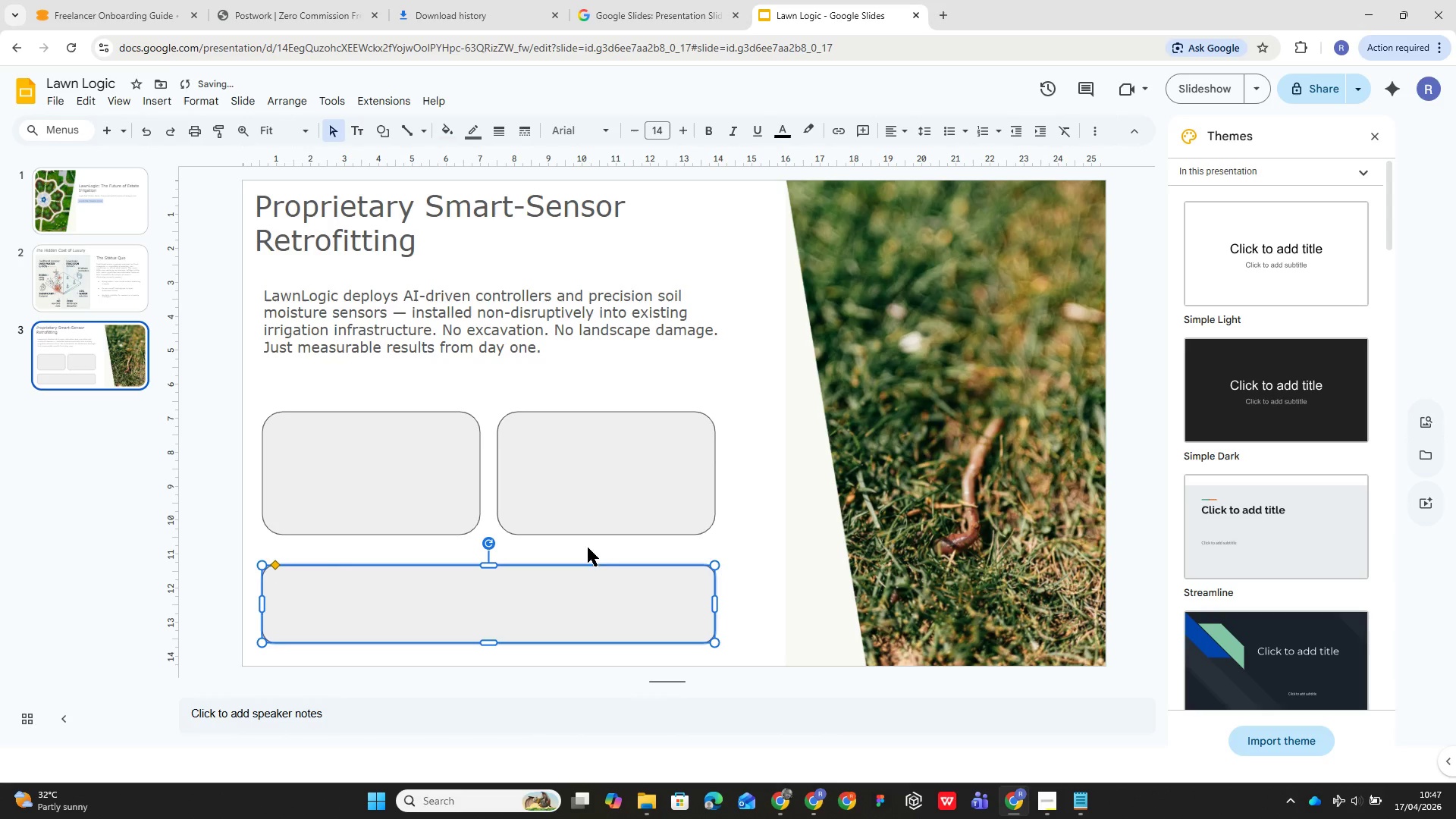 
left_click([598, 494])
 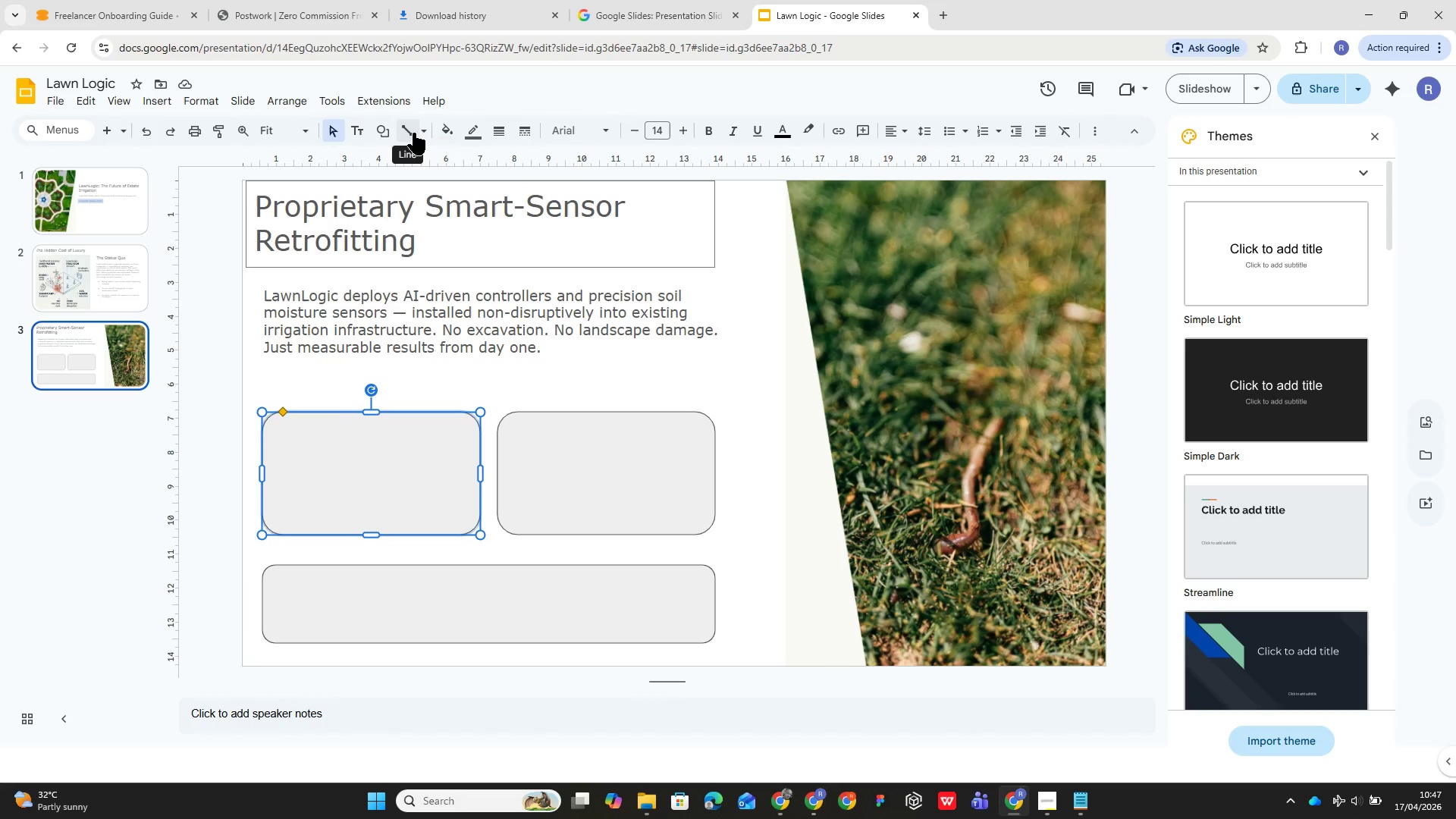 
wait(8.7)
 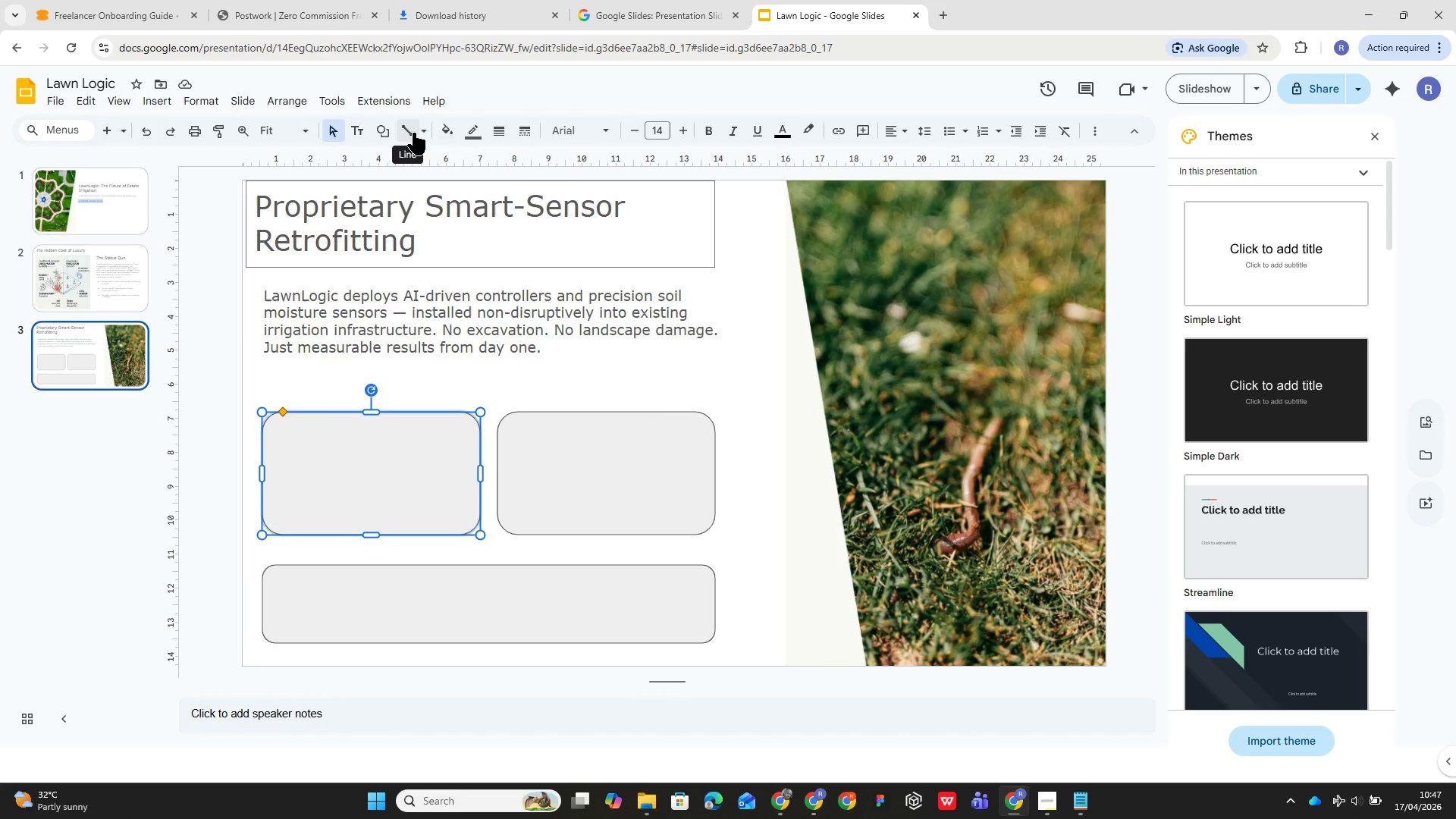 
left_click([552, 318])
 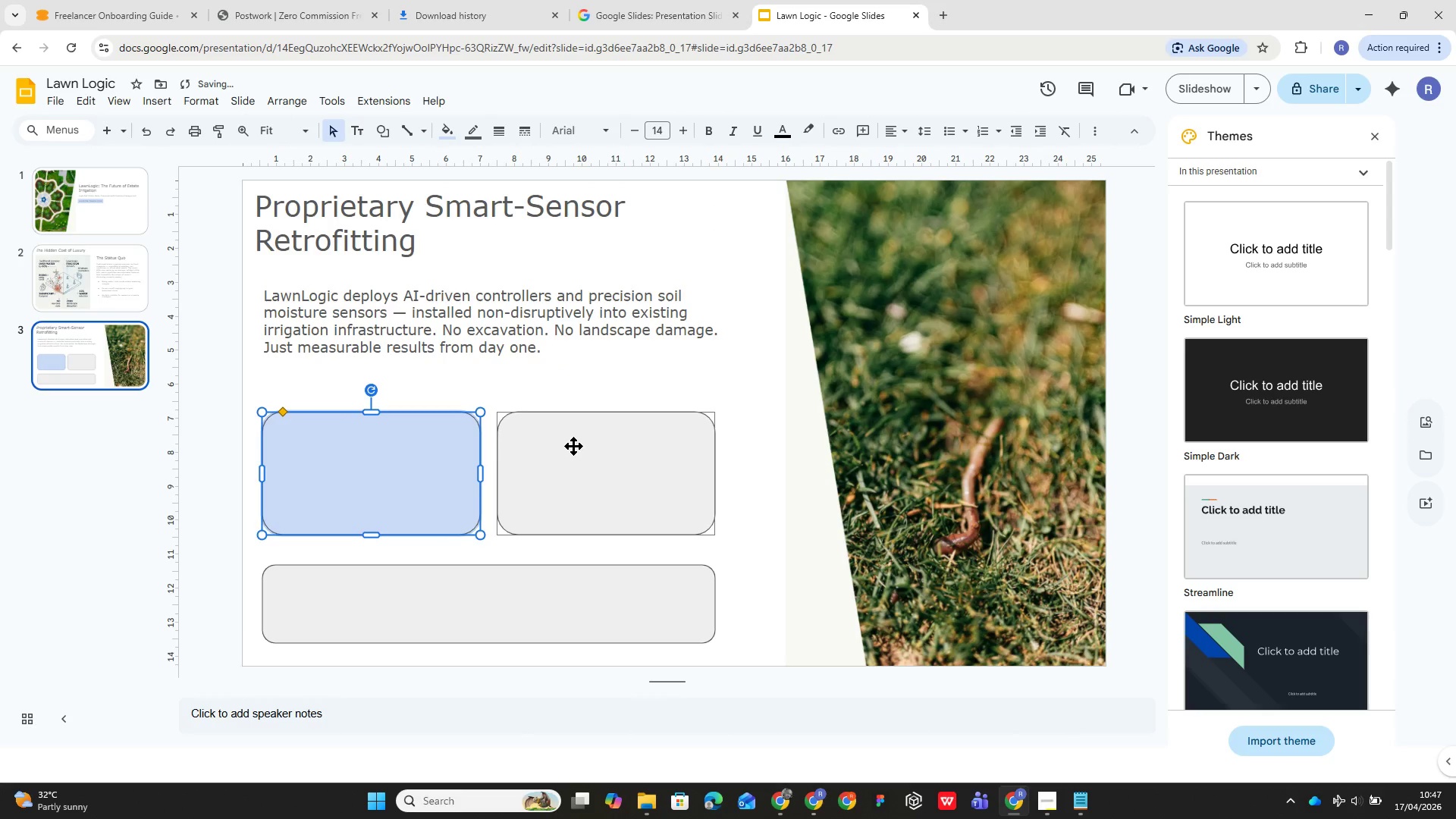 
left_click([573, 447])
 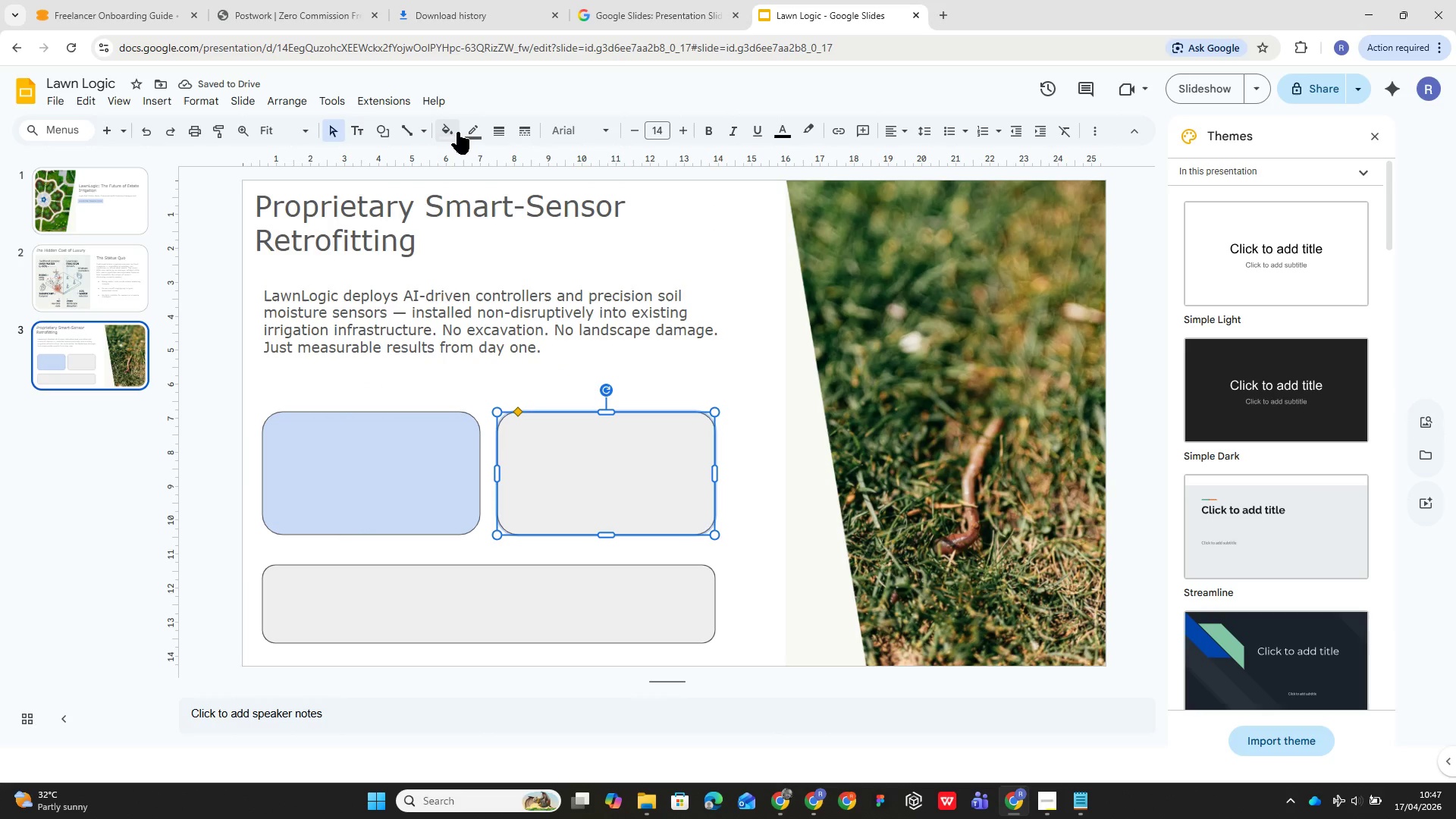 
left_click([472, 127])
 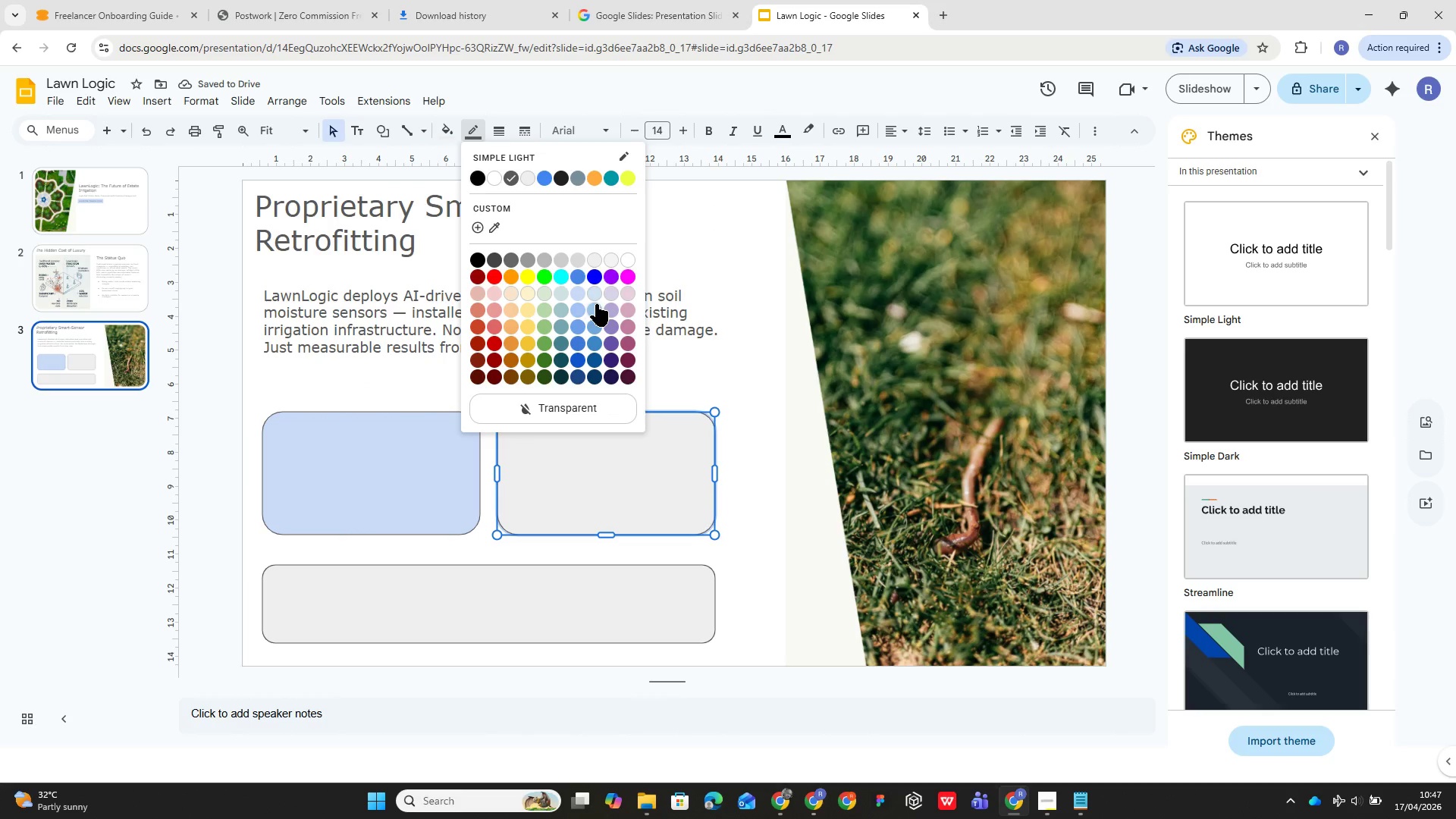 
left_click([595, 303])
 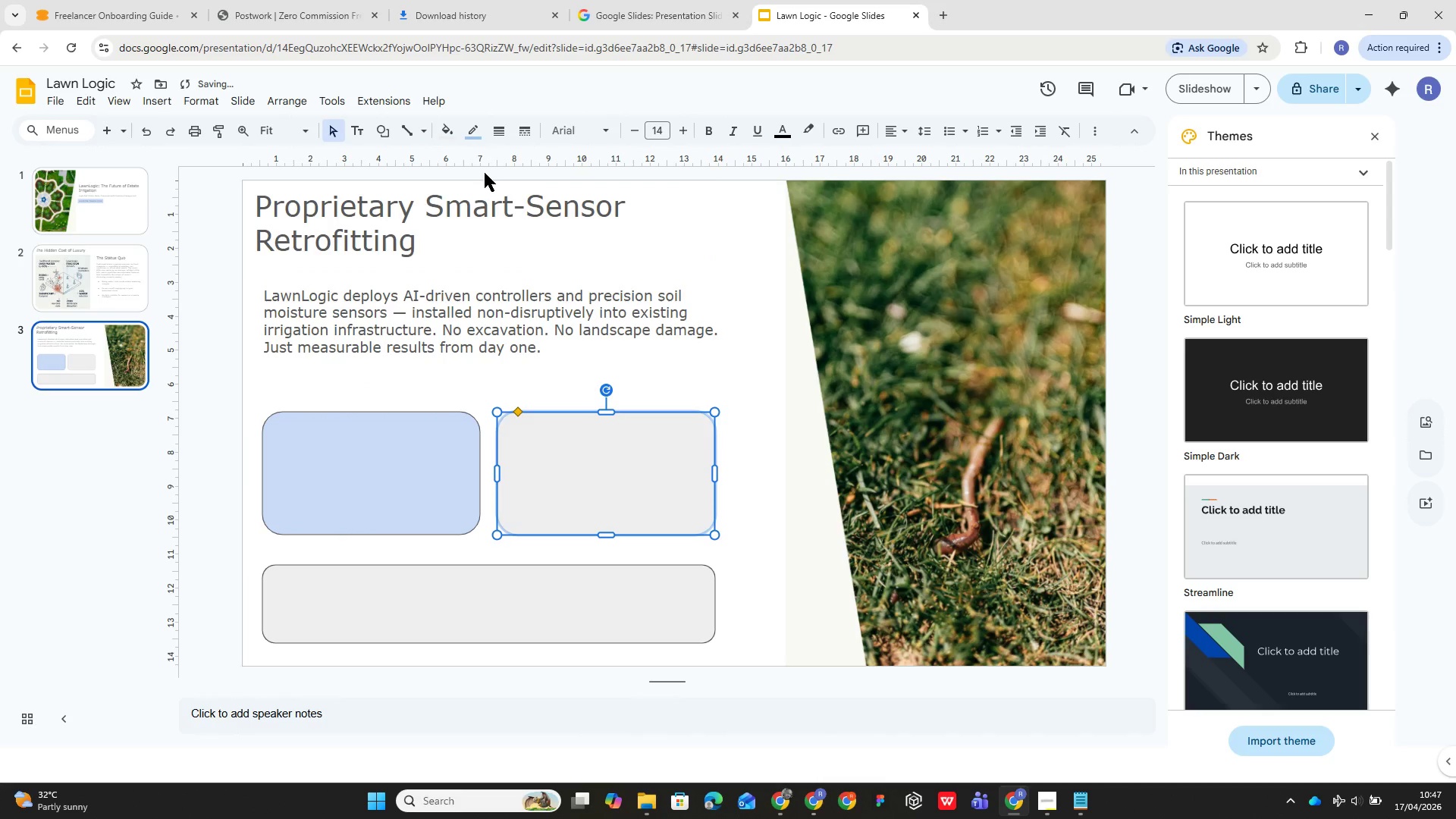 
left_click([471, 130])
 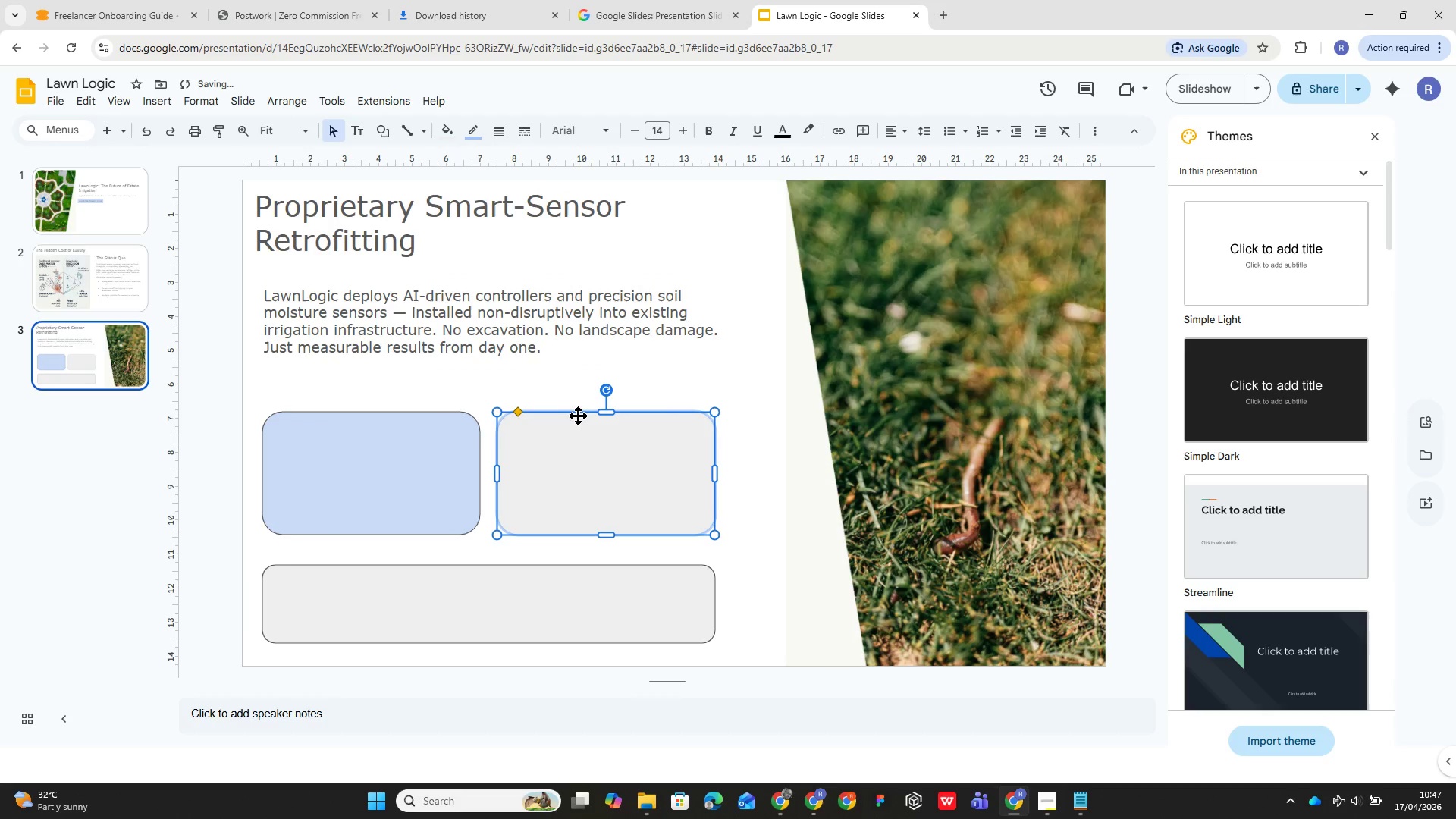 
double_click([580, 437])
 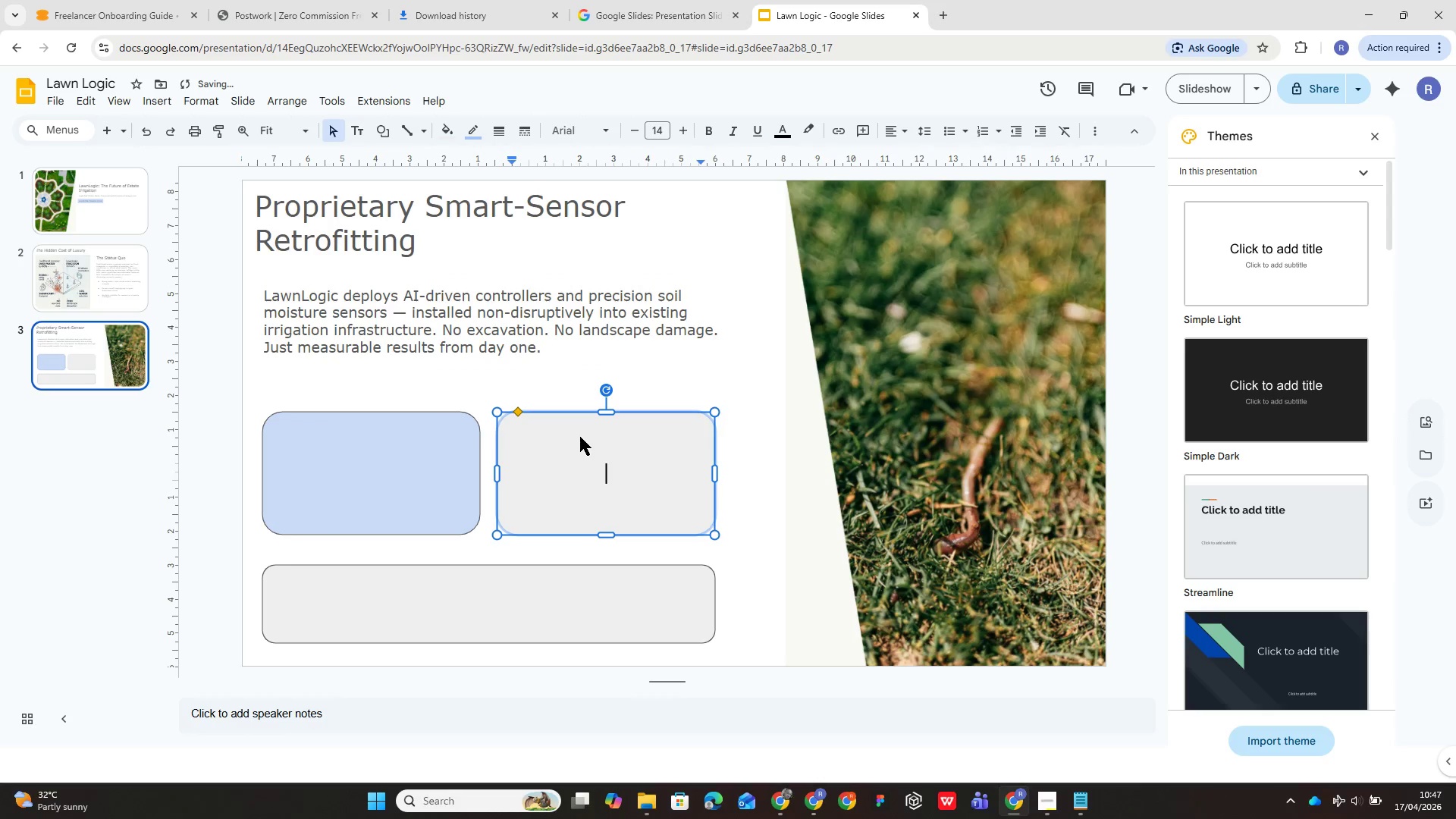 
triple_click([580, 437])
 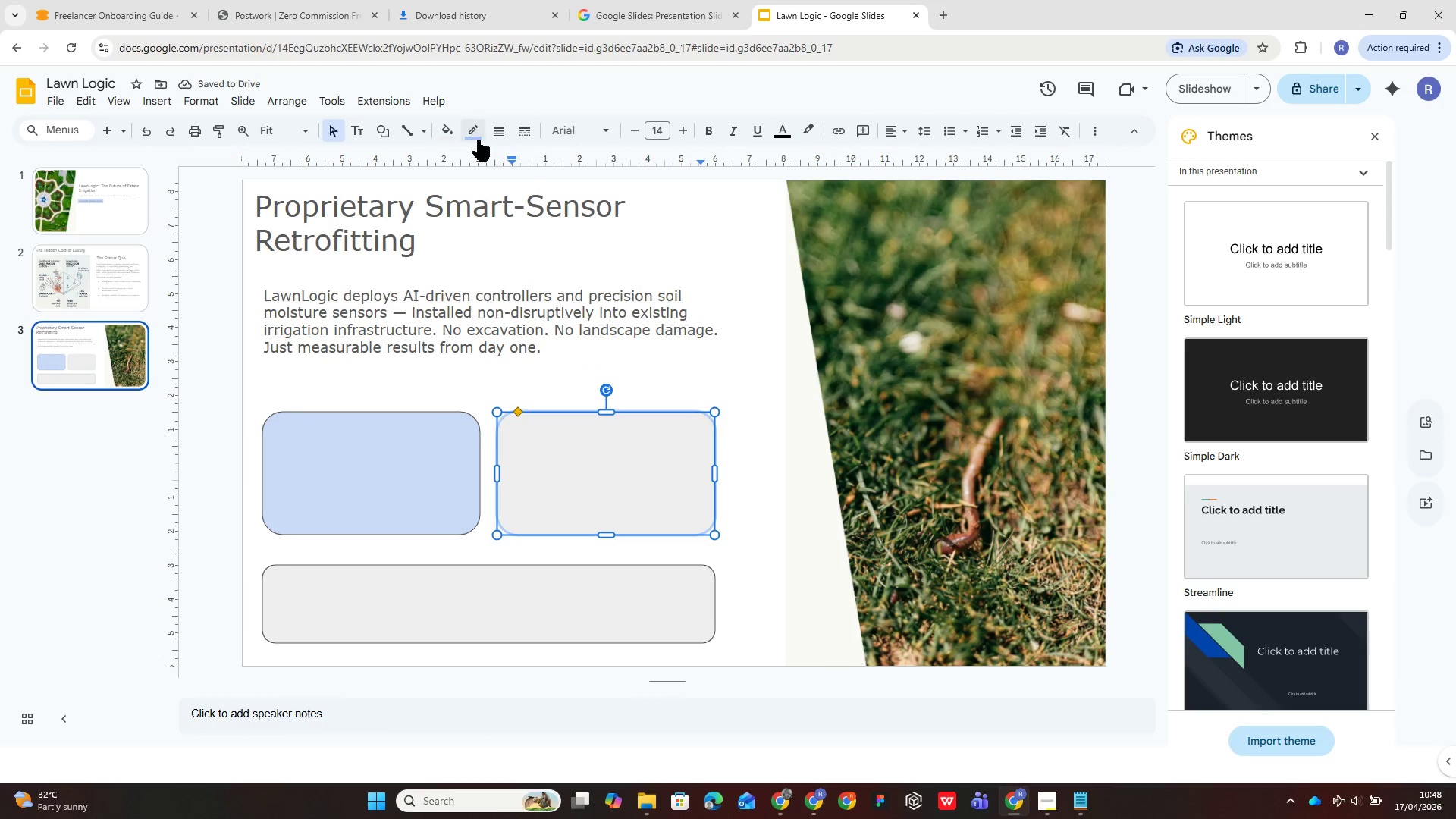 
left_click([469, 135])
 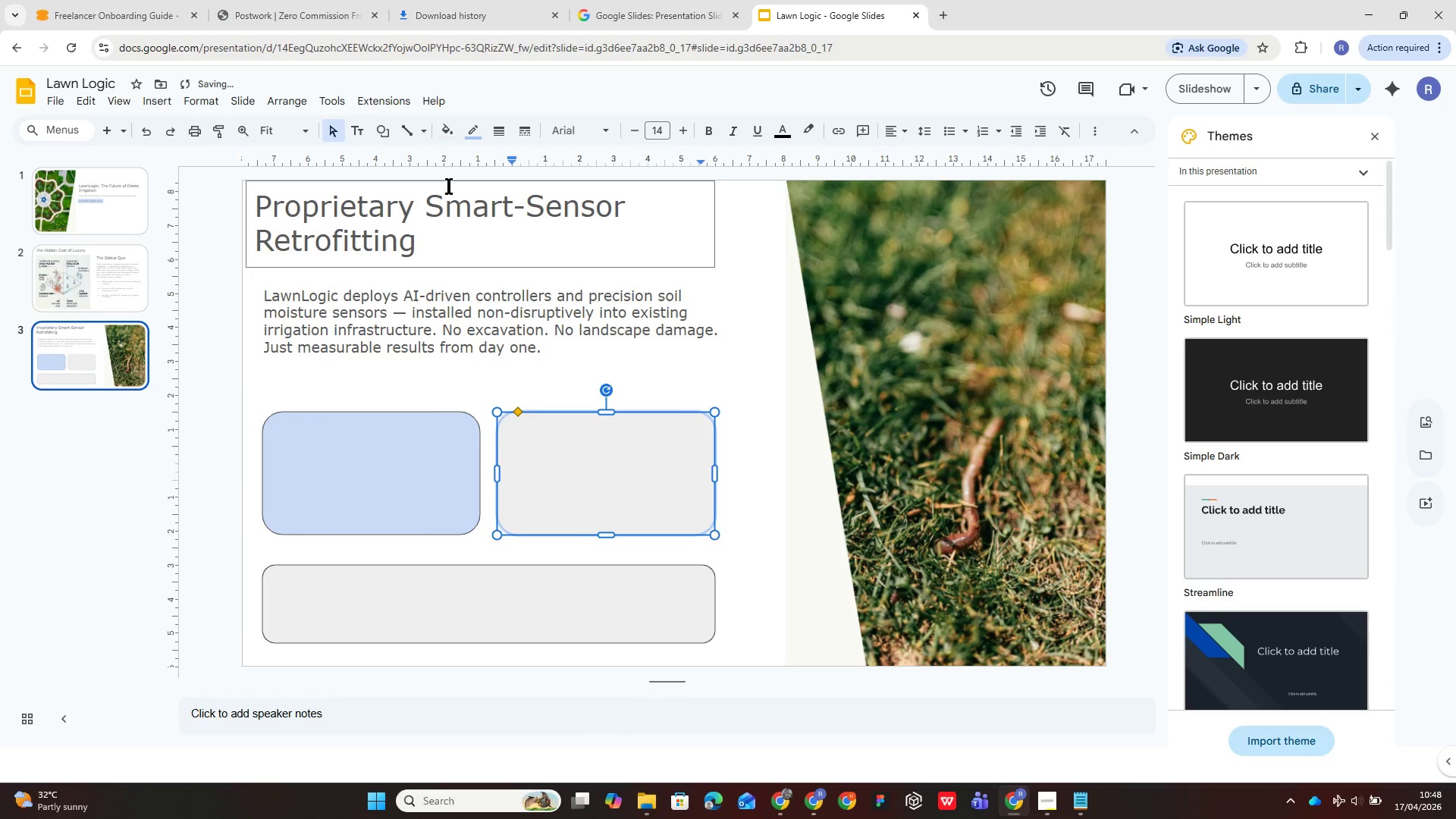 
left_click([472, 131])
 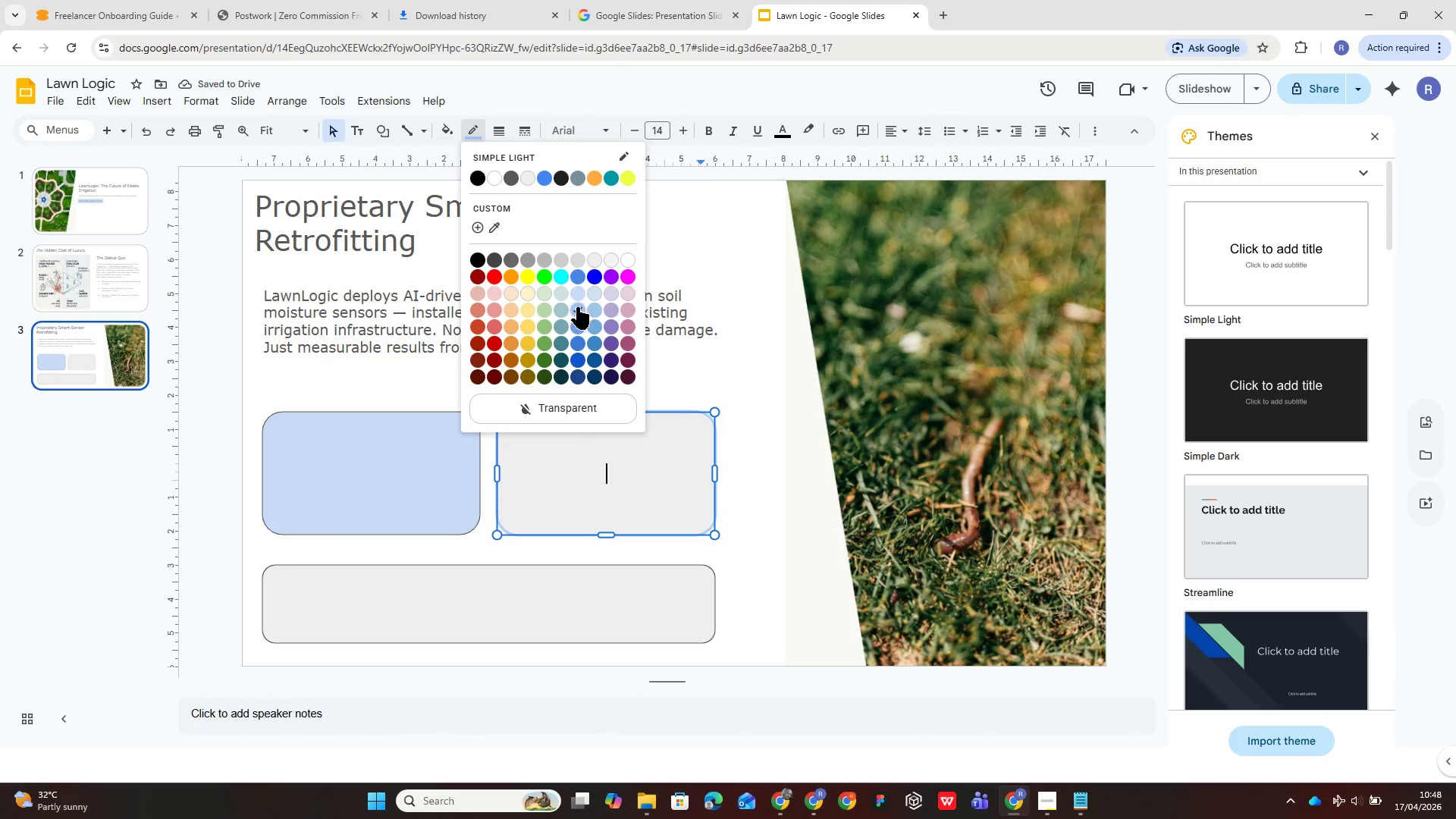 
left_click([578, 307])
 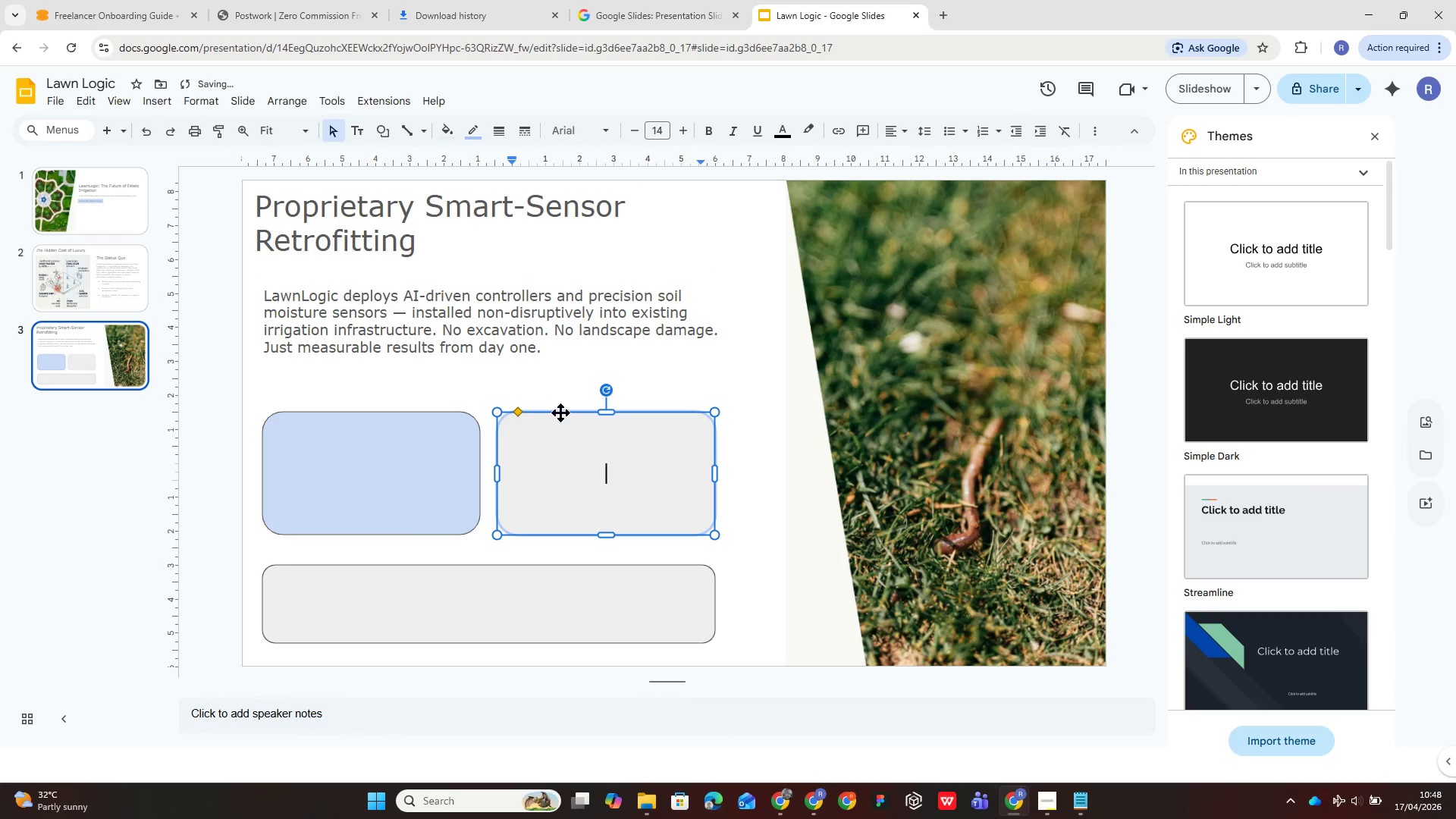 
left_click([459, 472])
 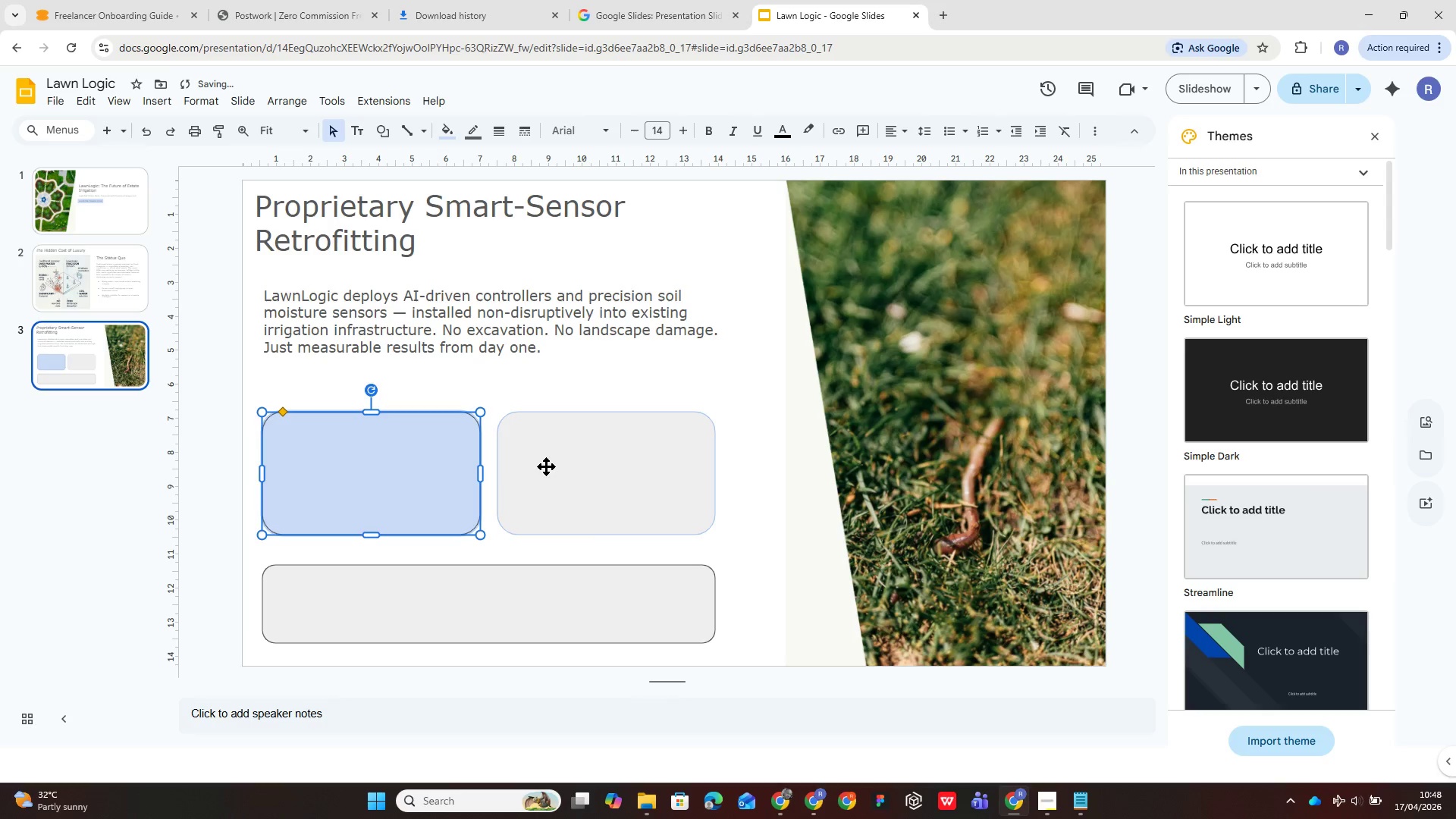 
left_click([551, 465])
 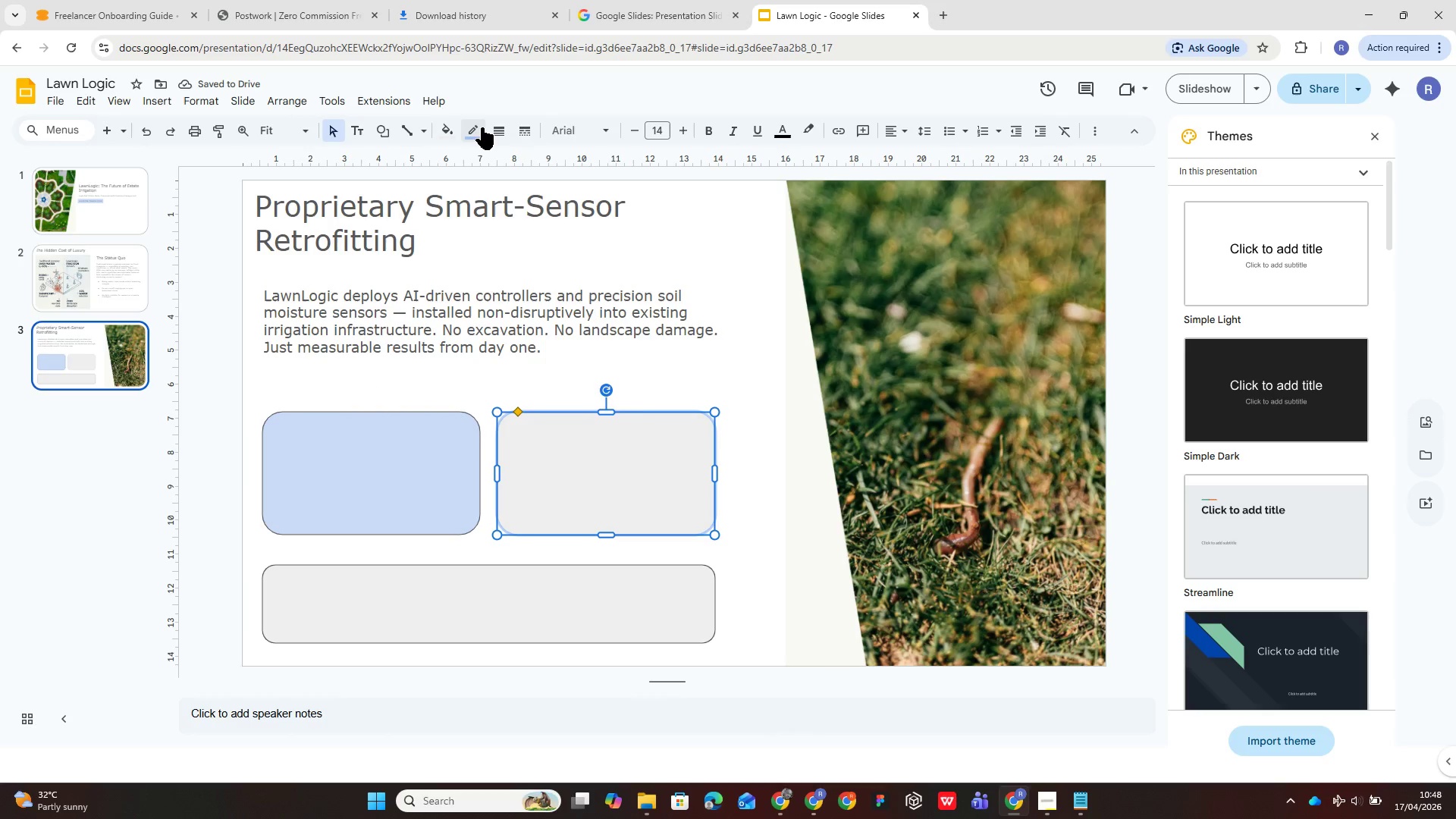 
left_click([478, 127])
 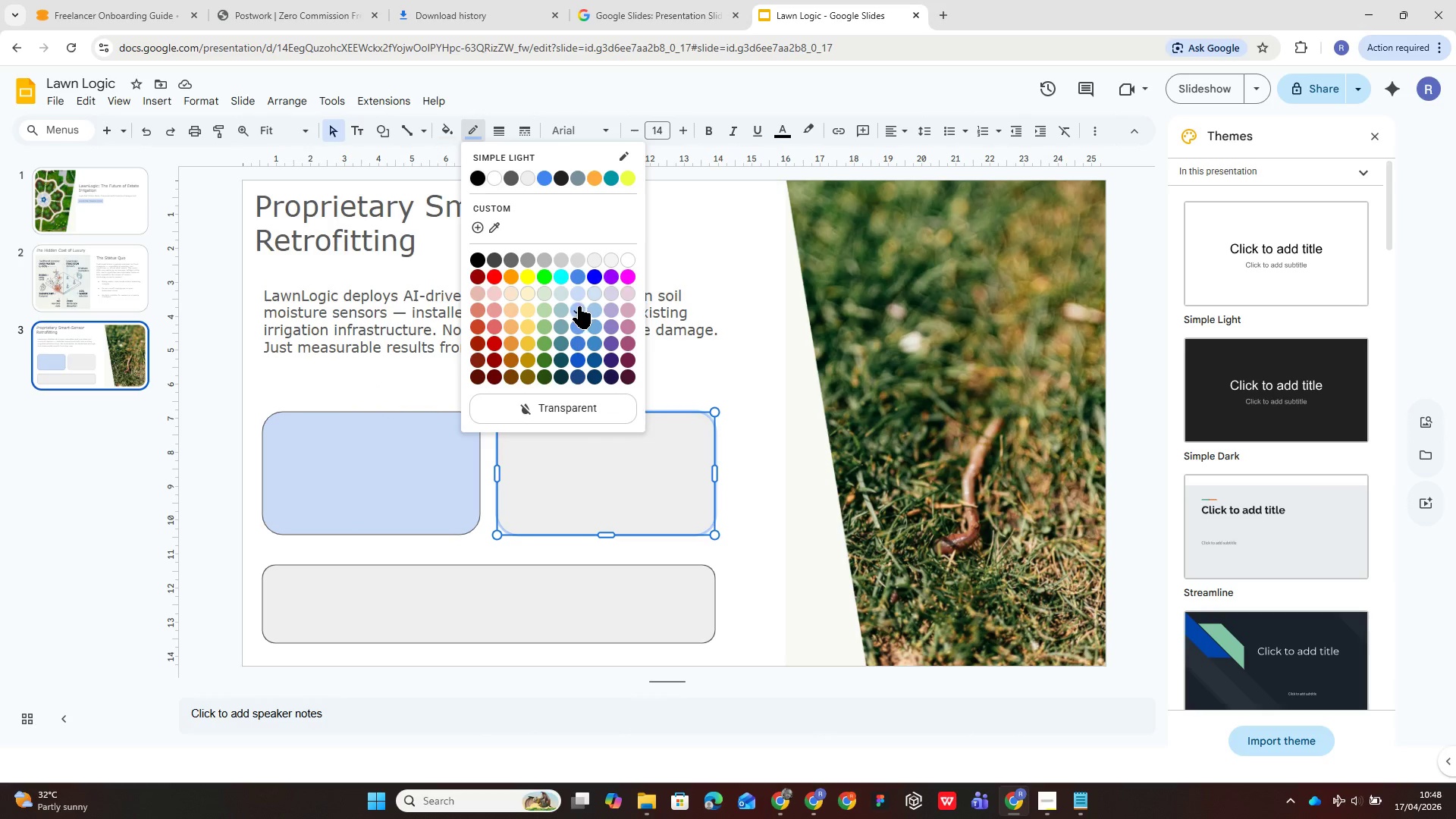 
left_click([577, 289])
 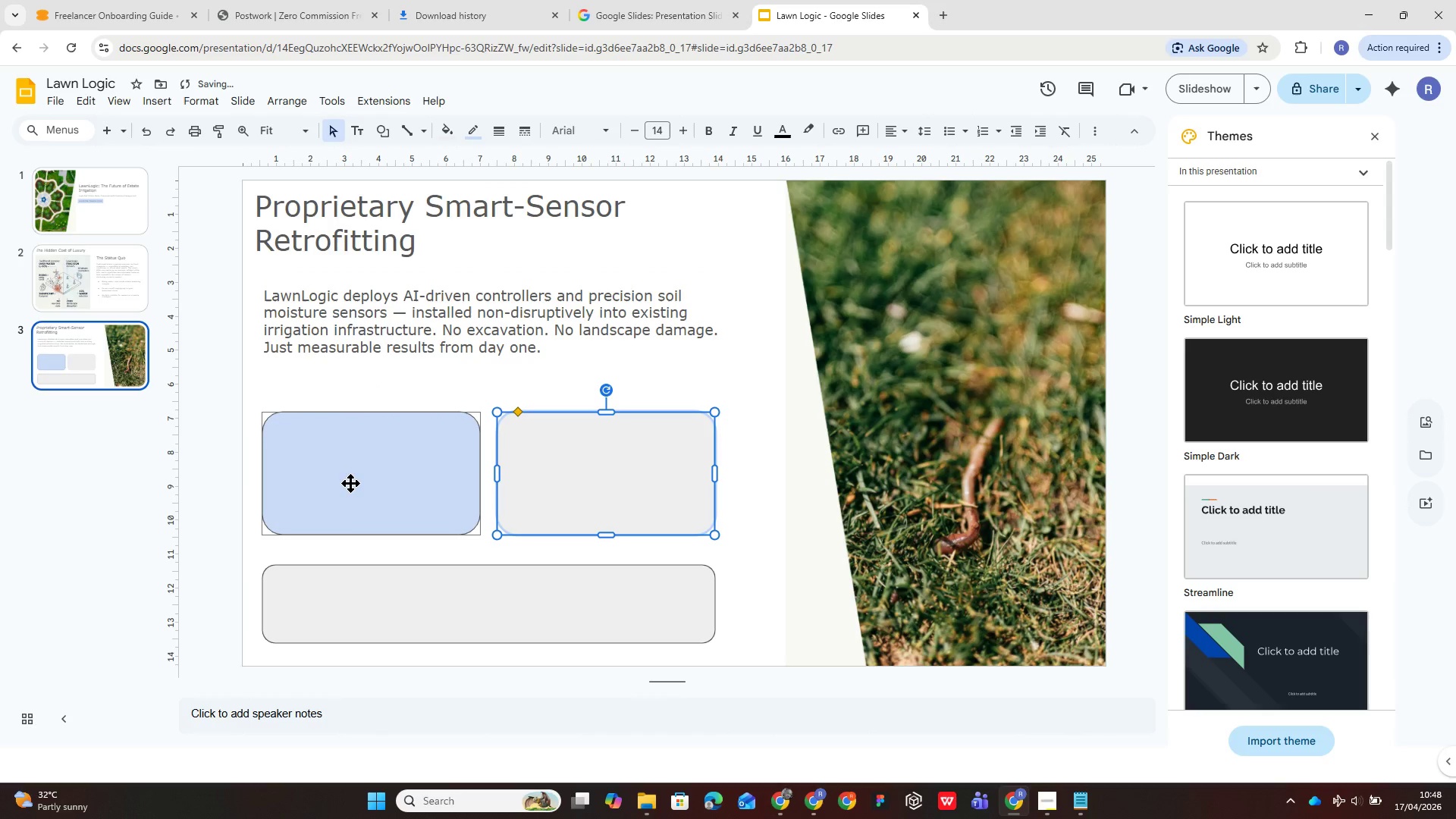 
left_click([351, 484])
 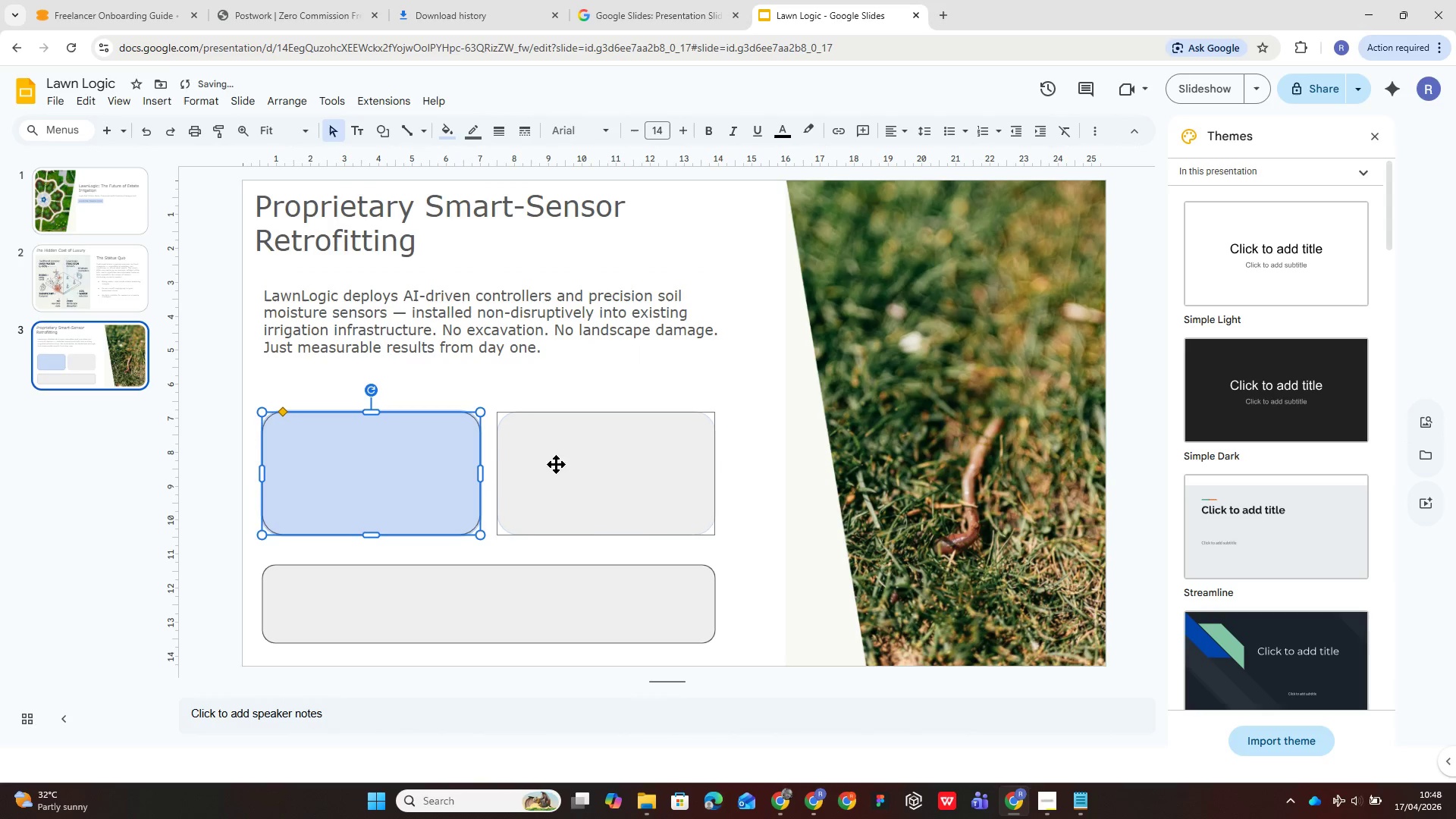 
left_click([588, 462])
 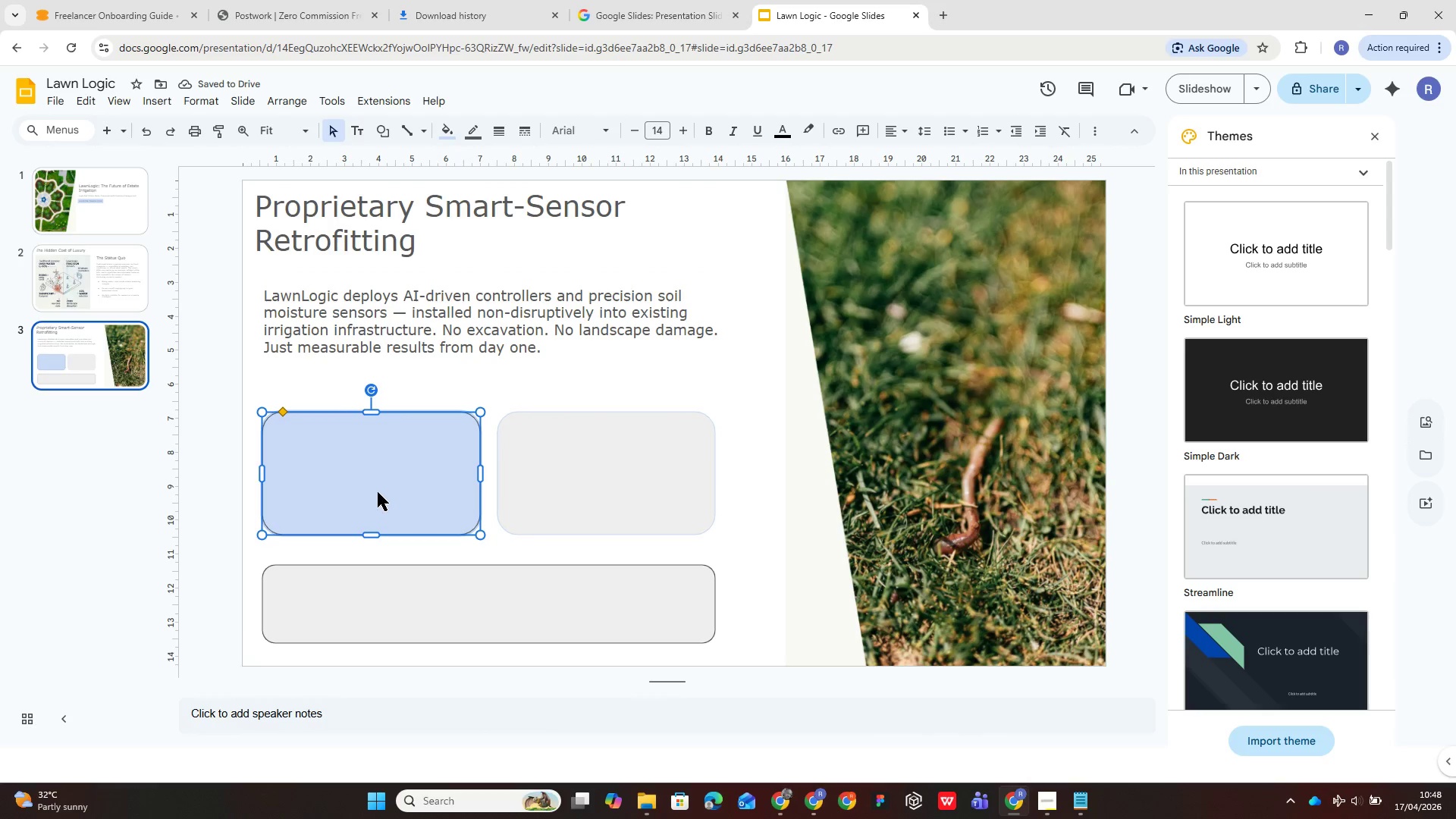 
left_click([375, 481])
 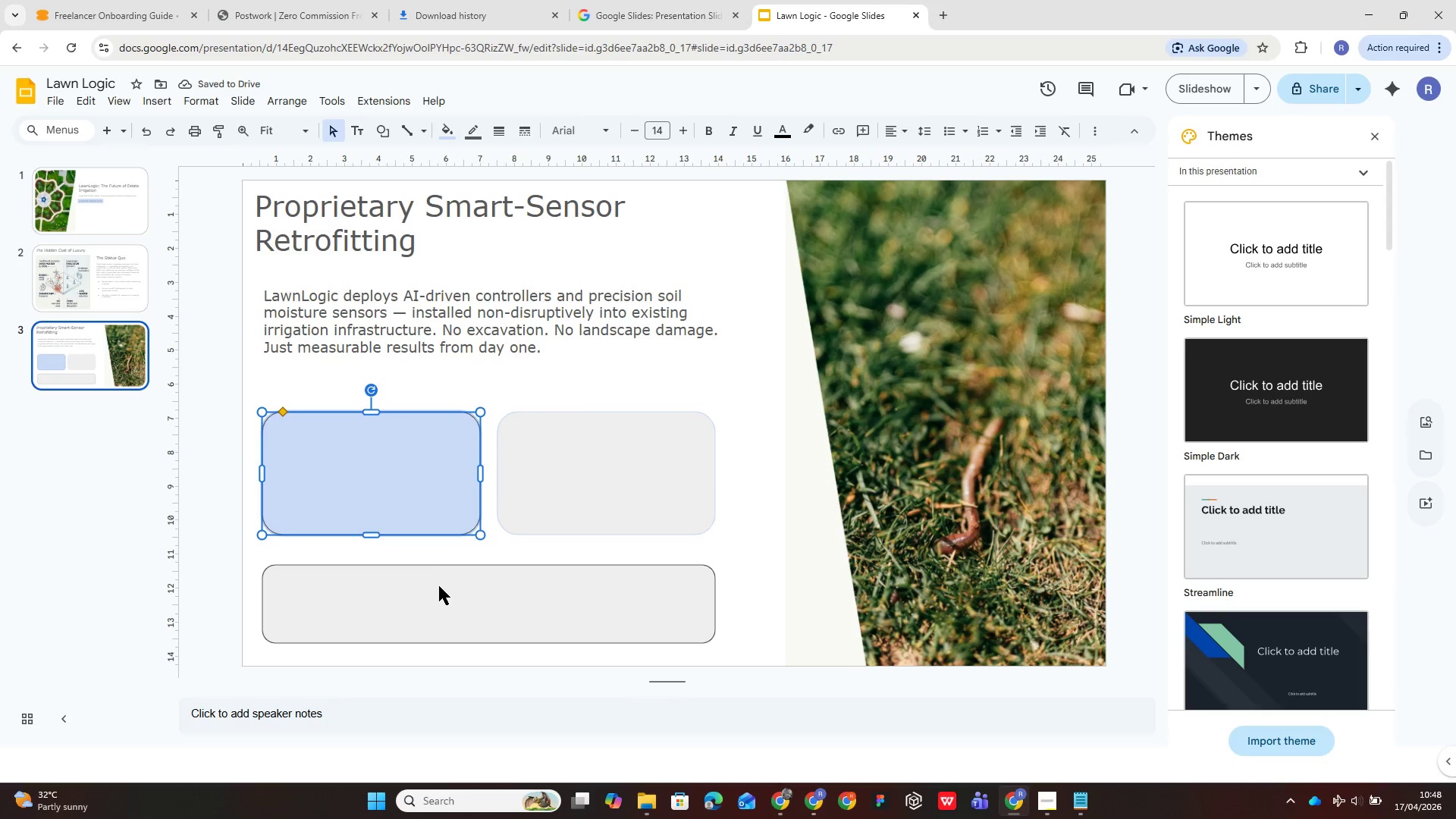 
left_click([442, 588])
 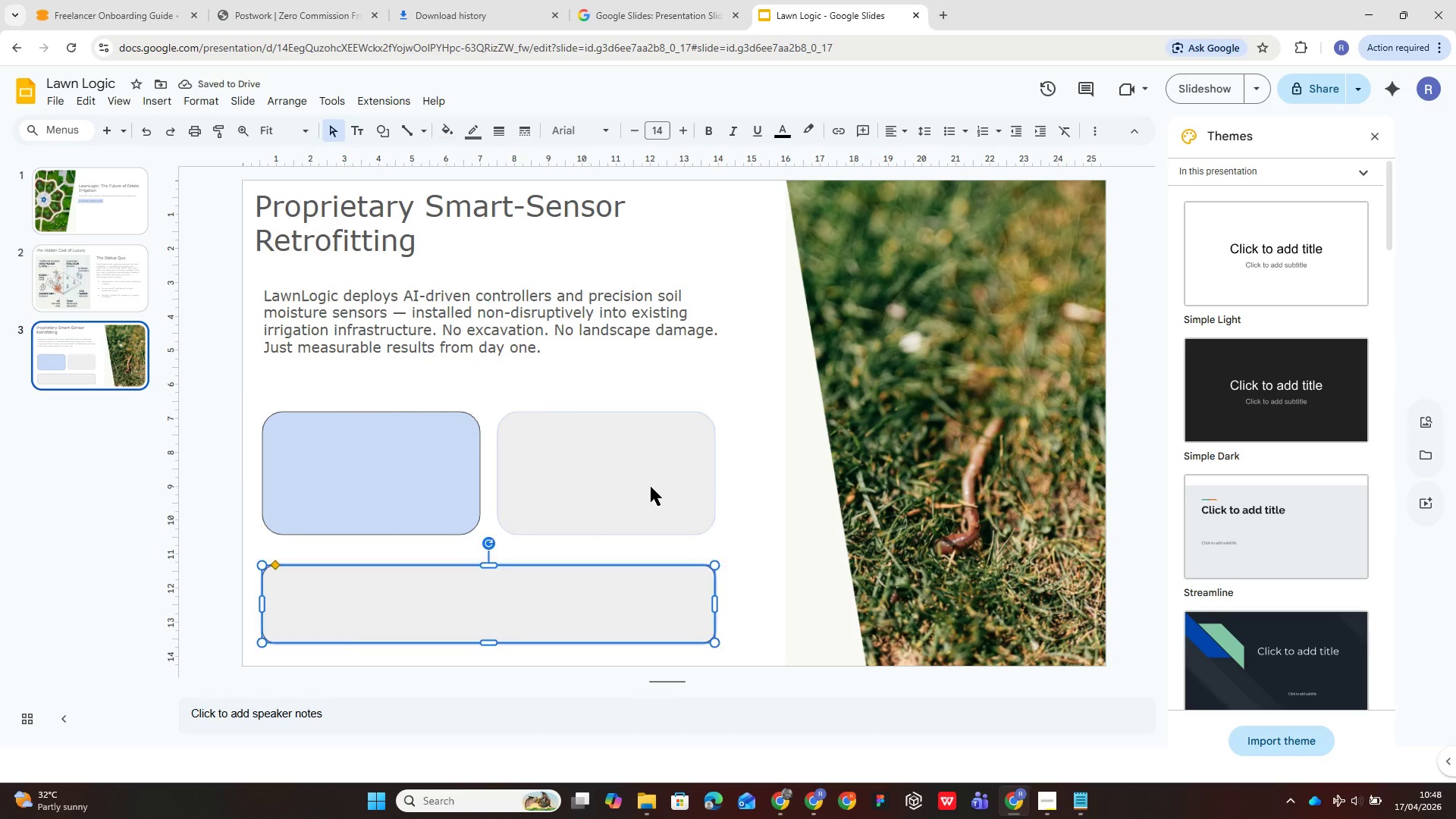 
left_click([651, 487])
 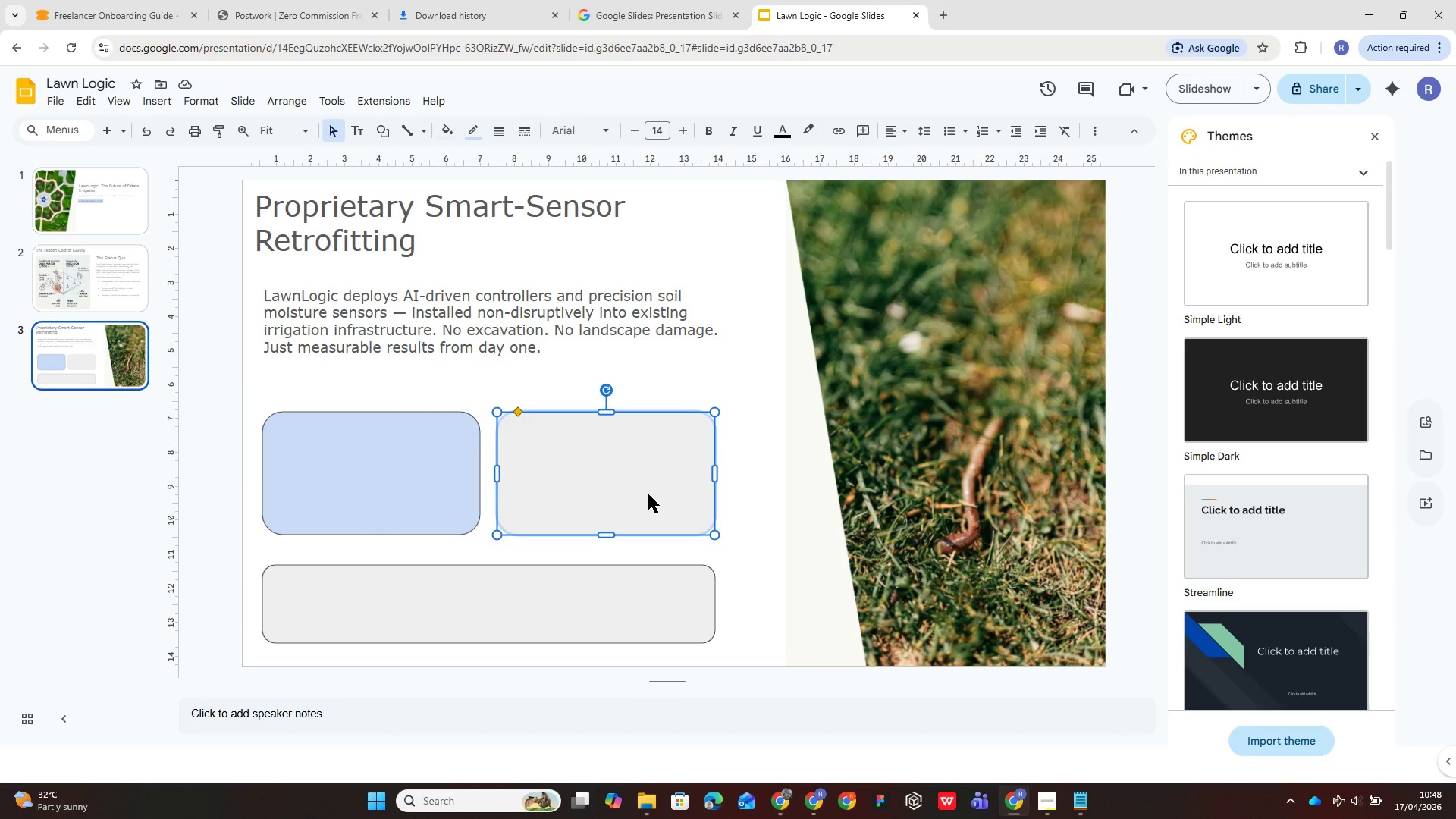 
left_click_drag(start_coordinate=[649, 495], to_coordinate=[654, 494])
 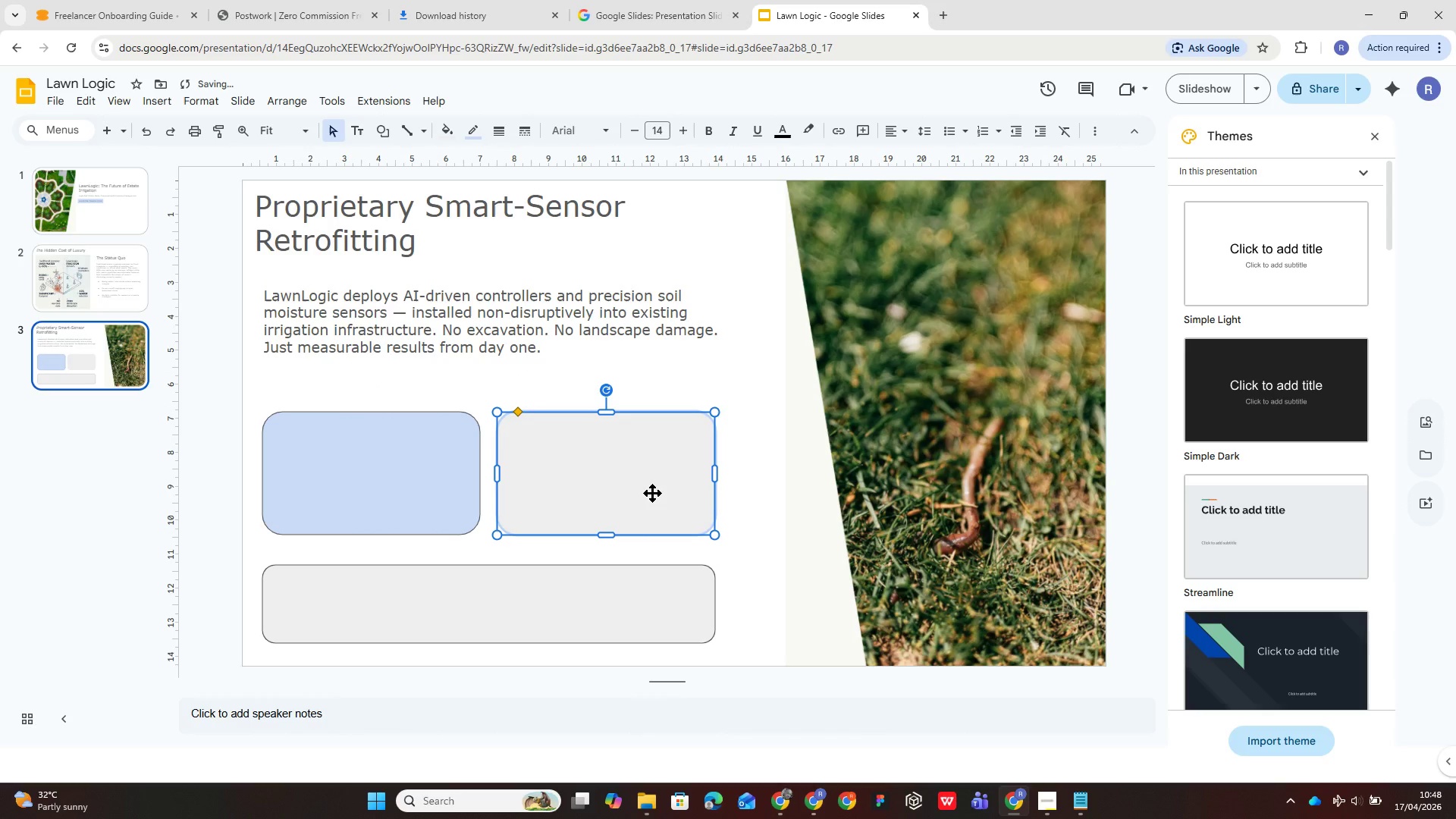 
double_click([402, 498])
 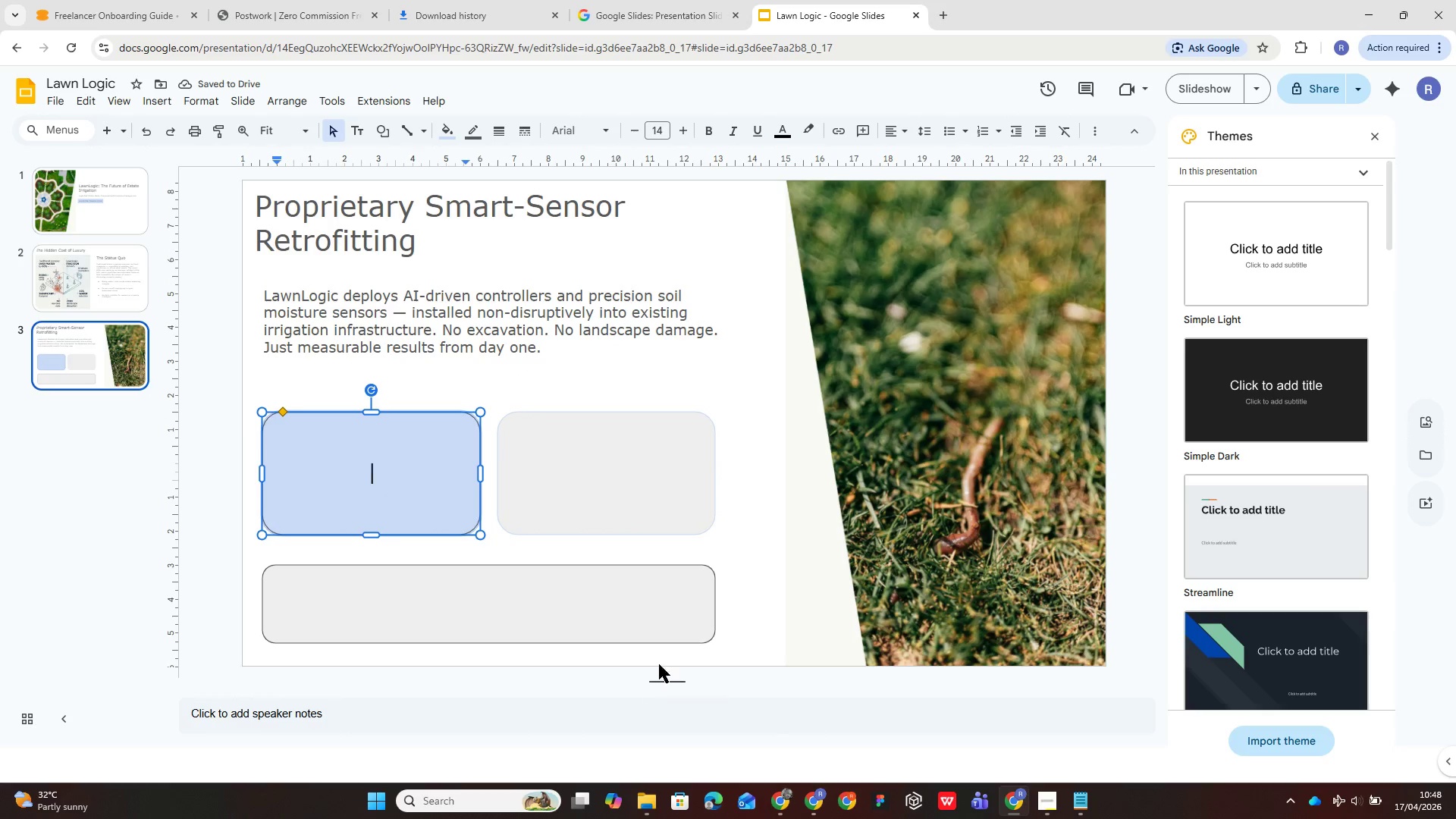 
left_click([611, 587])
 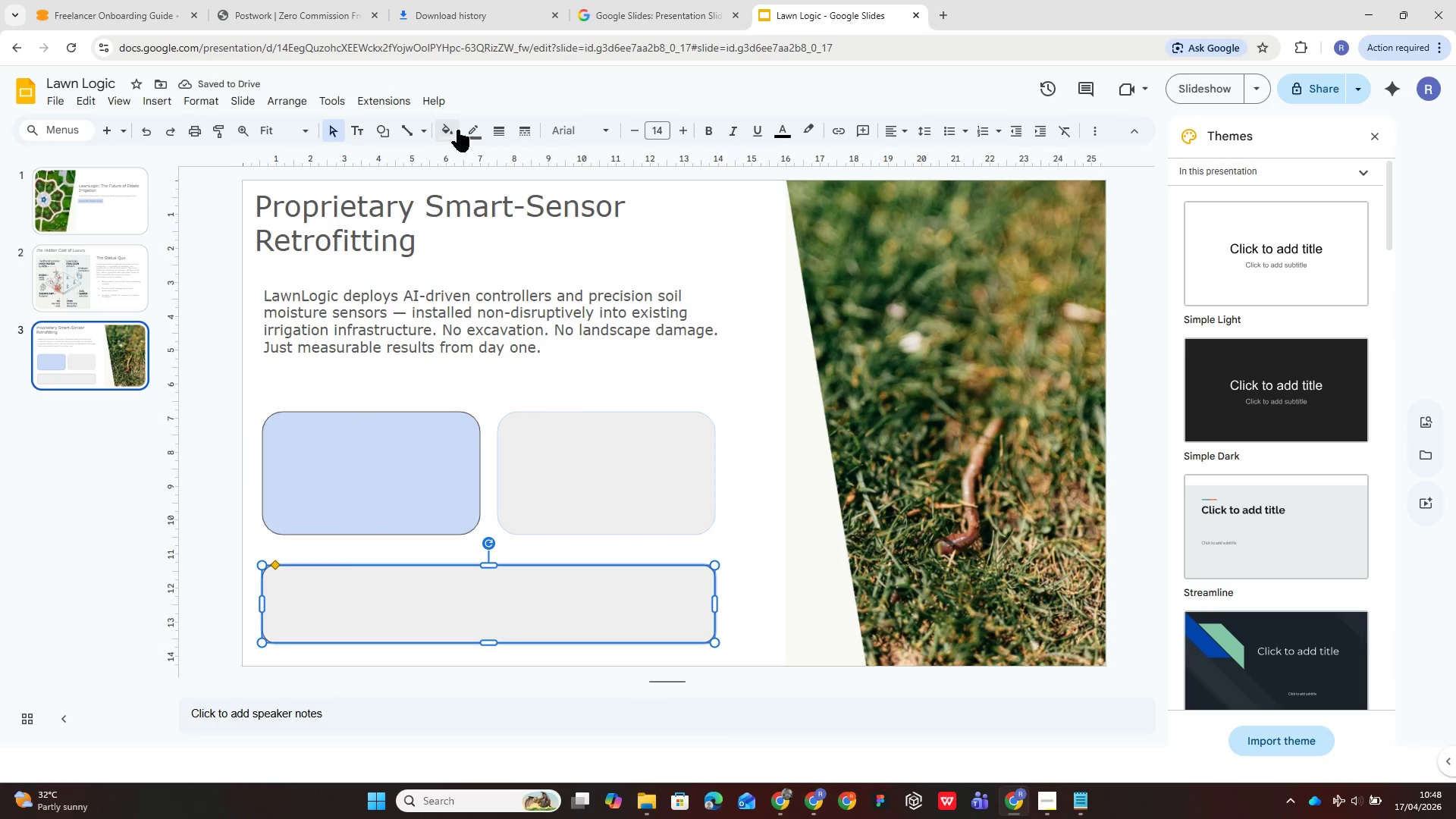 
left_click([465, 130])
 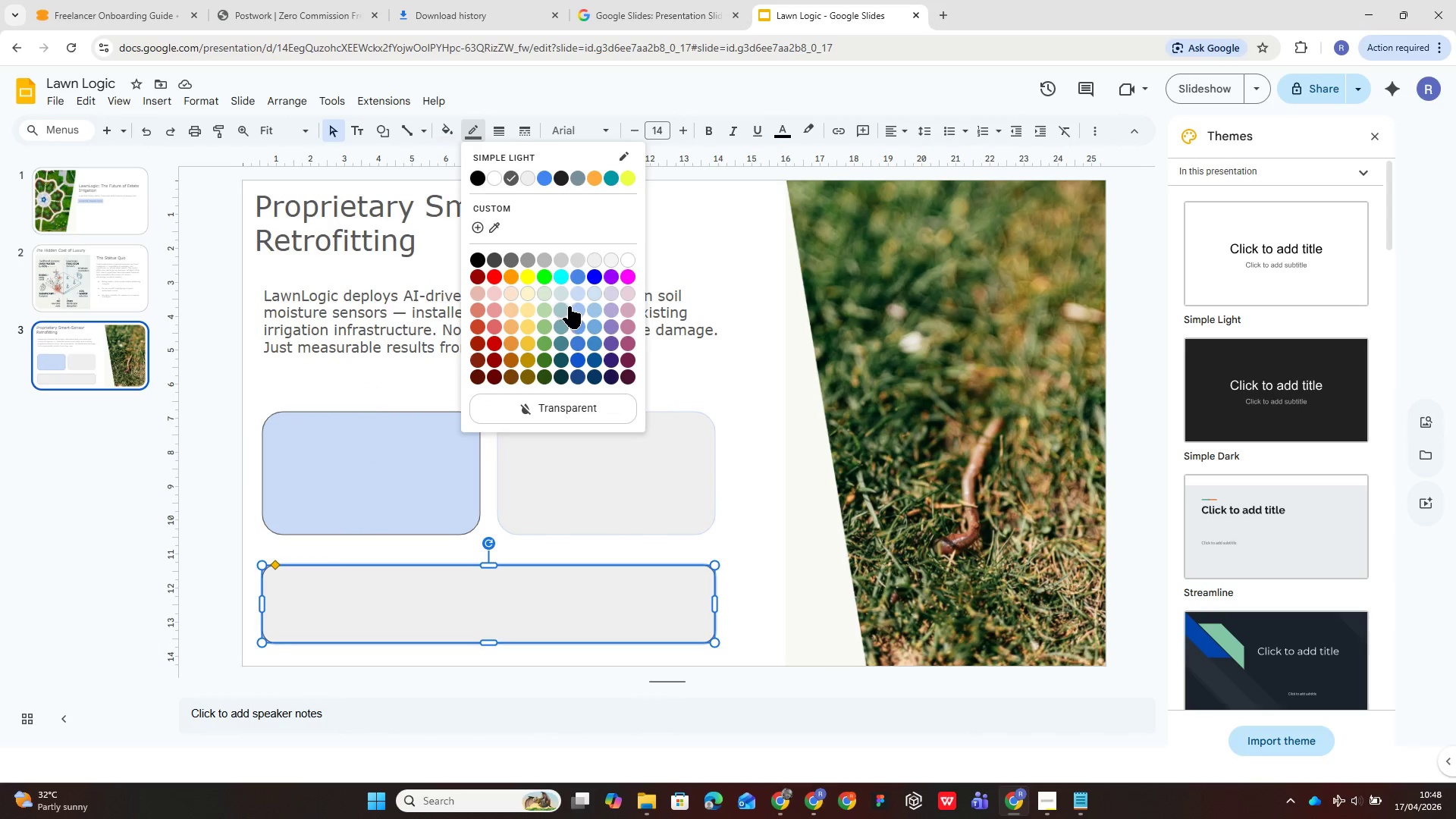 
left_click([570, 306])
 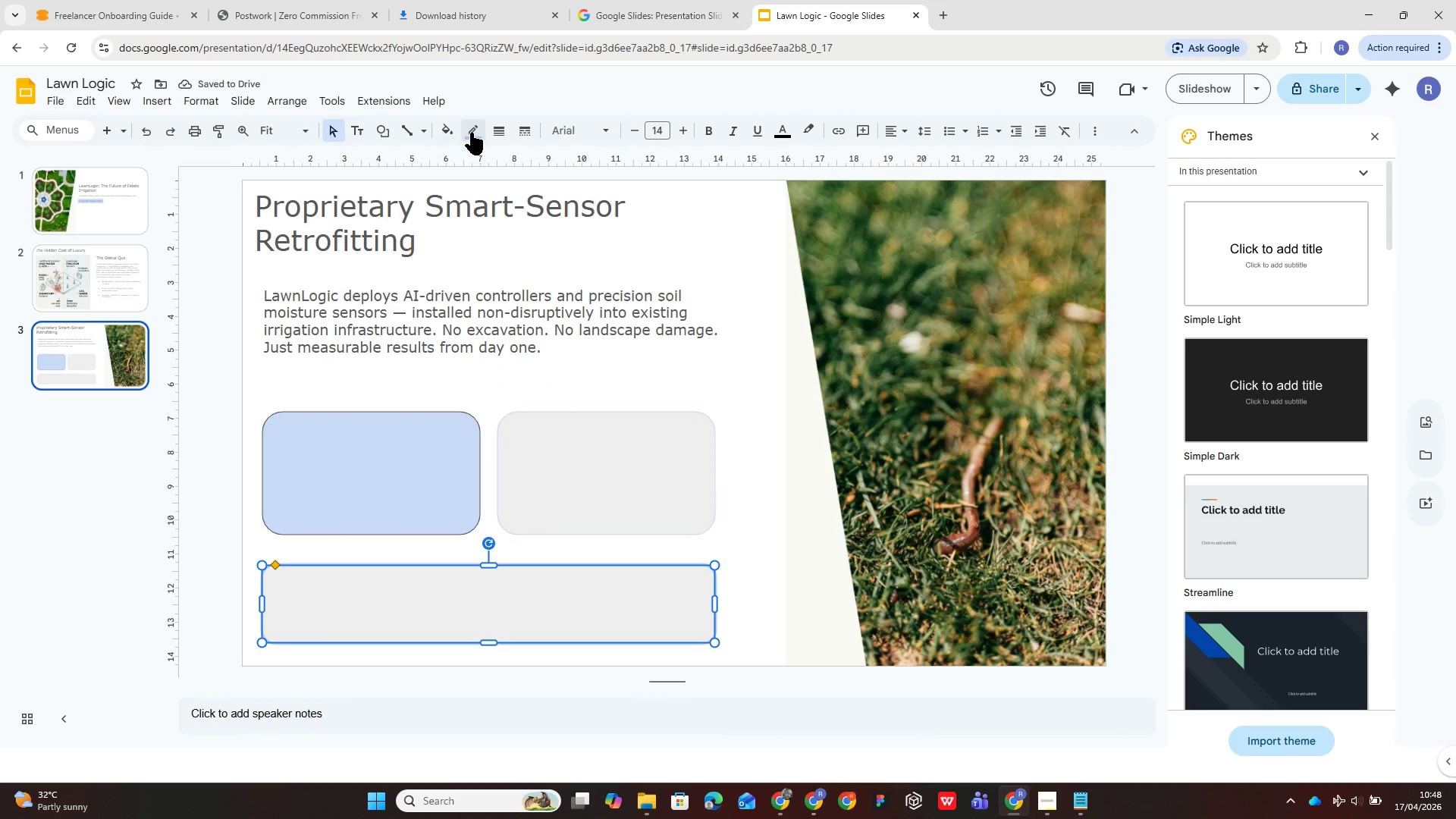 
left_click([471, 133])
 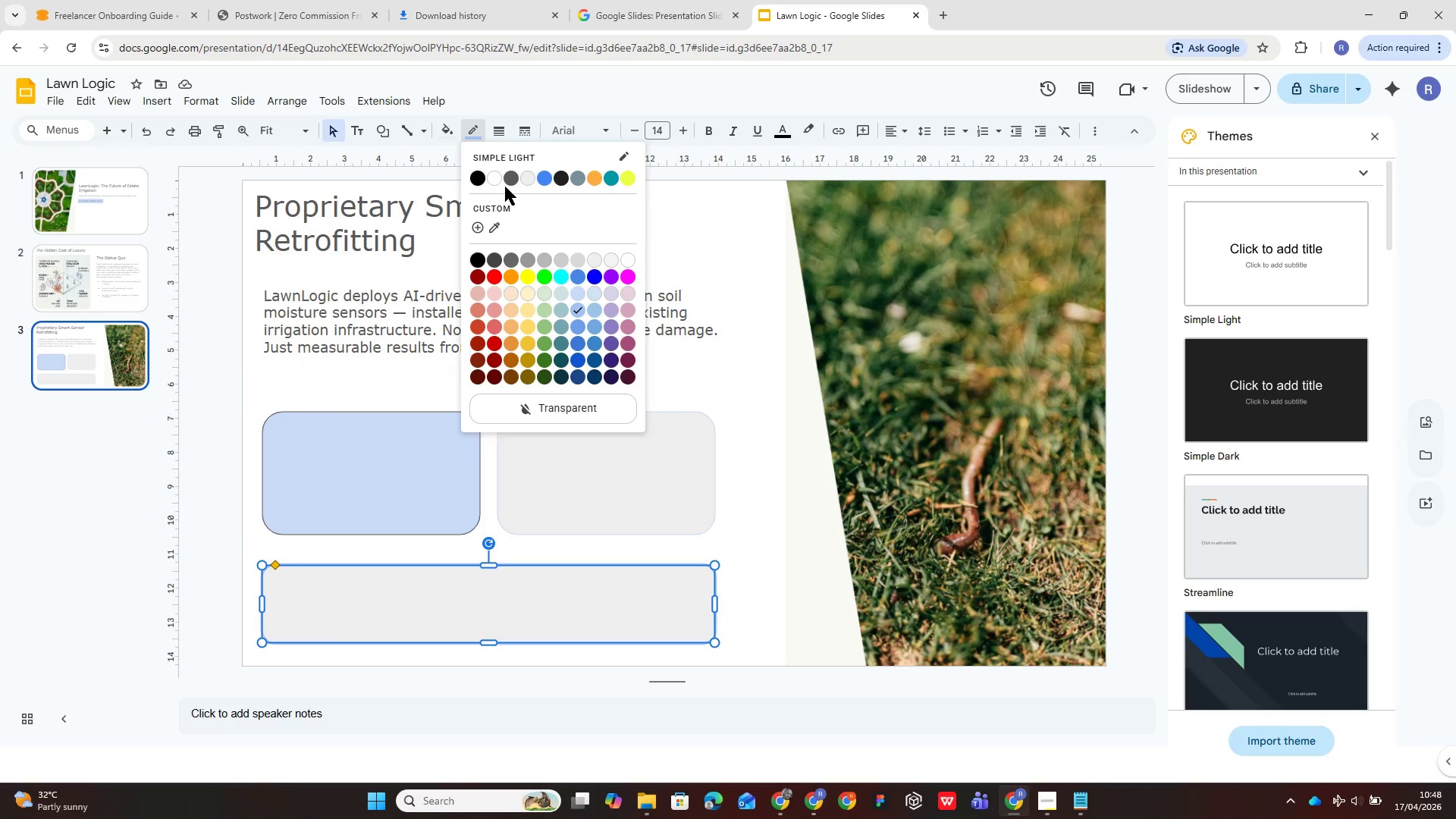 
left_click([477, 181])
 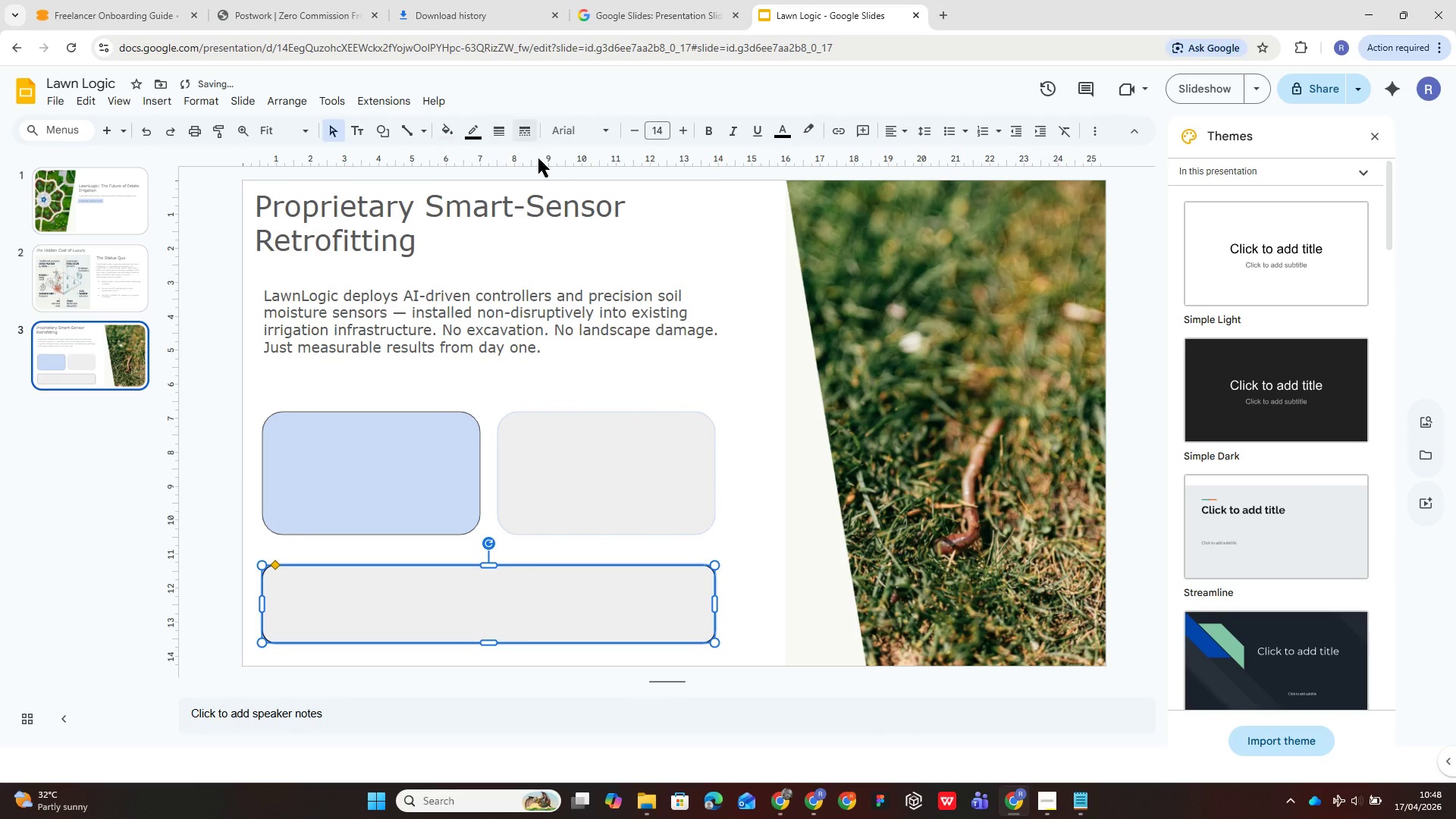 
left_click([600, 474])
 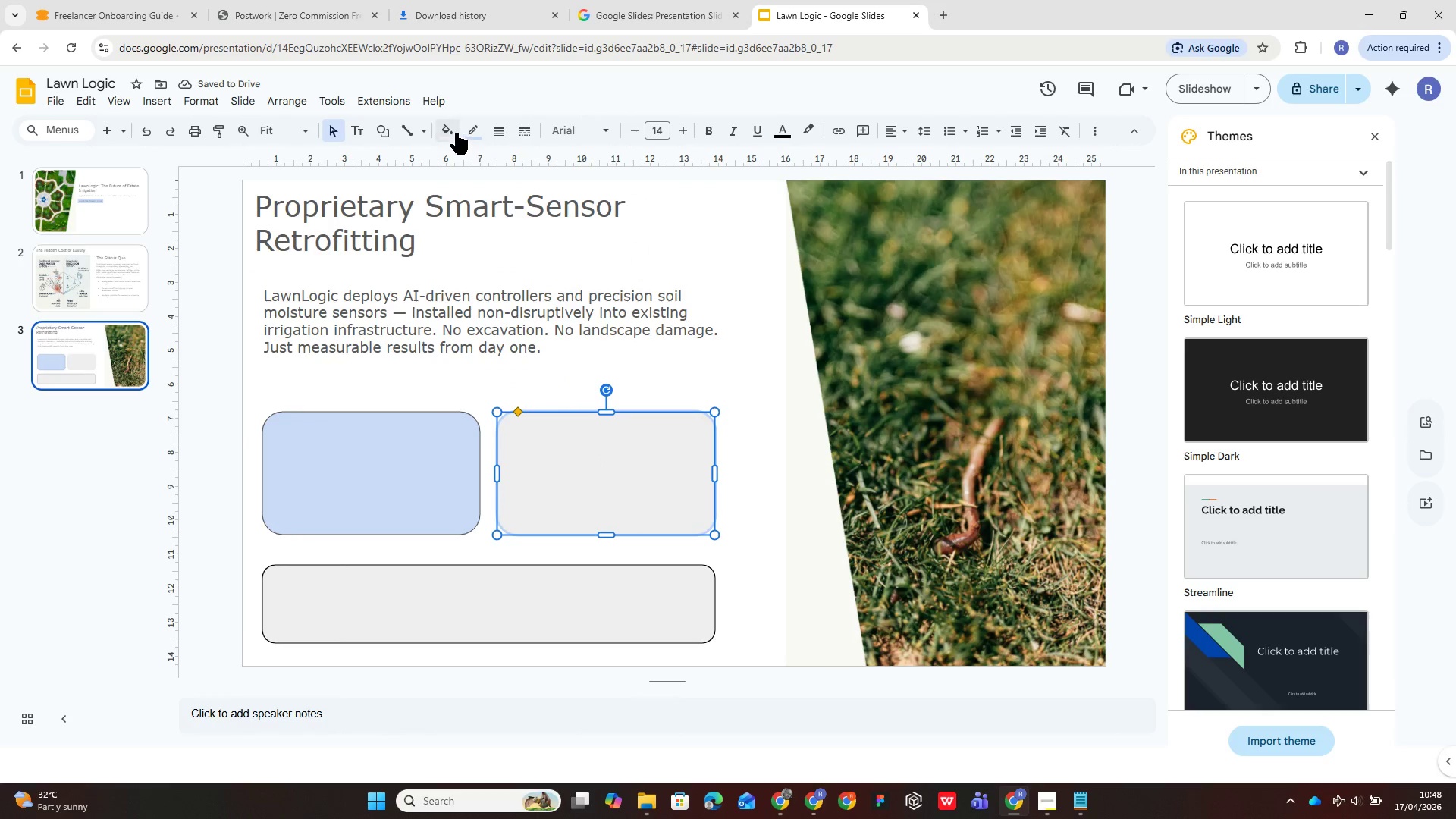 
left_click([468, 132])
 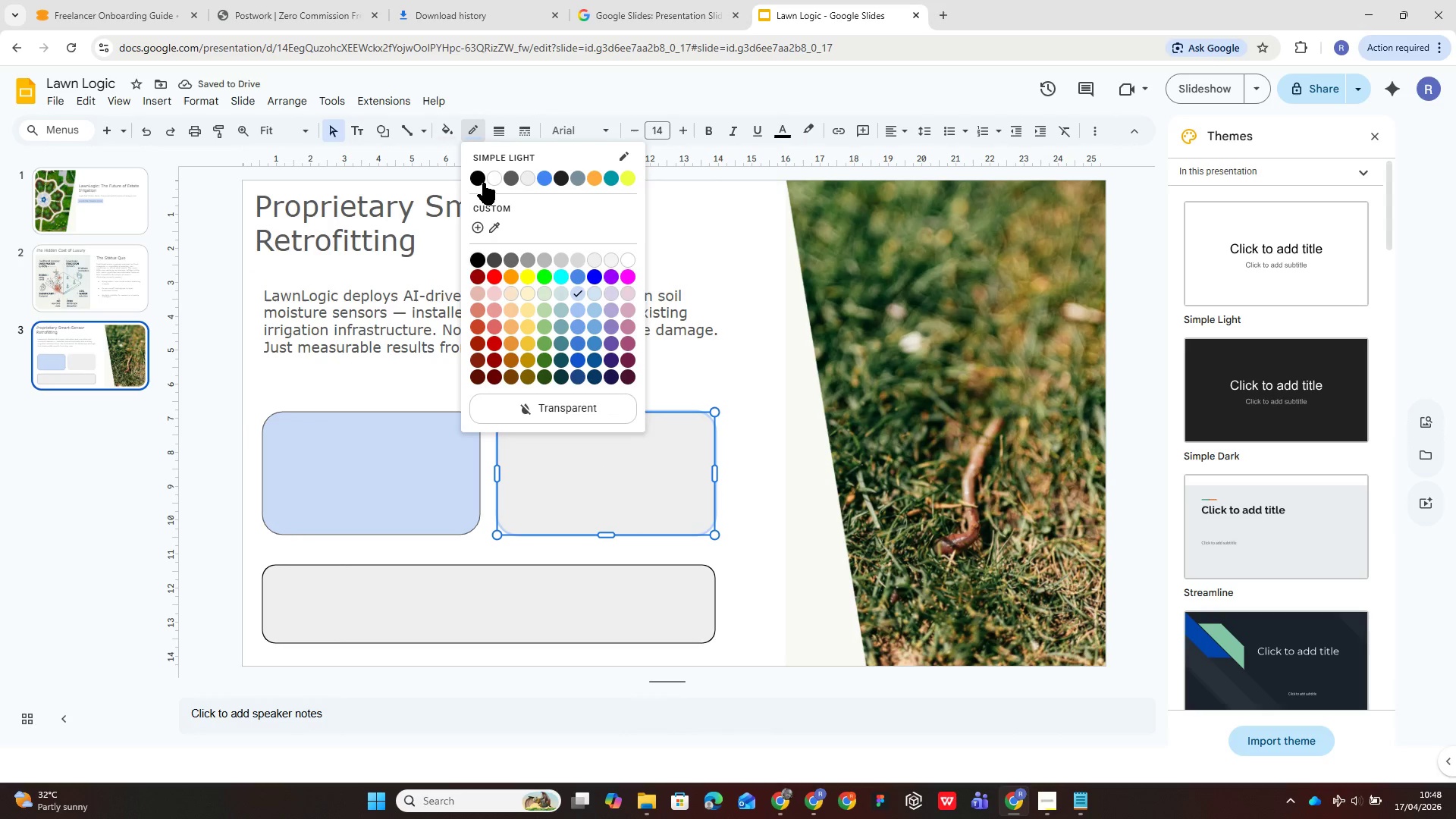 
left_click([480, 183])
 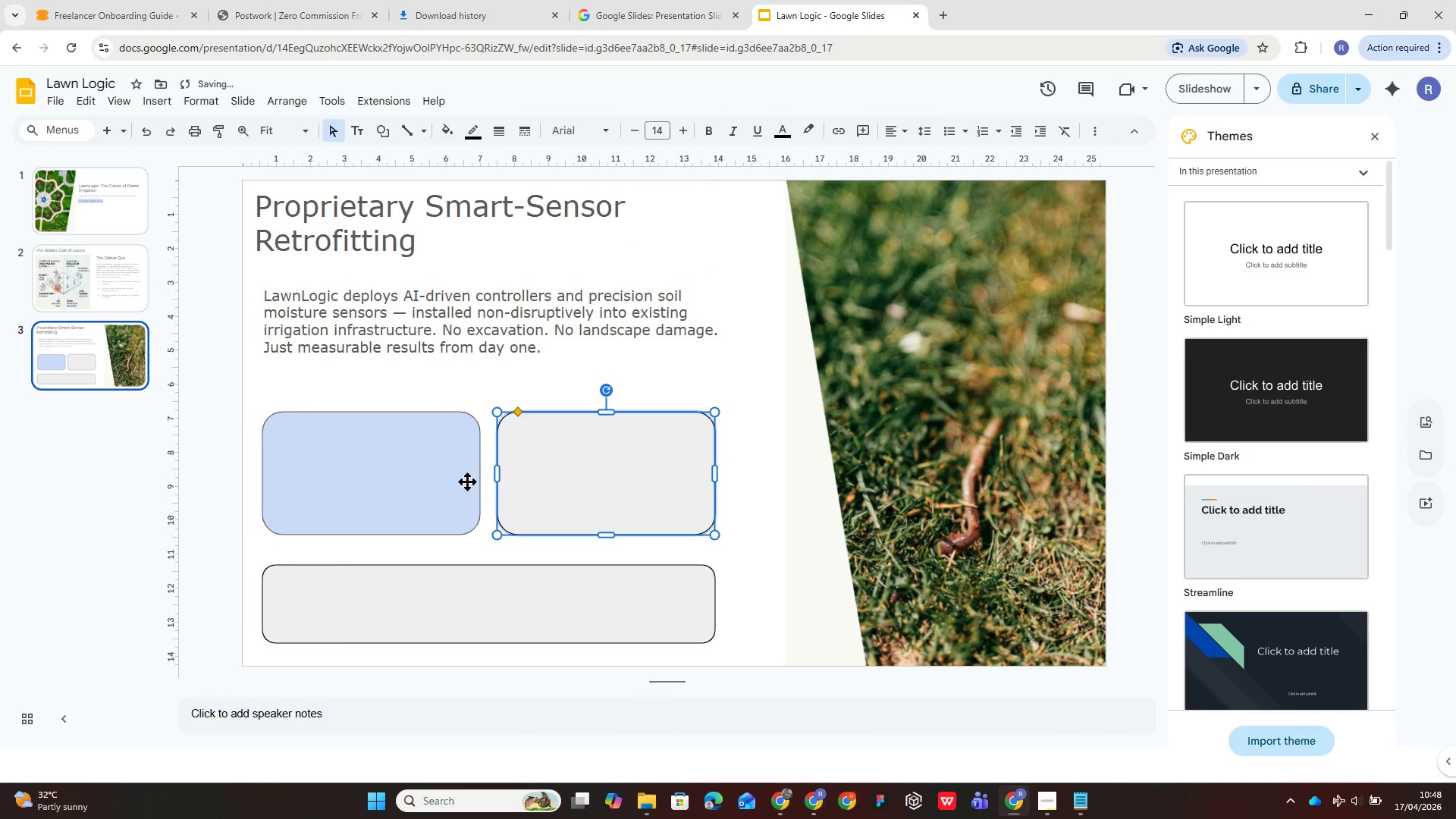 
left_click([461, 478])
 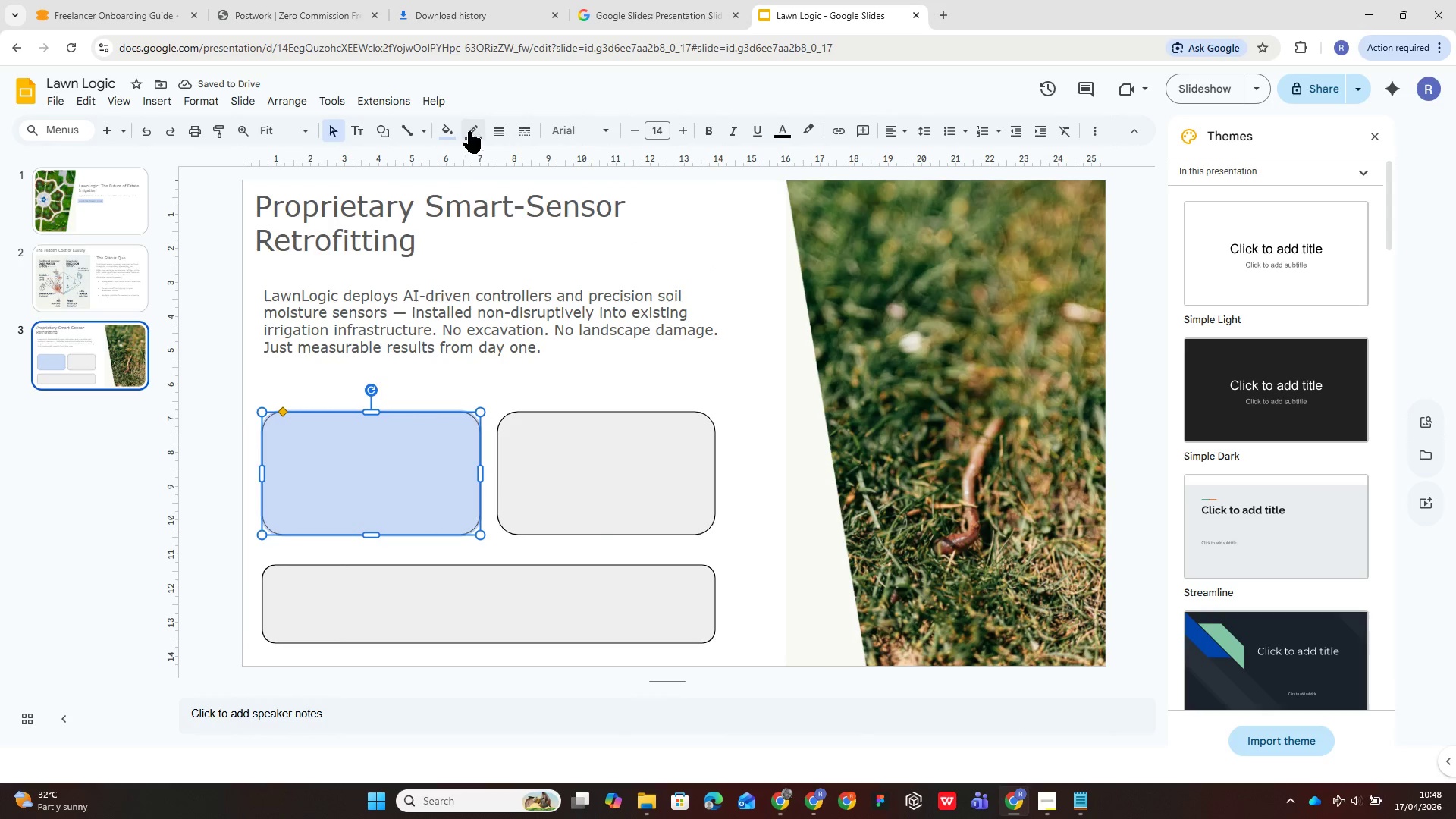 
left_click([453, 133])
 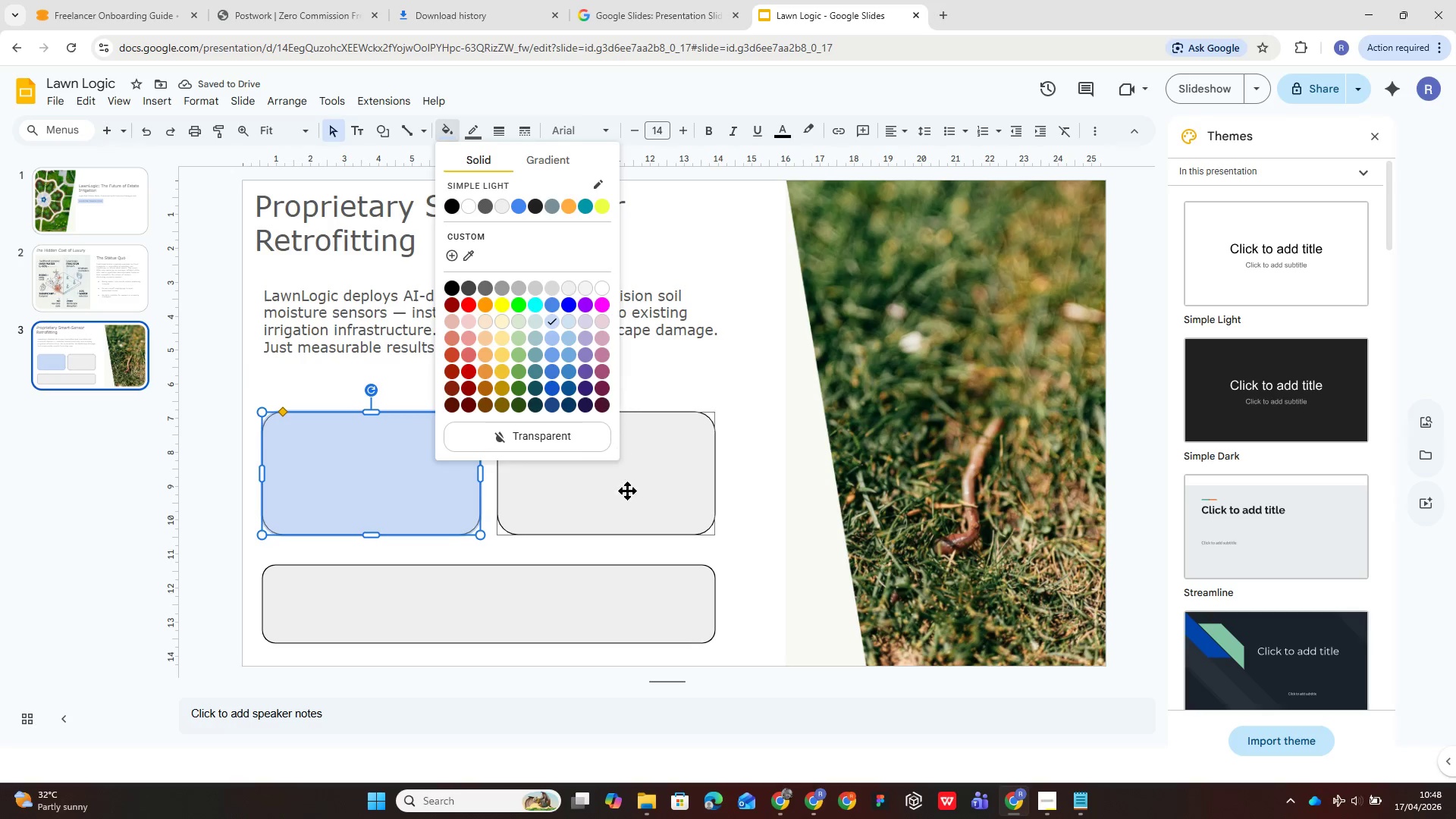 
left_click([638, 513])
 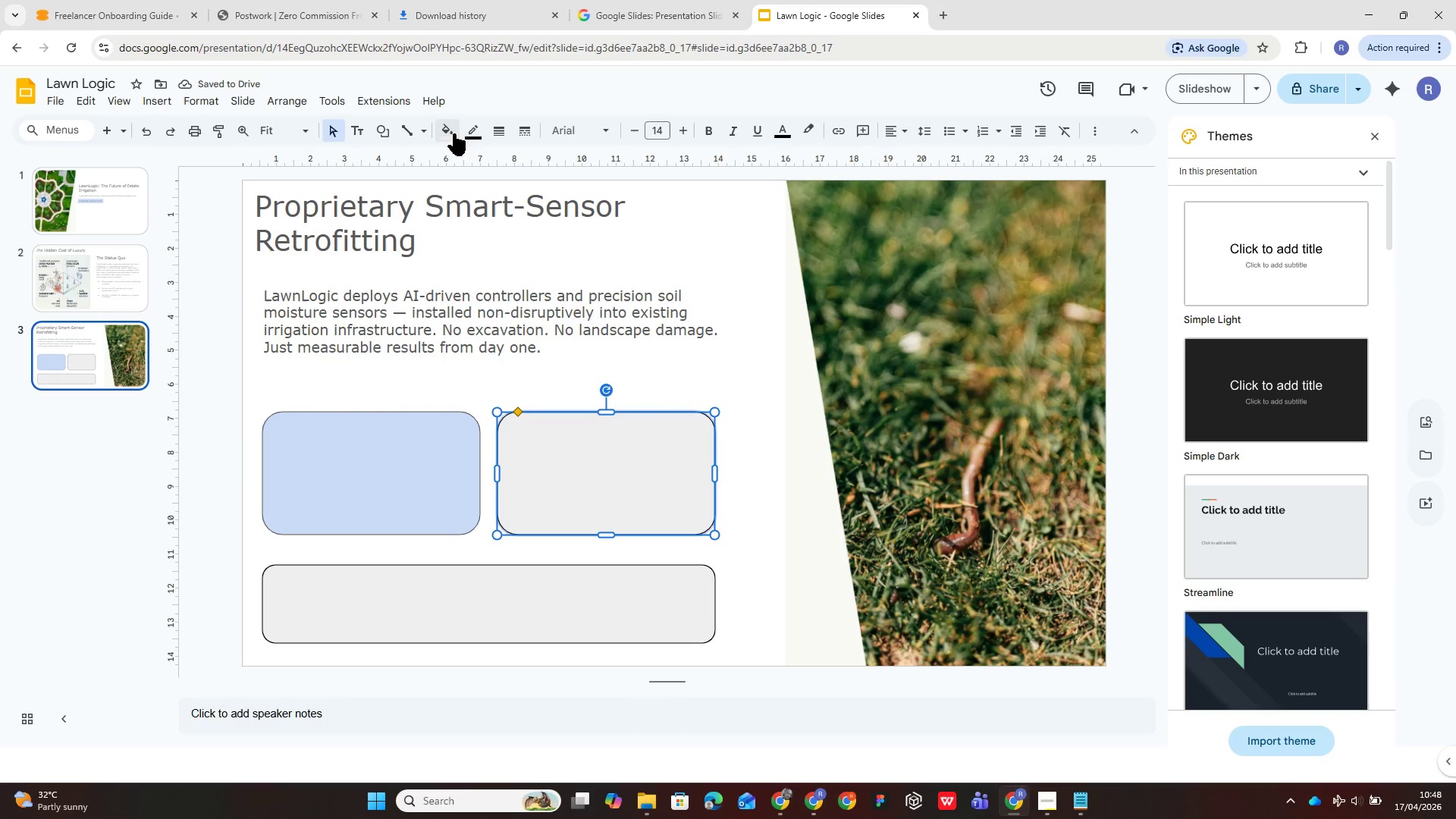 
left_click([451, 130])
 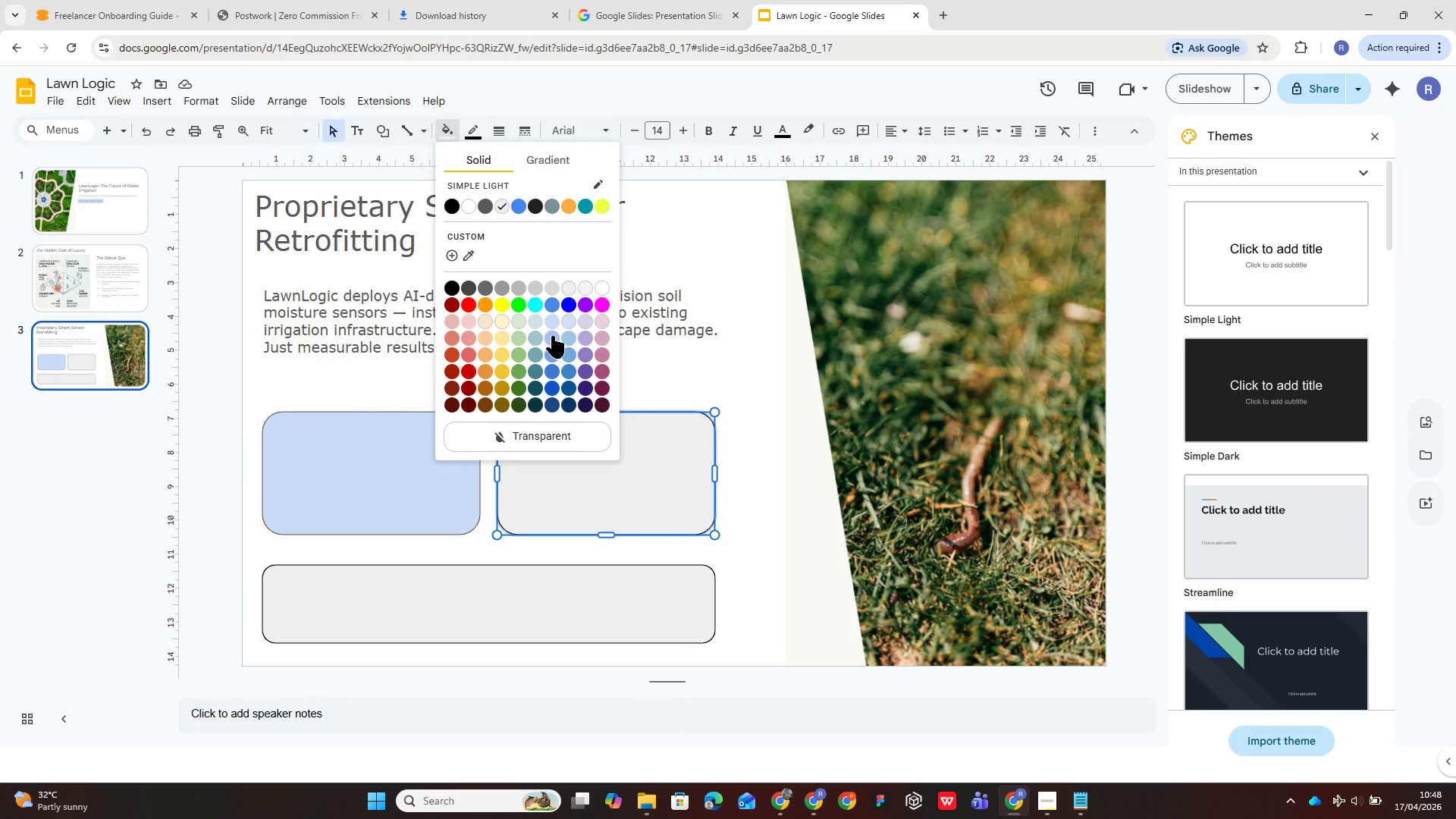 
left_click([551, 335])
 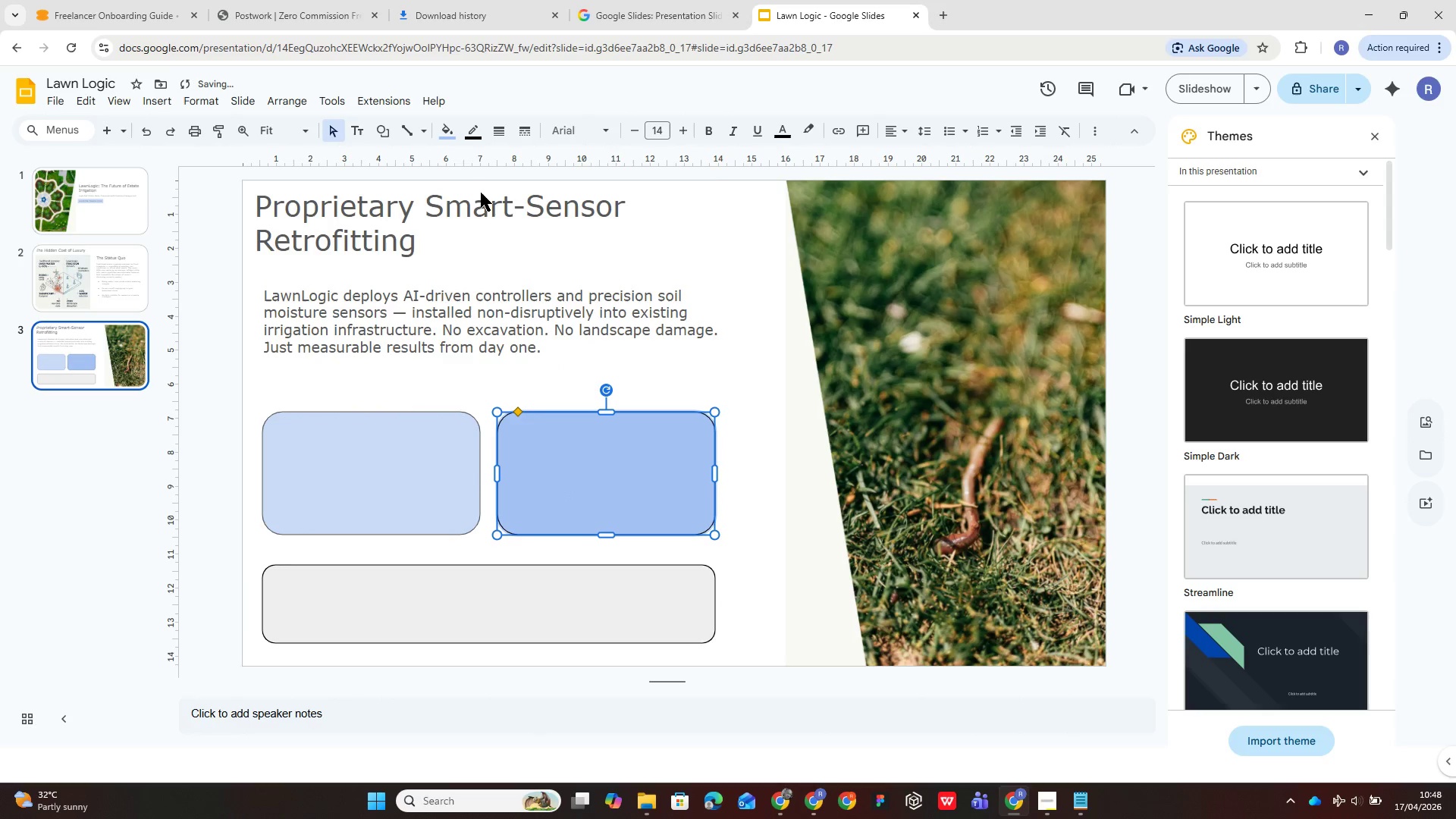 
left_click([447, 130])
 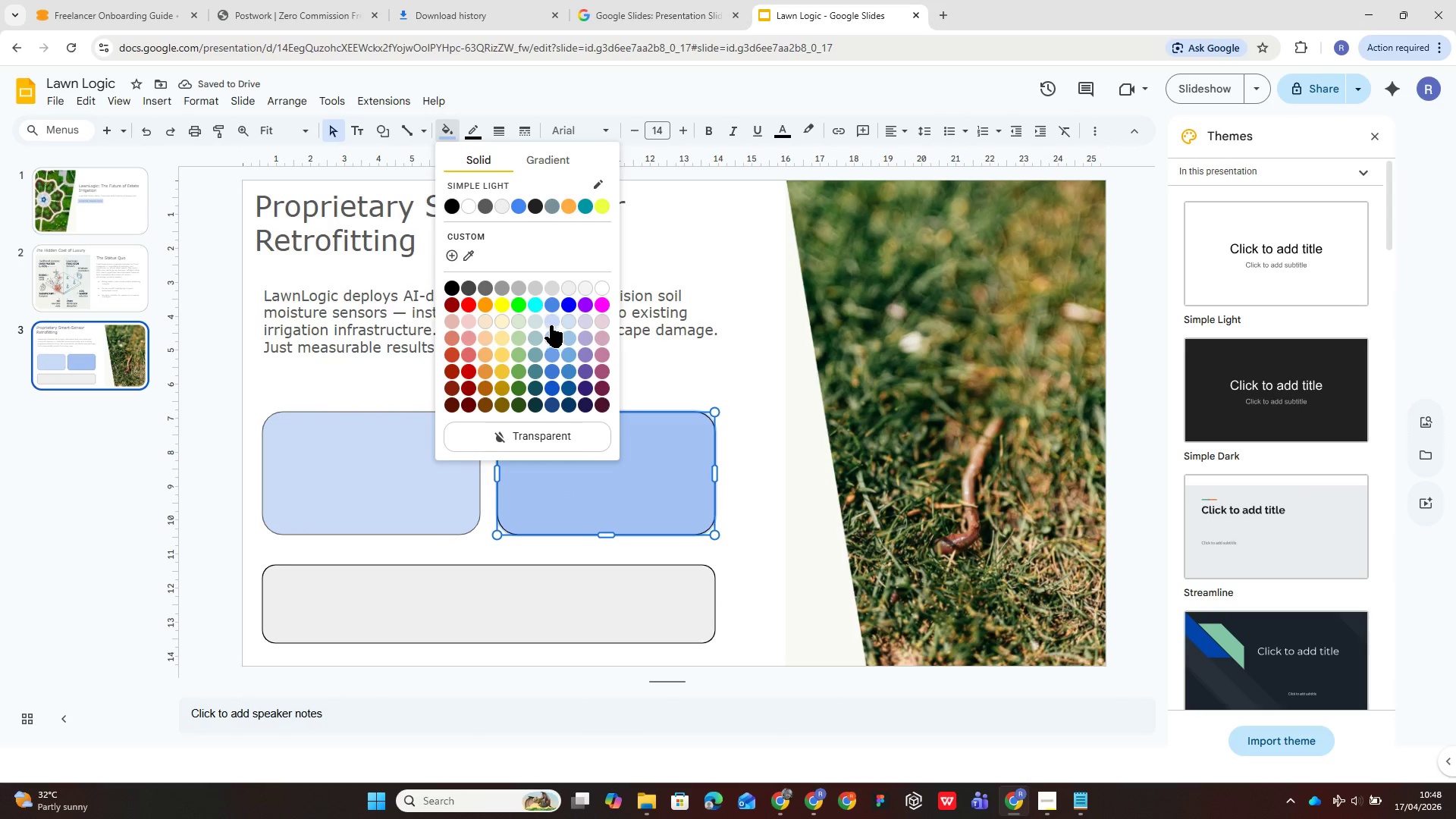 
left_click([553, 316])
 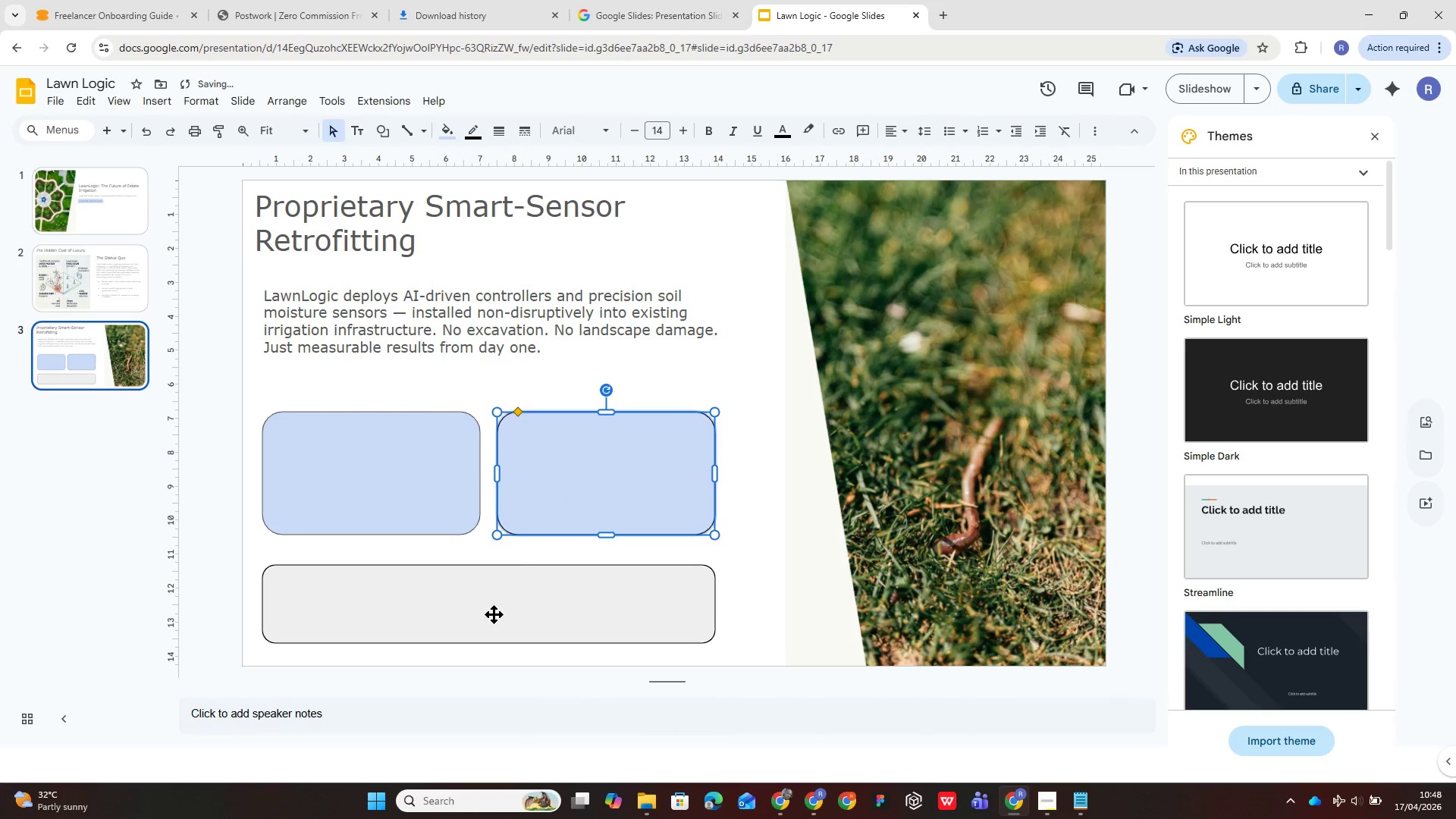 
left_click([491, 616])
 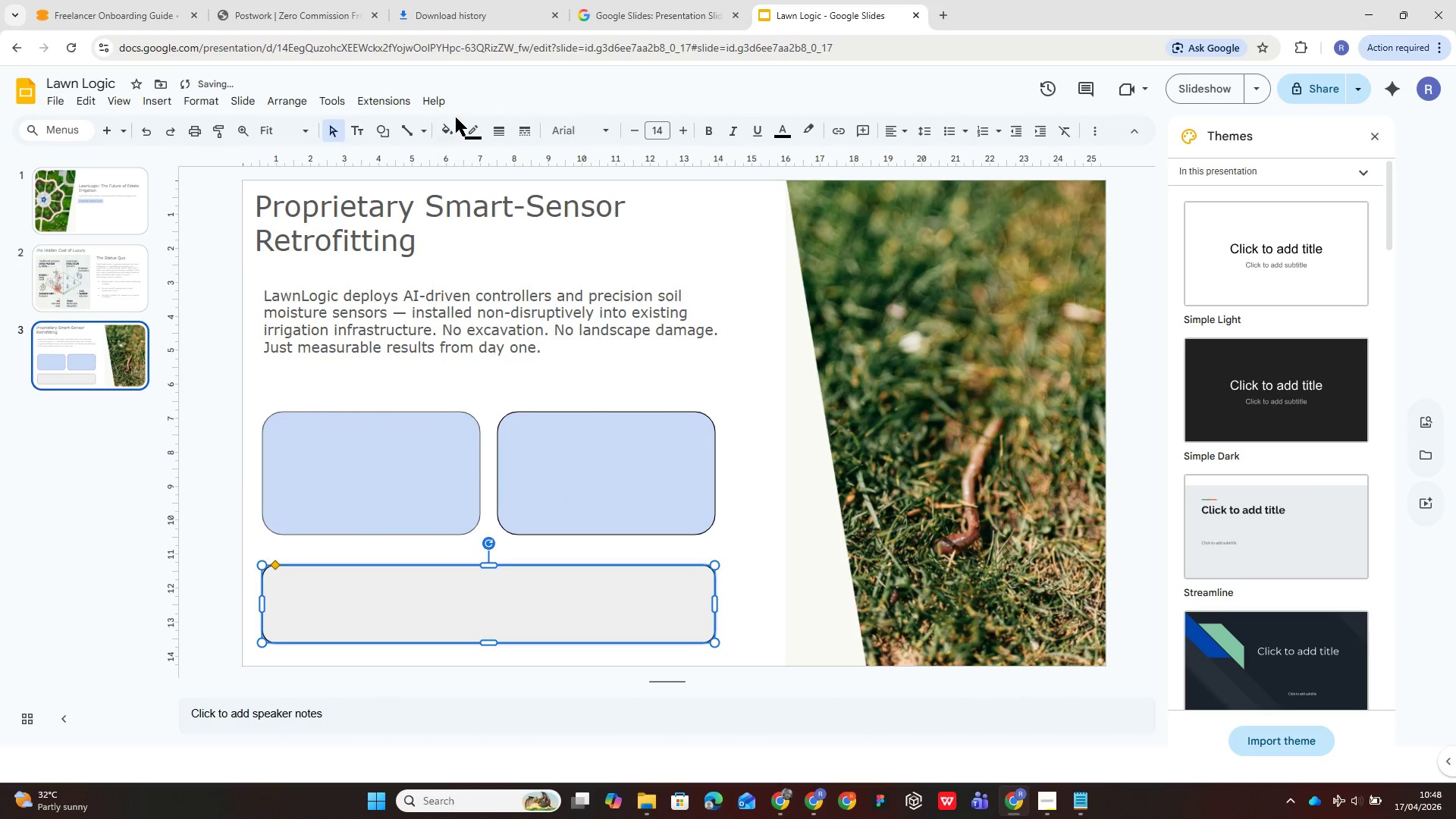 
left_click([455, 130])
 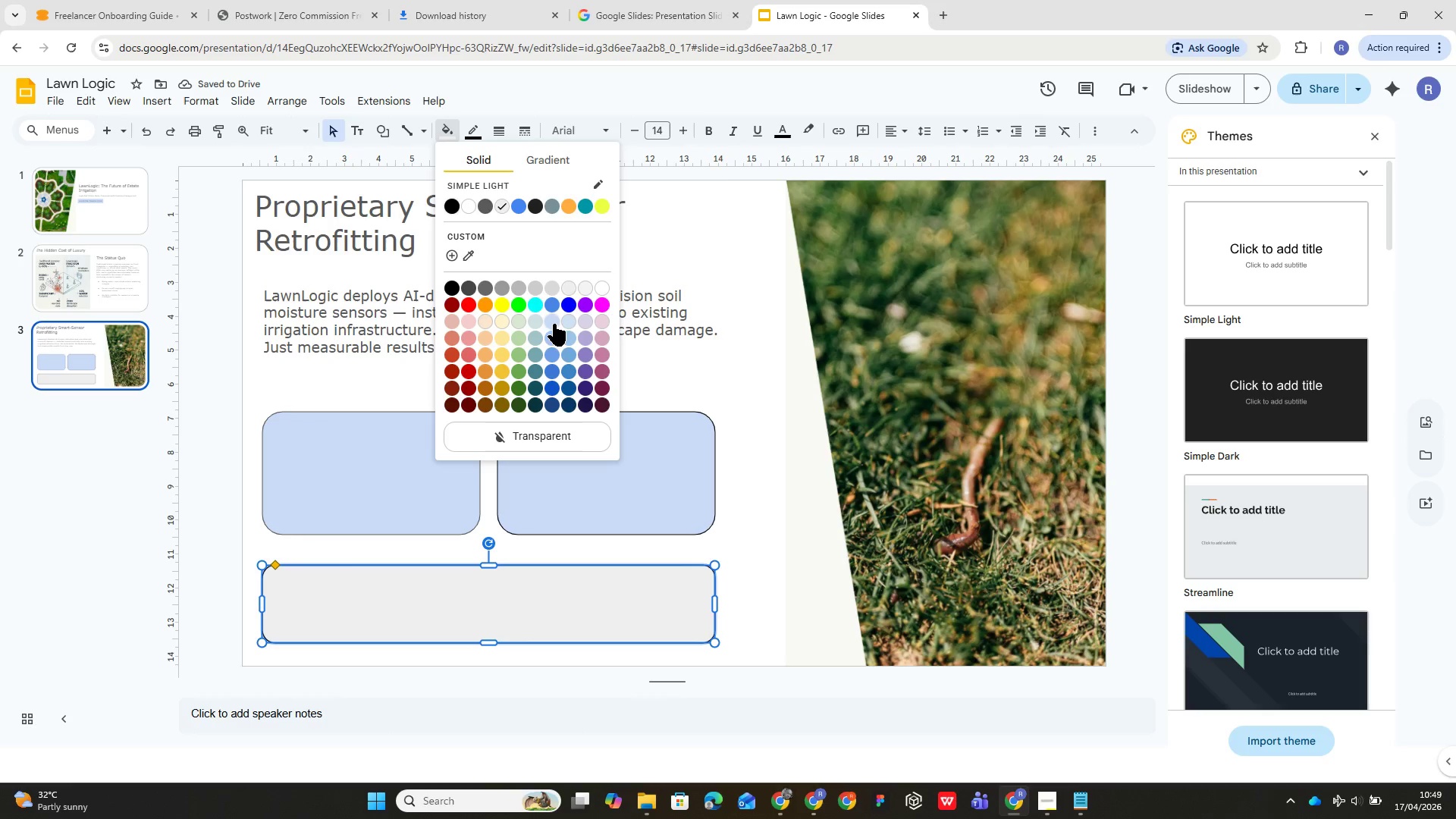 
left_click([554, 320])
 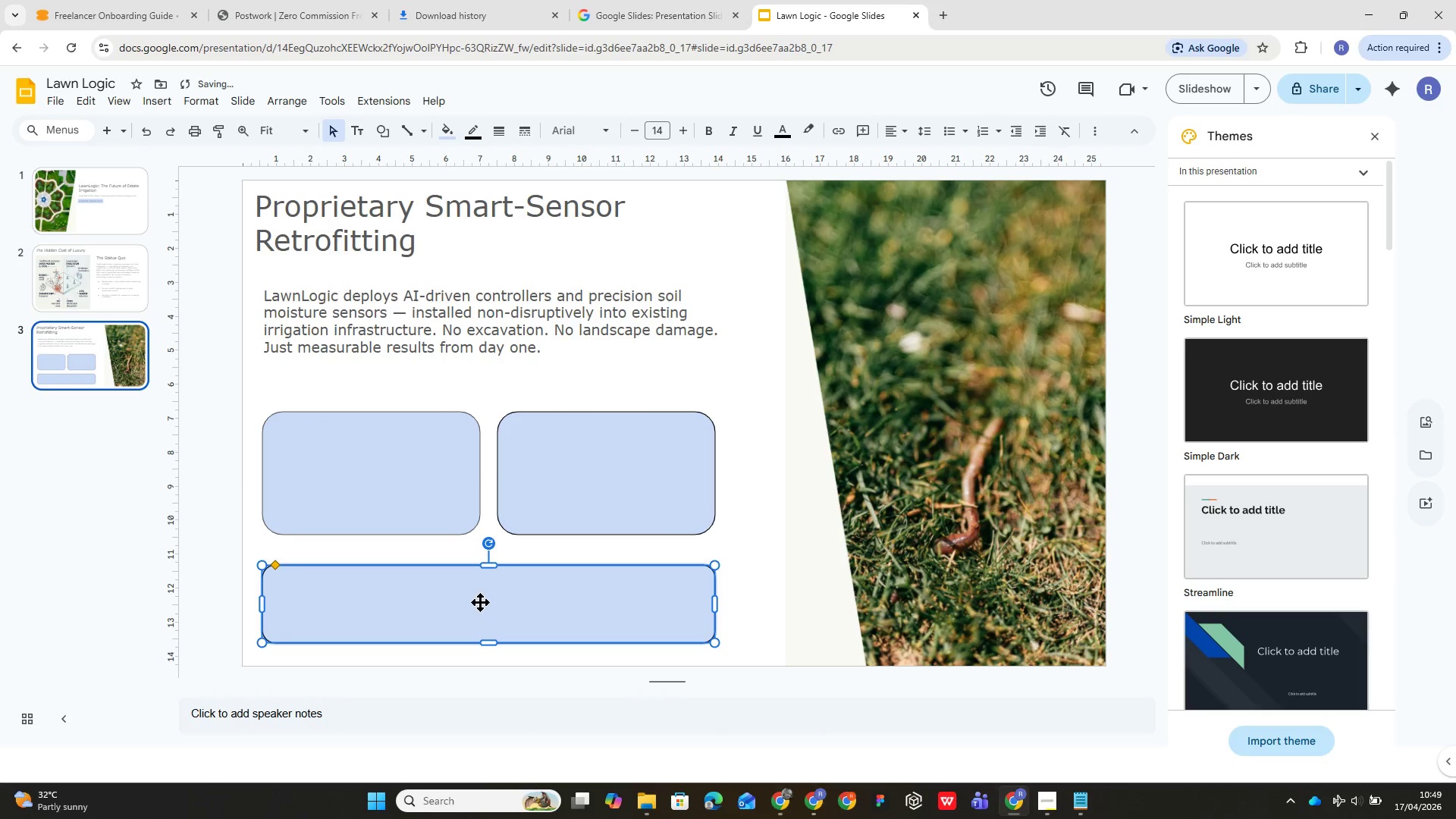 
left_click([480, 602])
 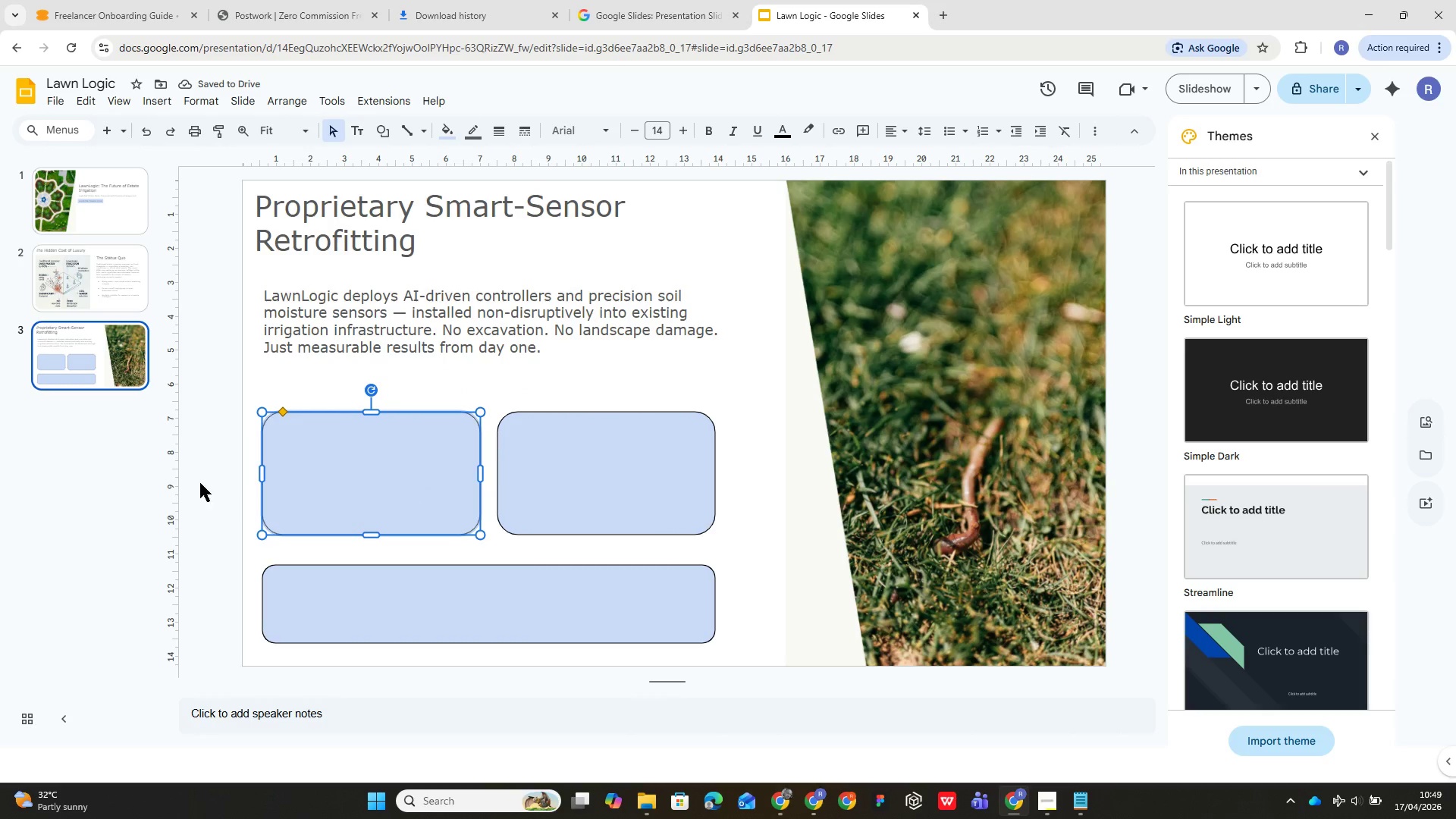 
double_click([291, 422])
 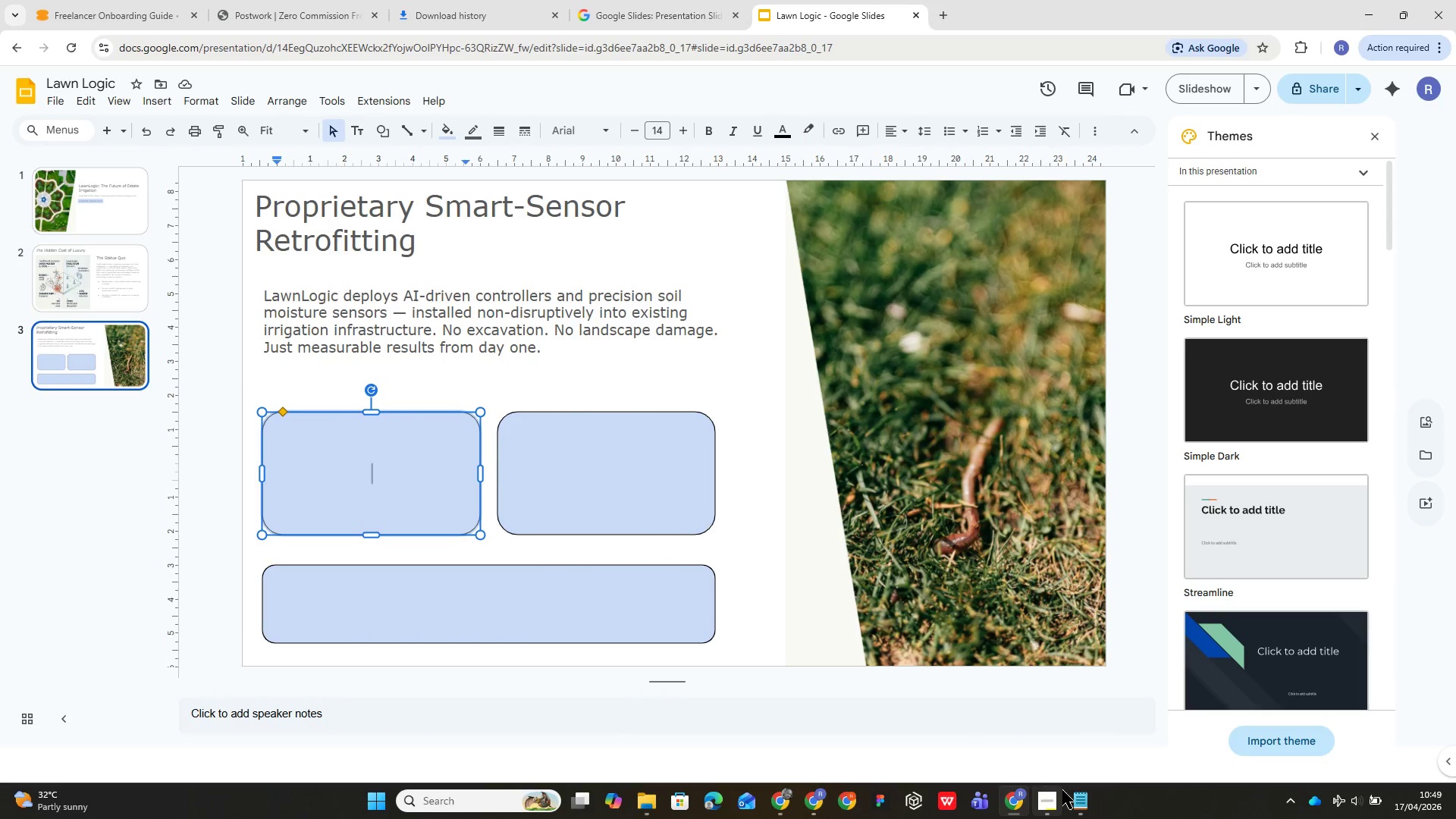 
left_click([1076, 798])
 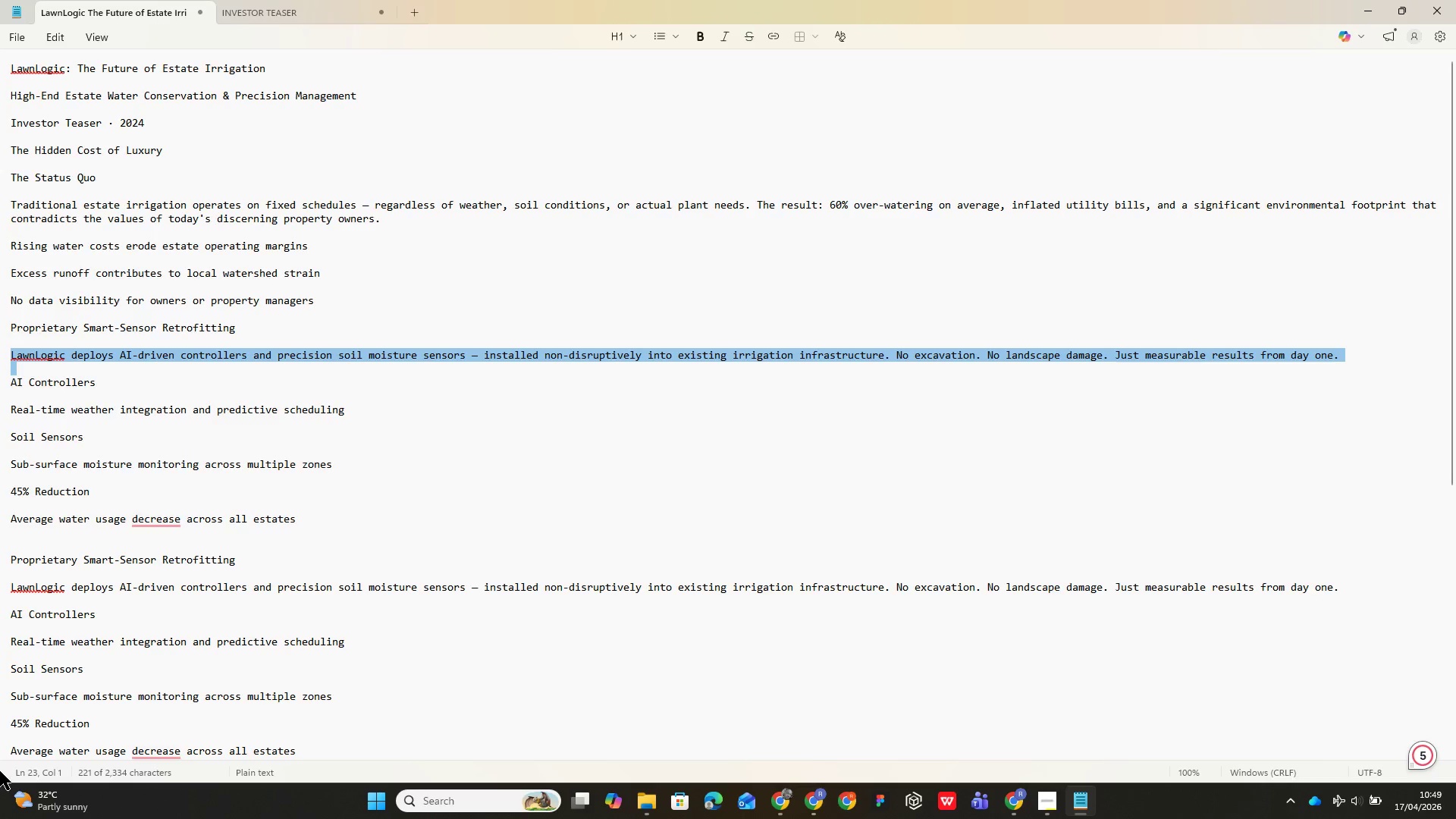 
wait(6.0)
 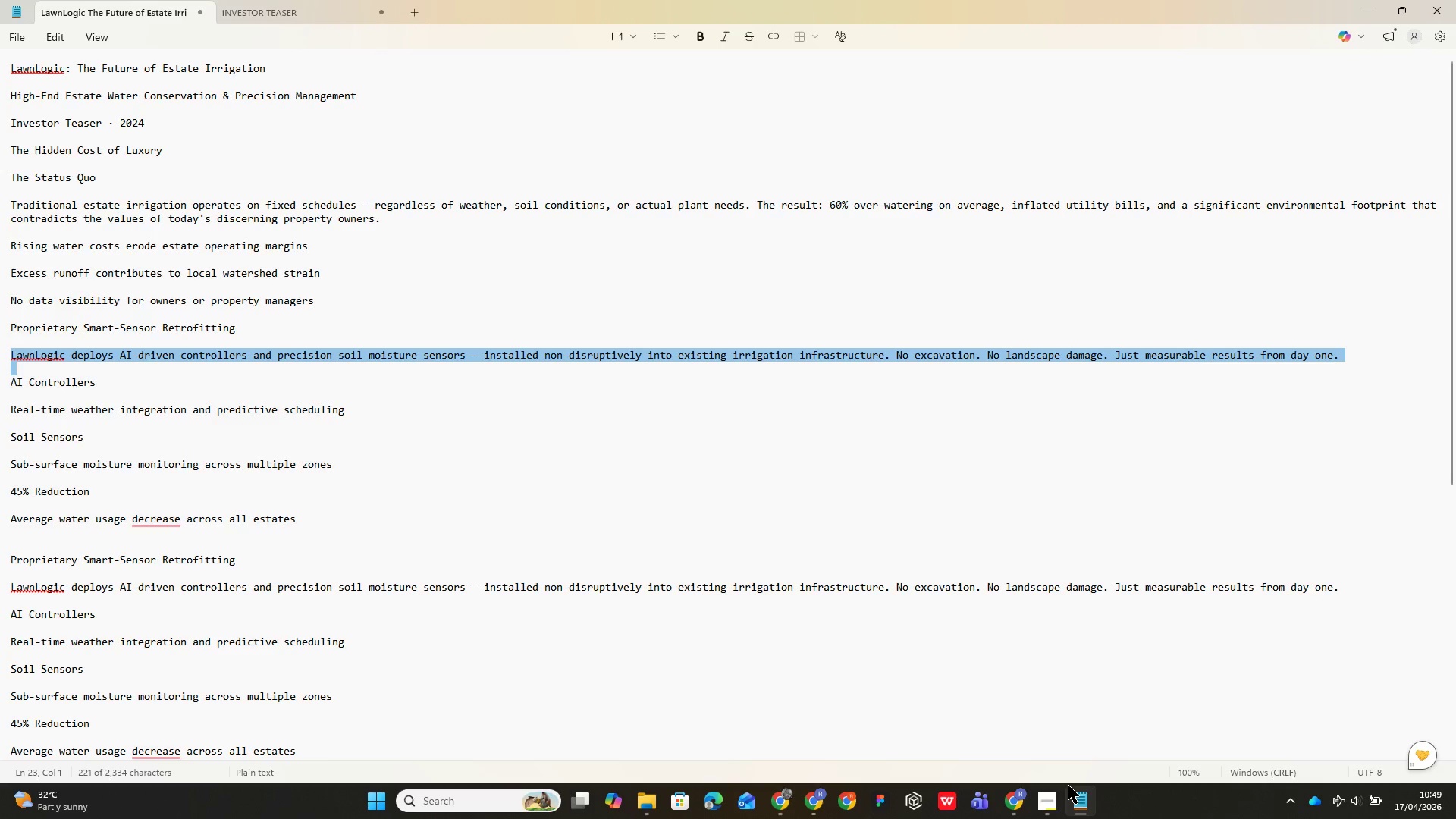 
left_click([7, 378])
 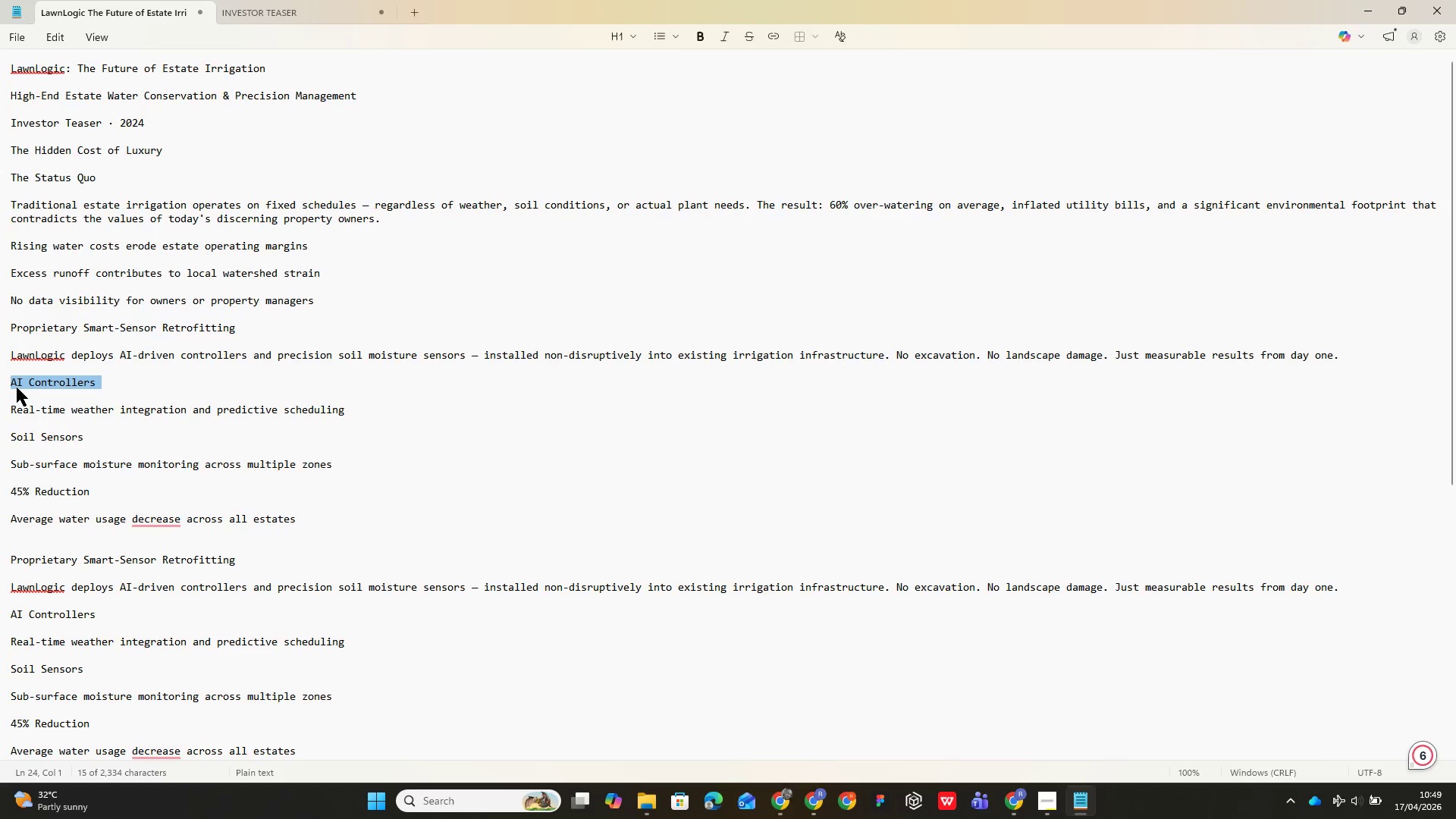 
left_click([15, 388])
 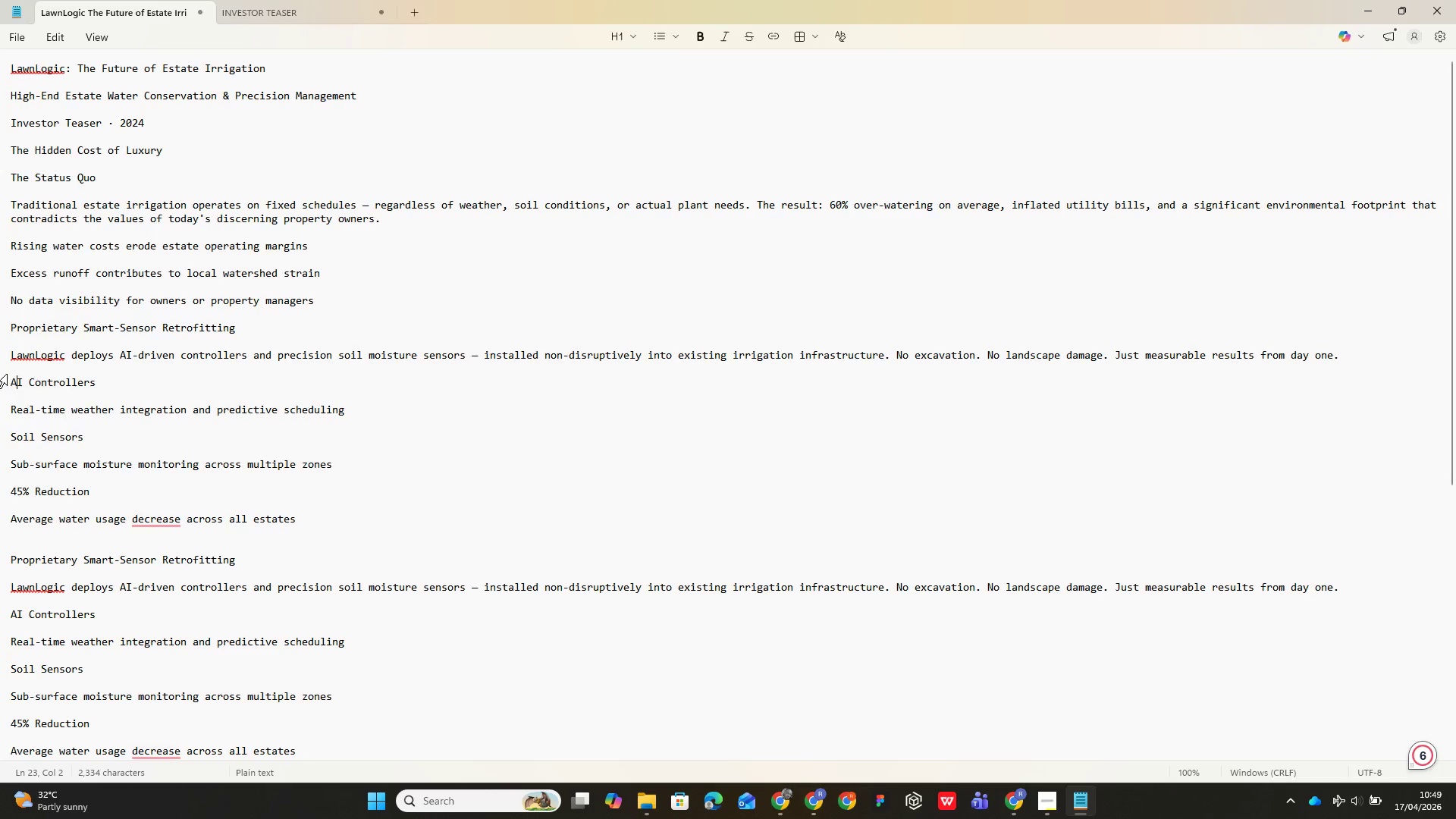 
left_click_drag(start_coordinate=[9, 380], to_coordinate=[139, 428])
 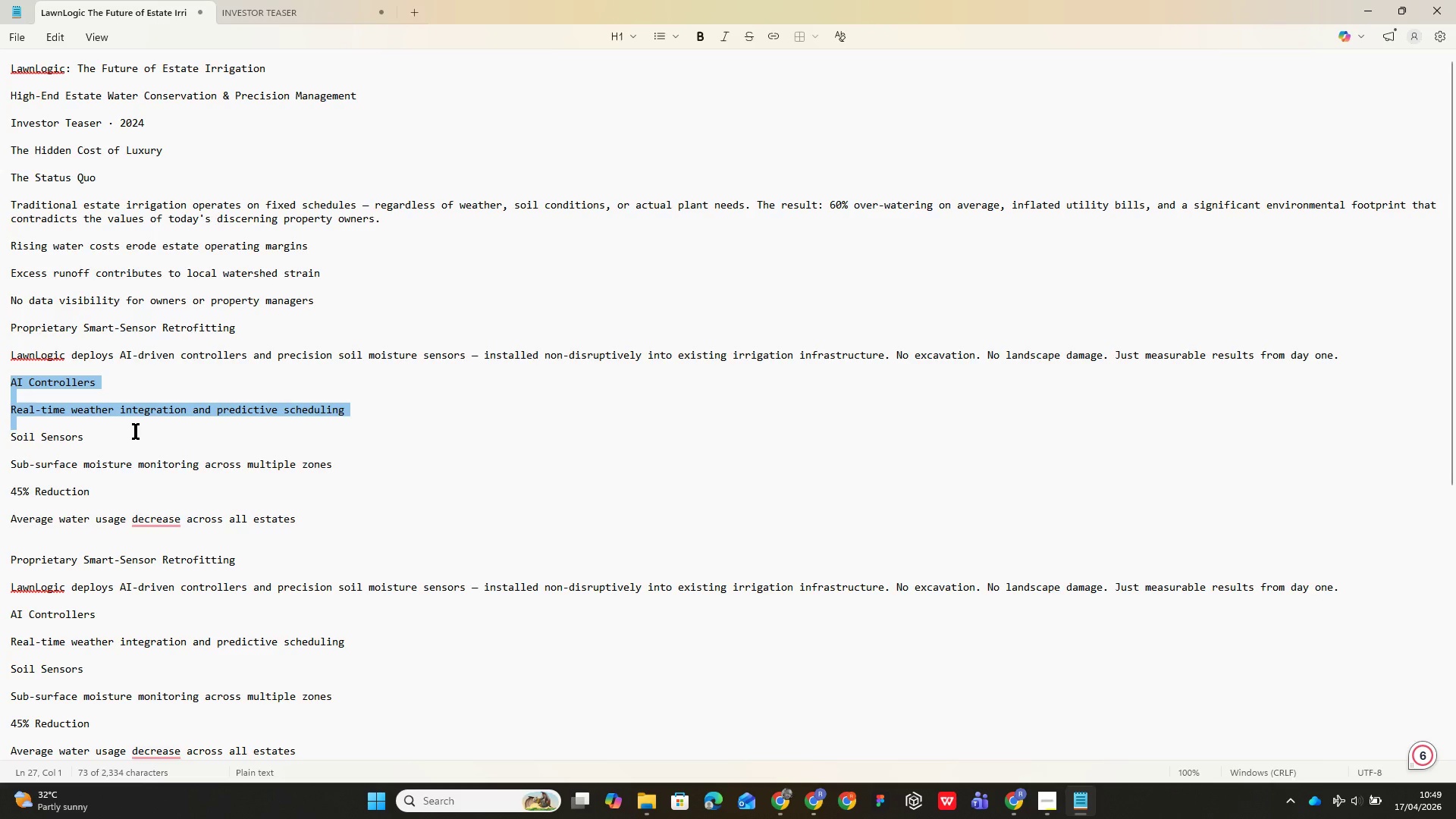 
key(Control+C)
 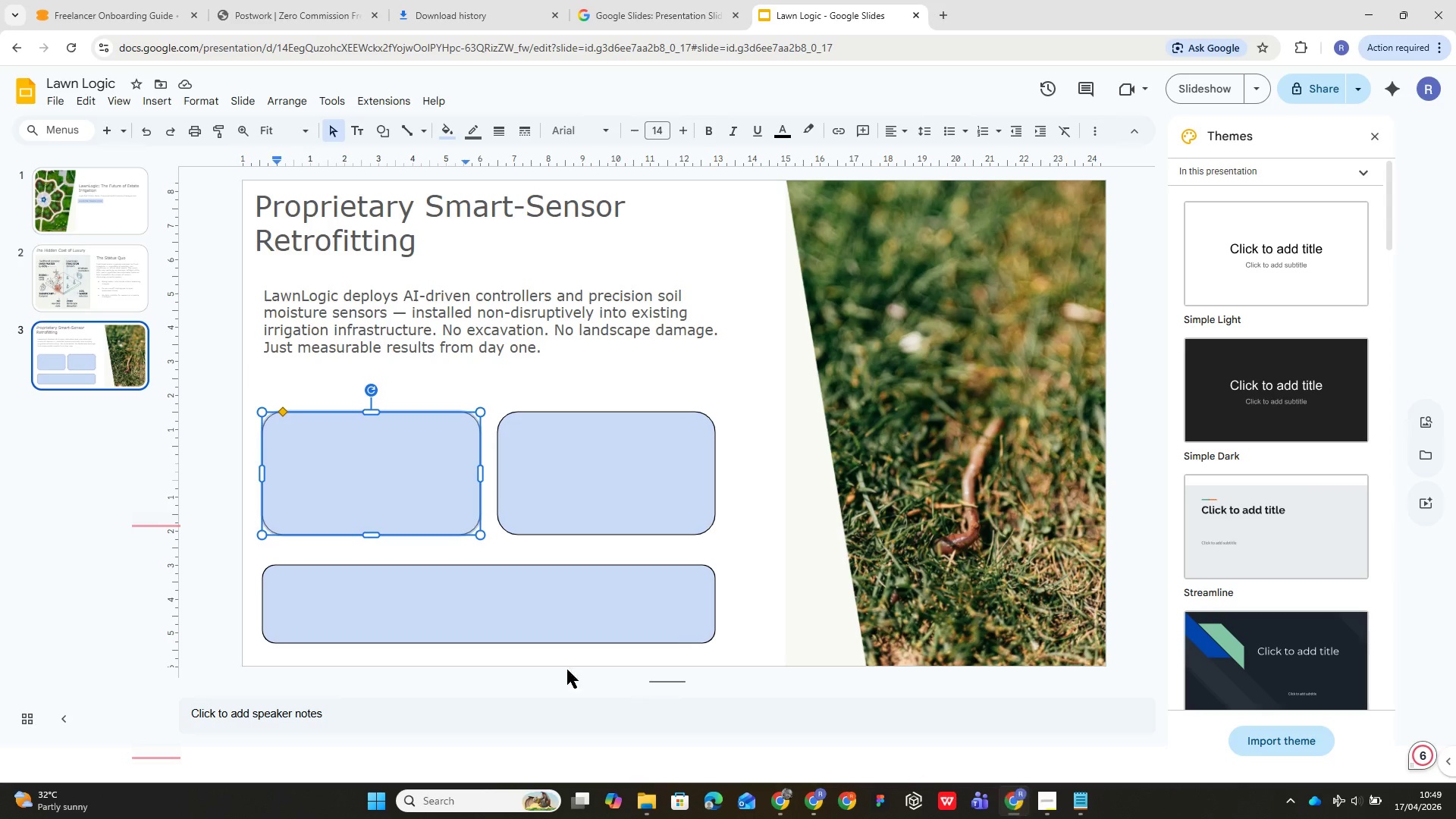 
key(Control+V)
 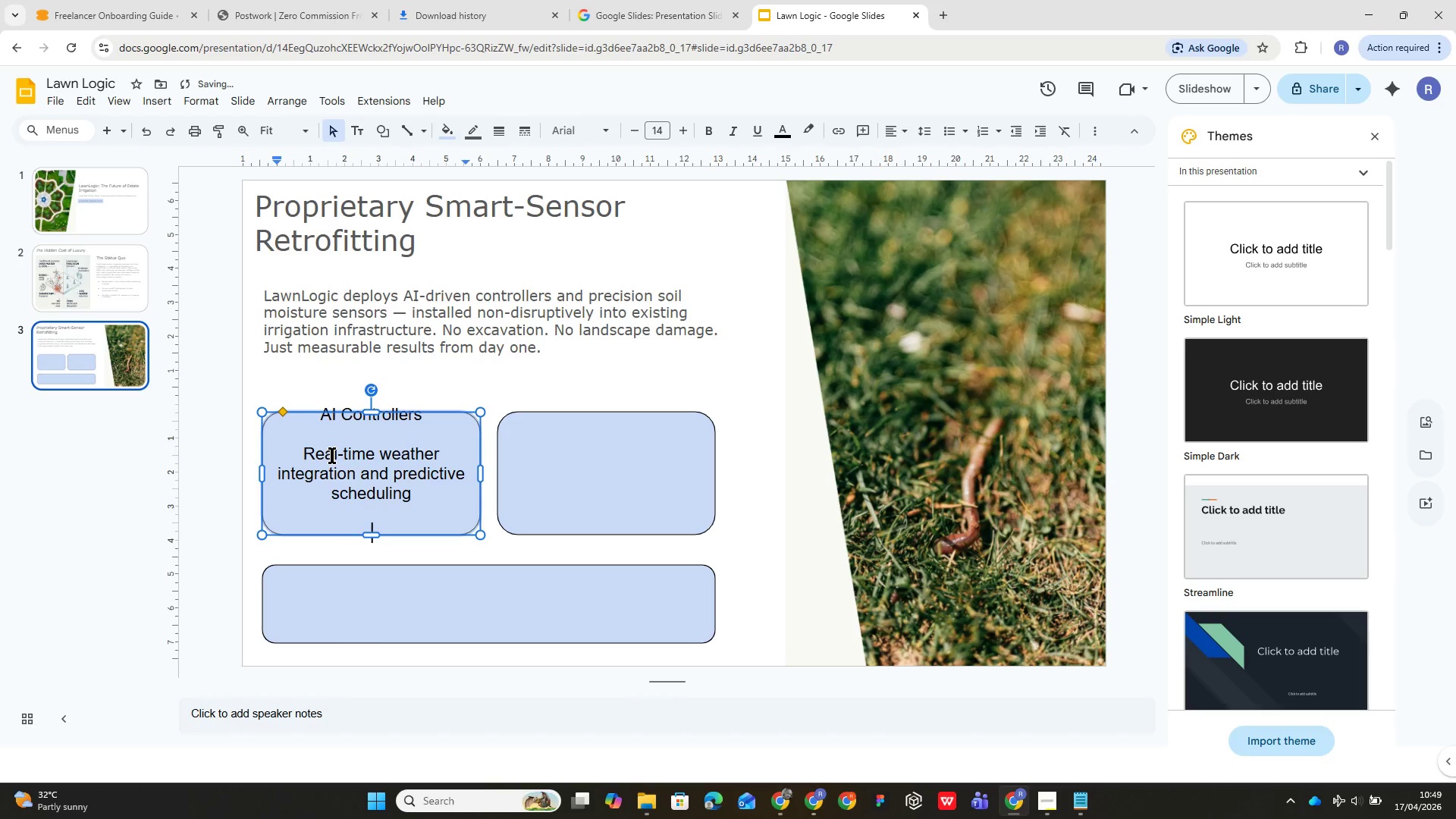 
key(Control+A)
 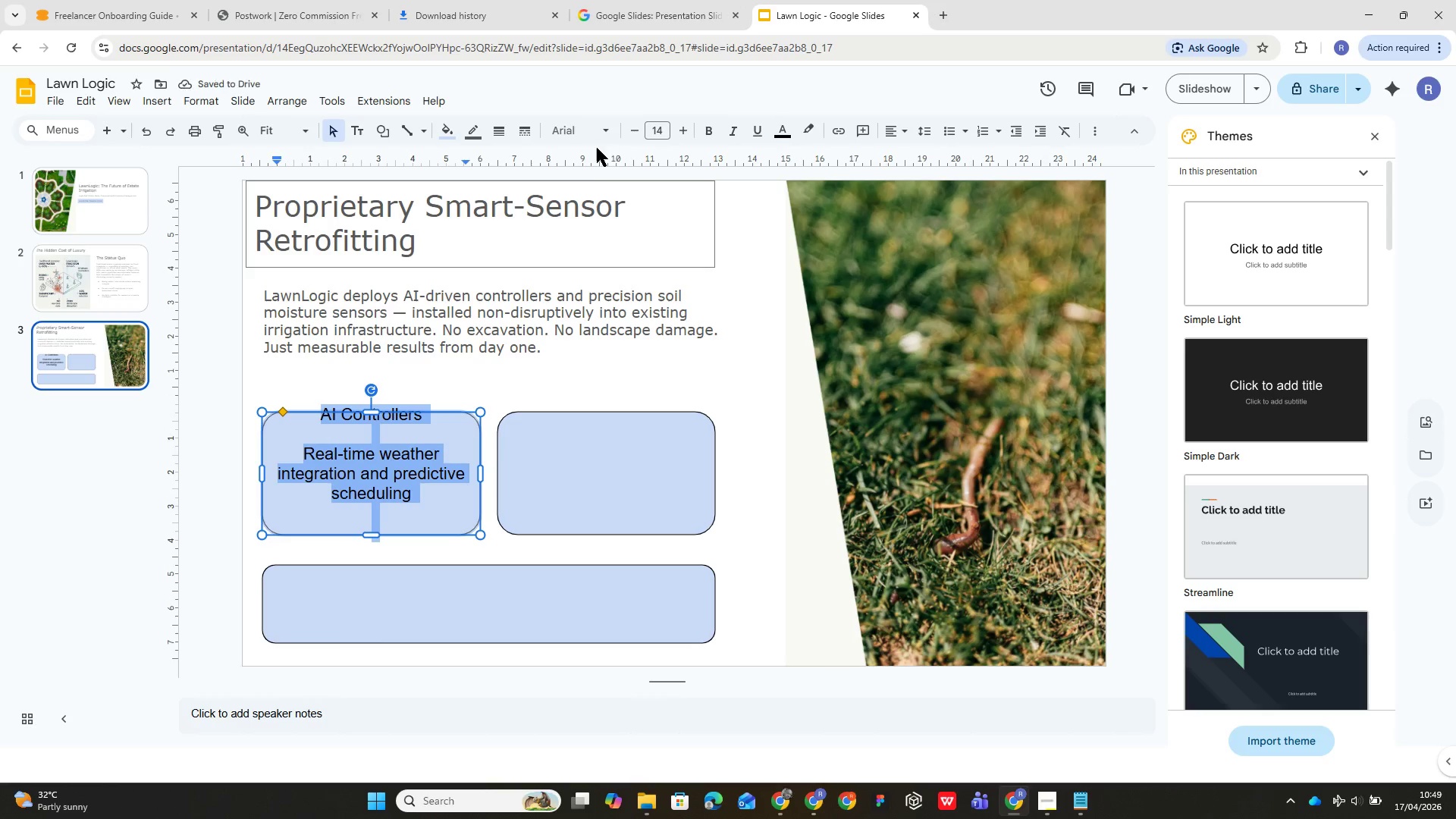 
left_click([605, 132])
 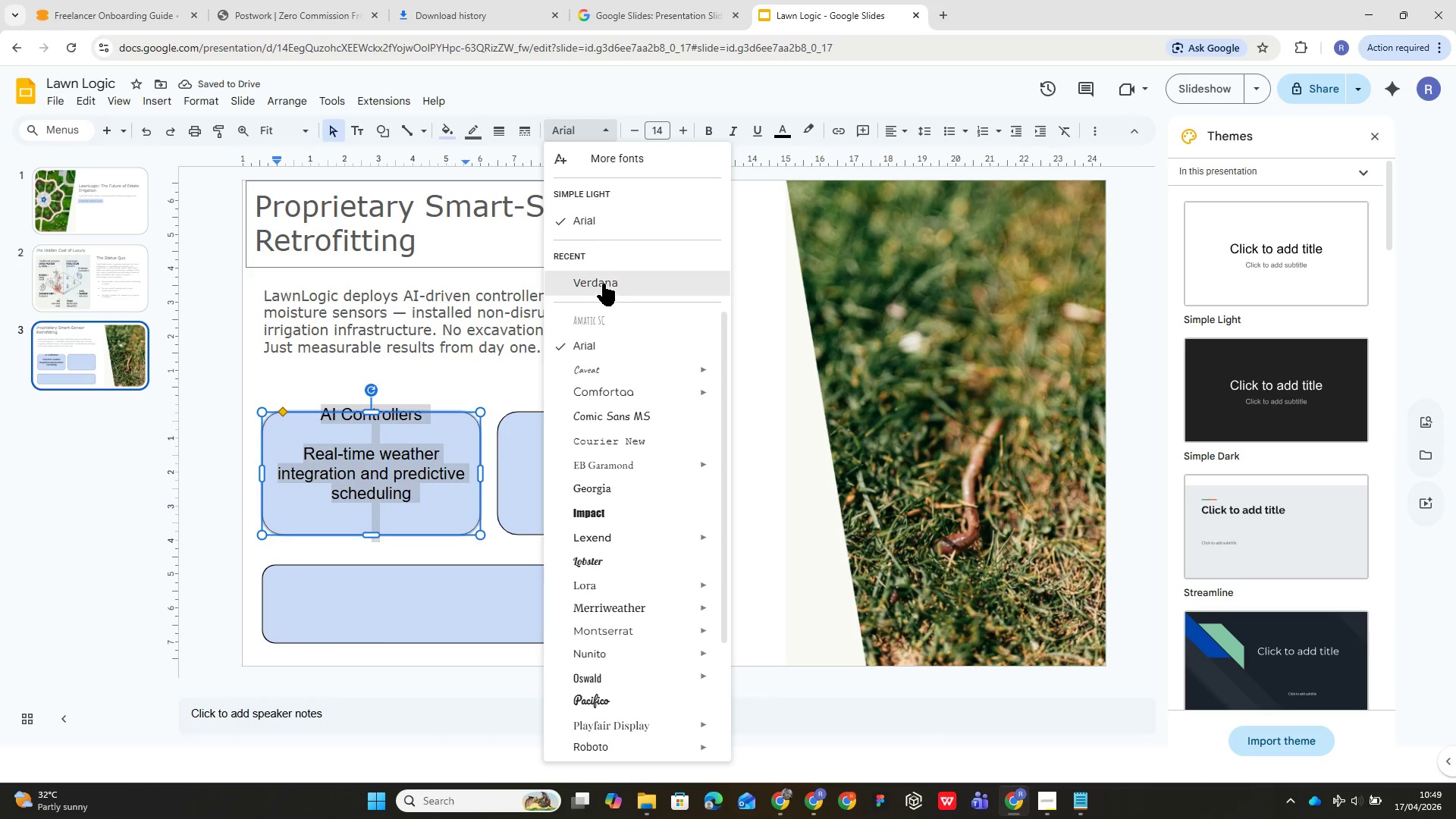 
left_click([603, 282])
 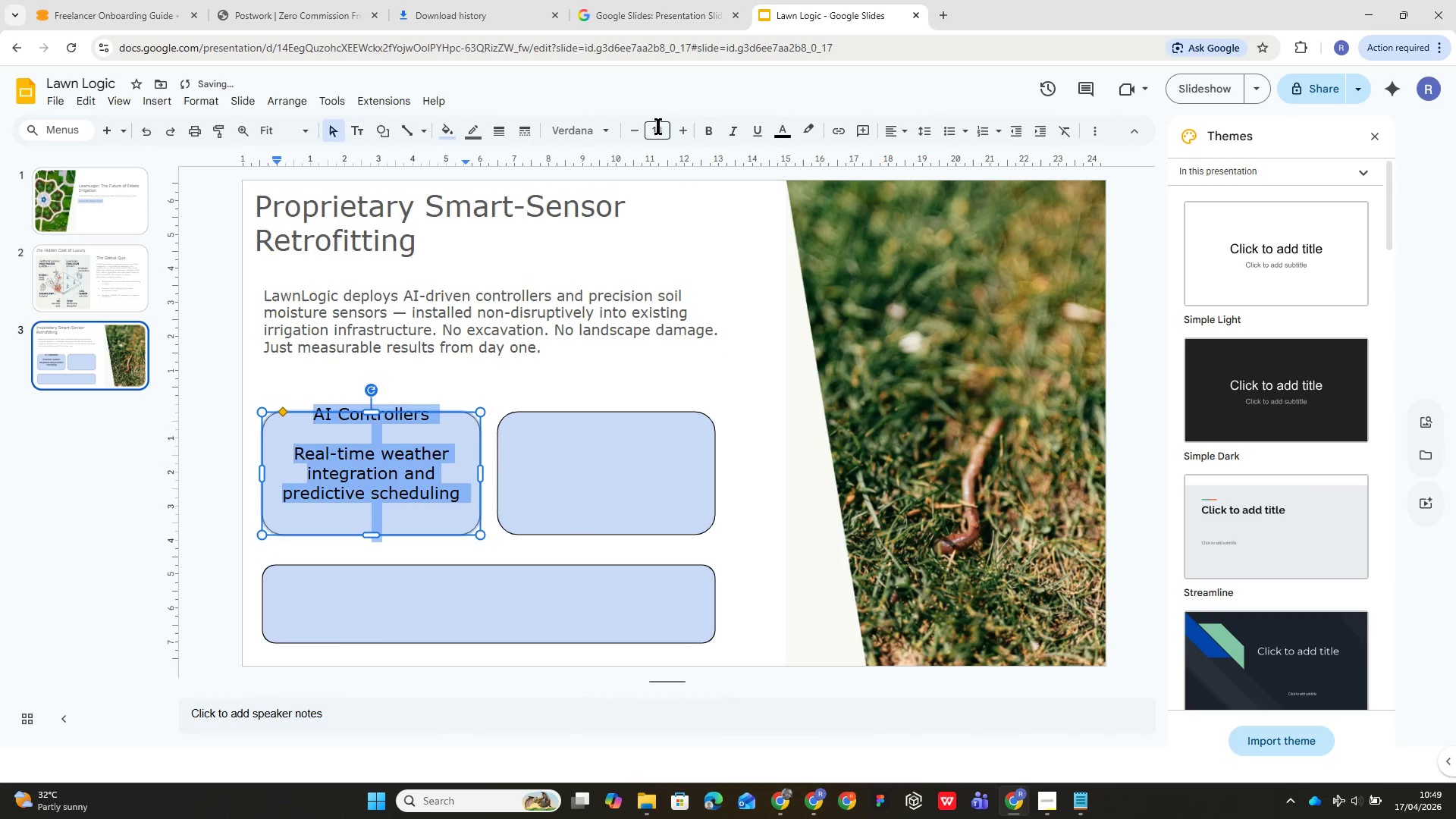 
left_click([658, 126])
 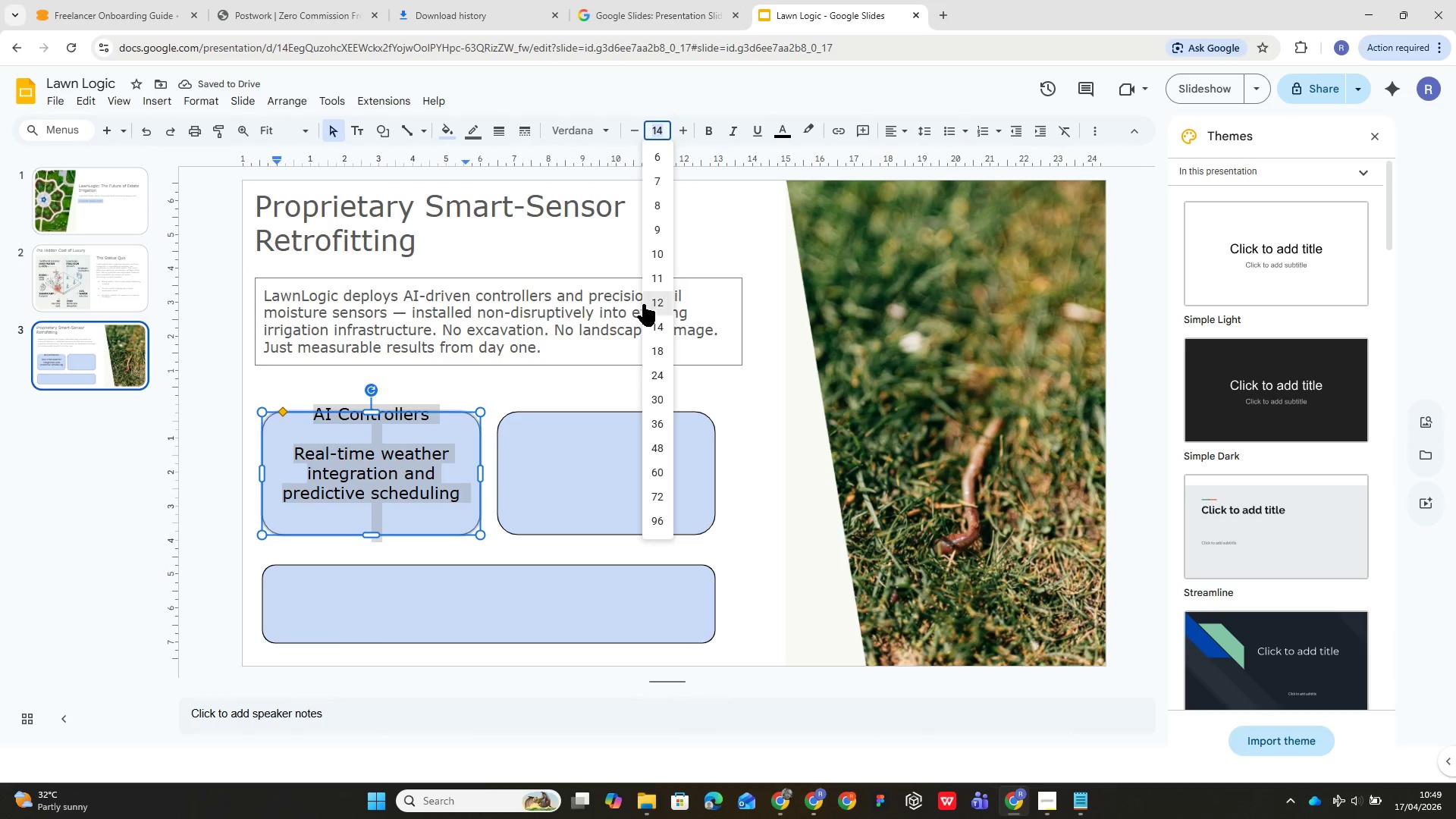 
left_click([657, 301])
 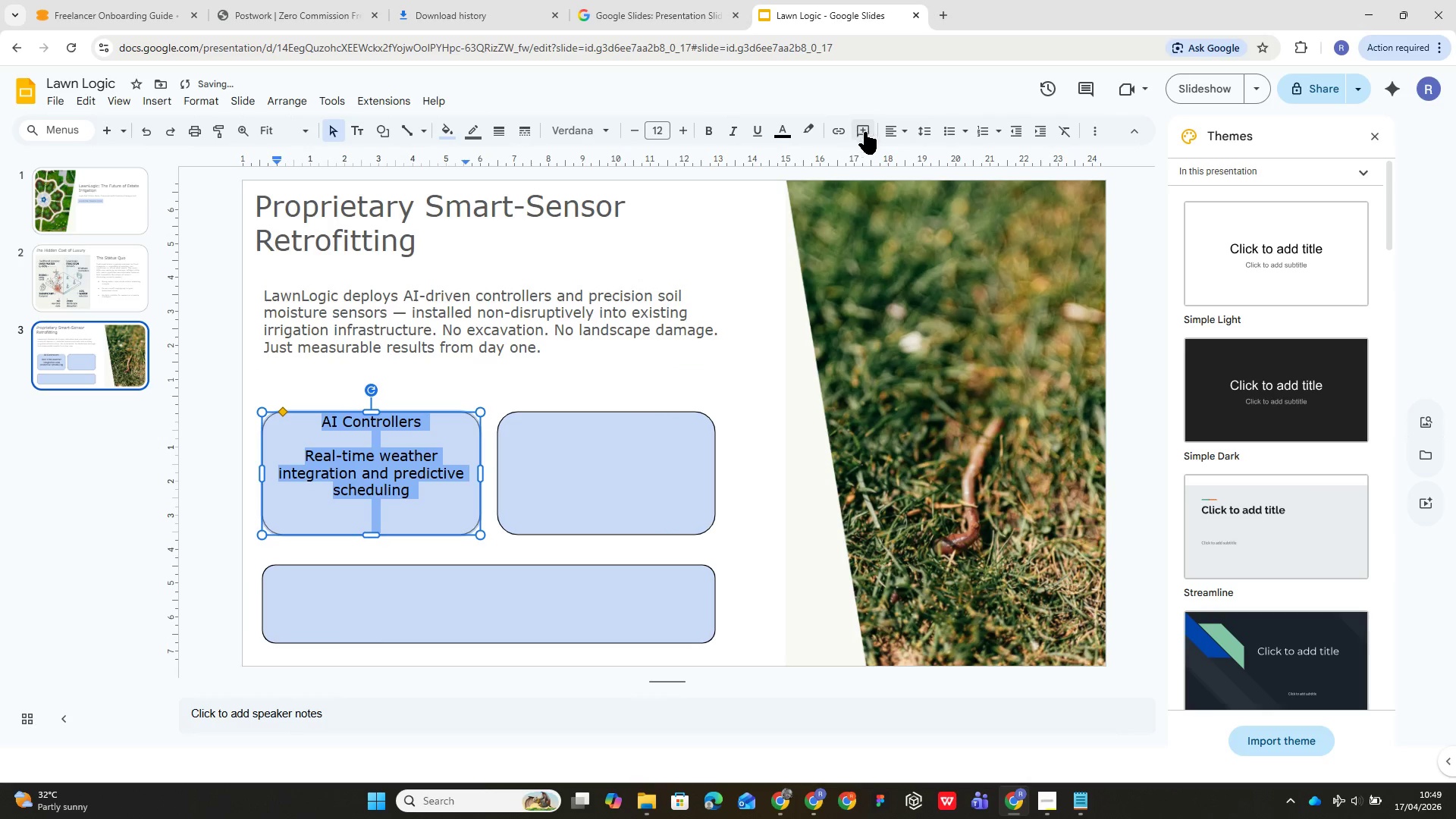 
left_click([886, 124])
 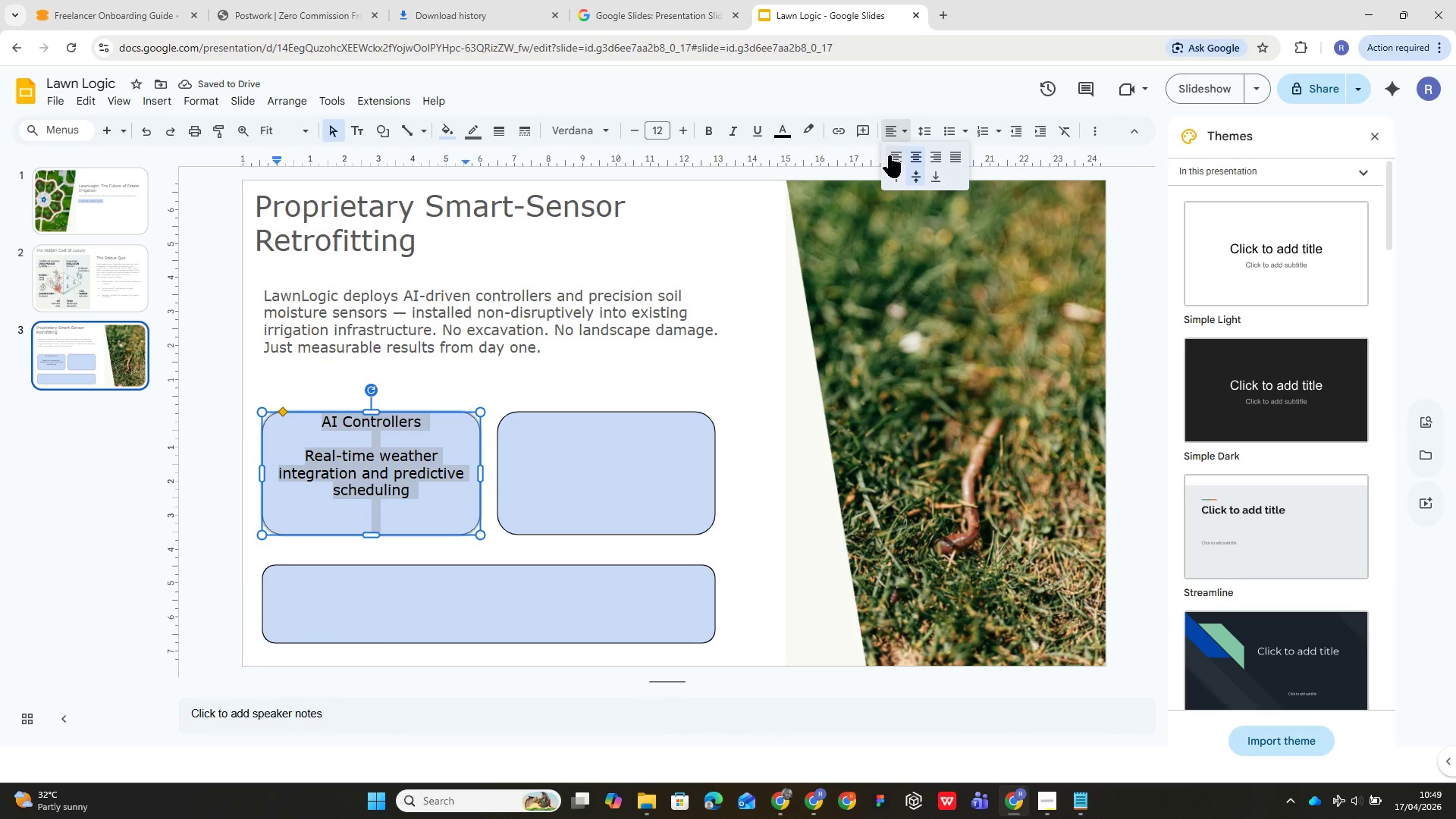 
left_click([891, 157])
 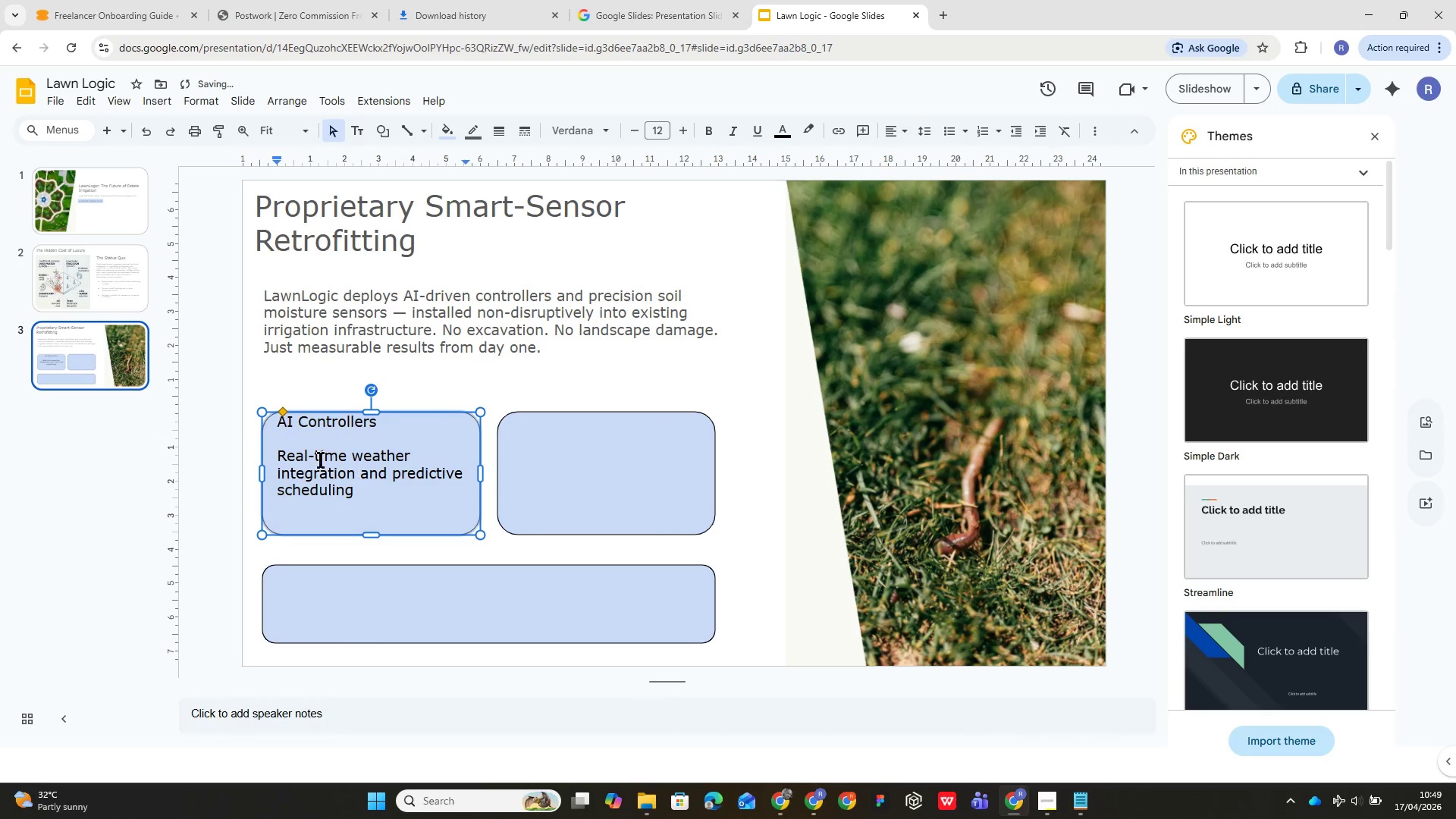 
left_click([331, 430])
 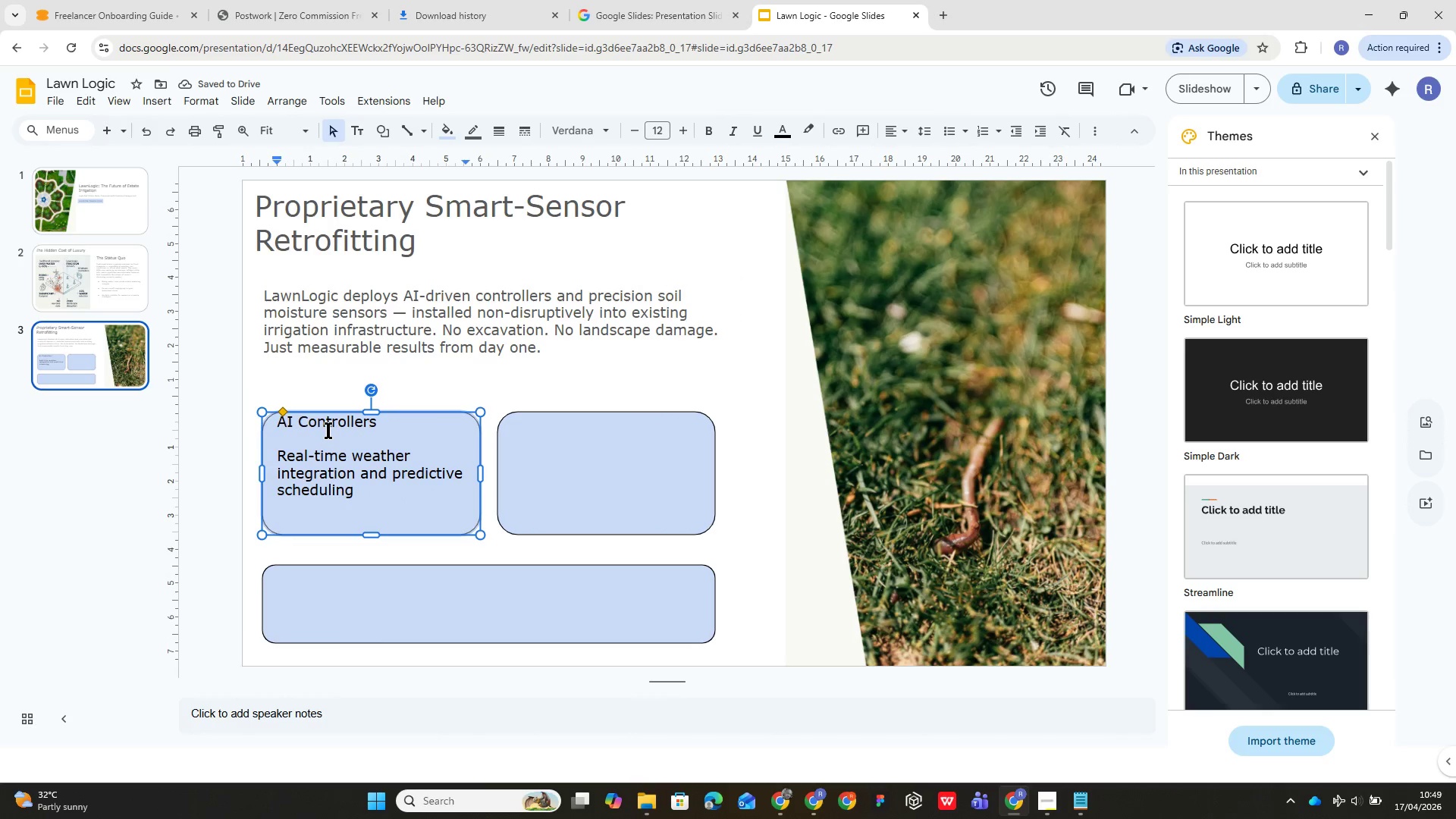 
key(Enter)
 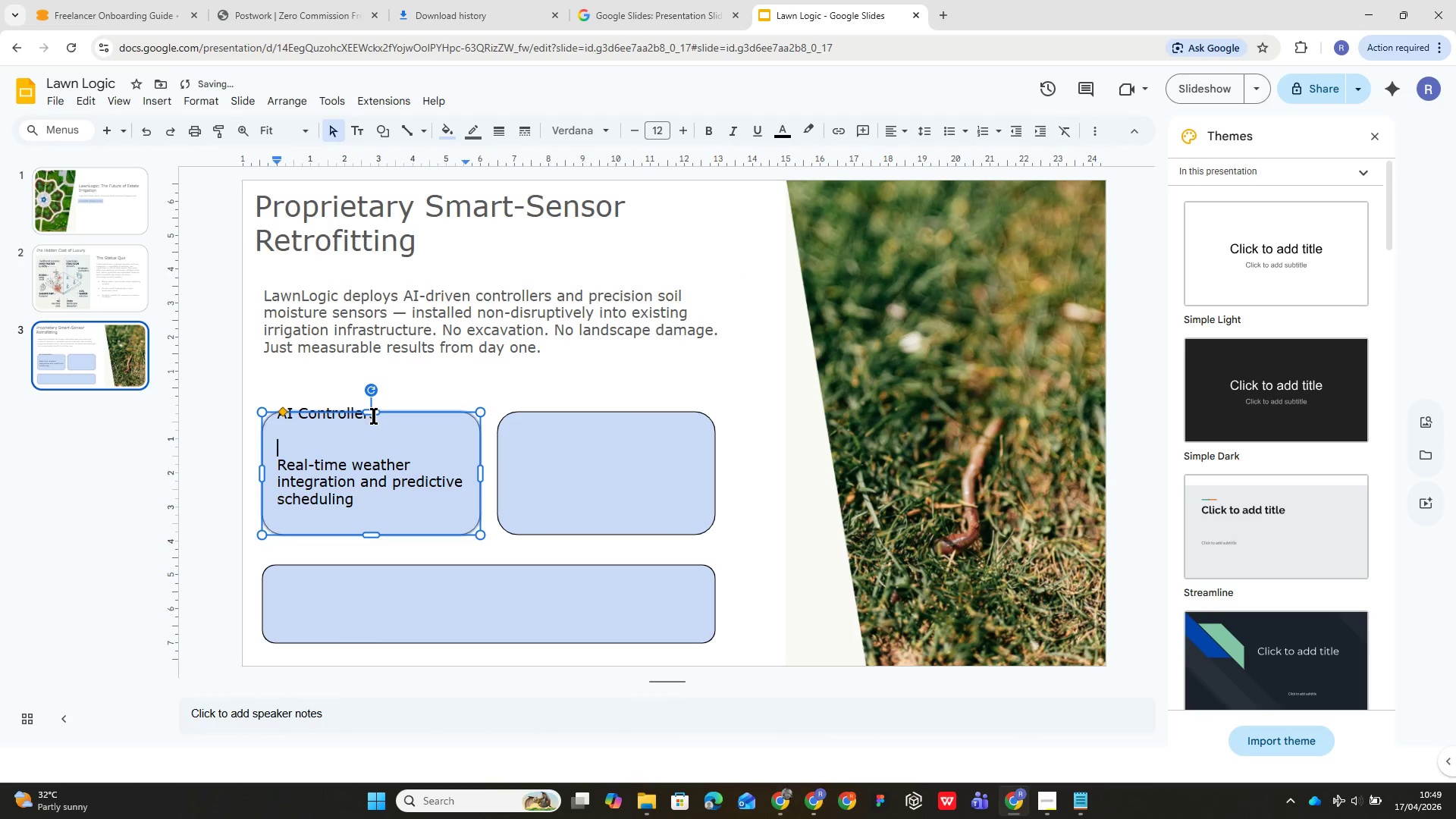 
left_click_drag(start_coordinate=[378, 416], to_coordinate=[274, 411])
 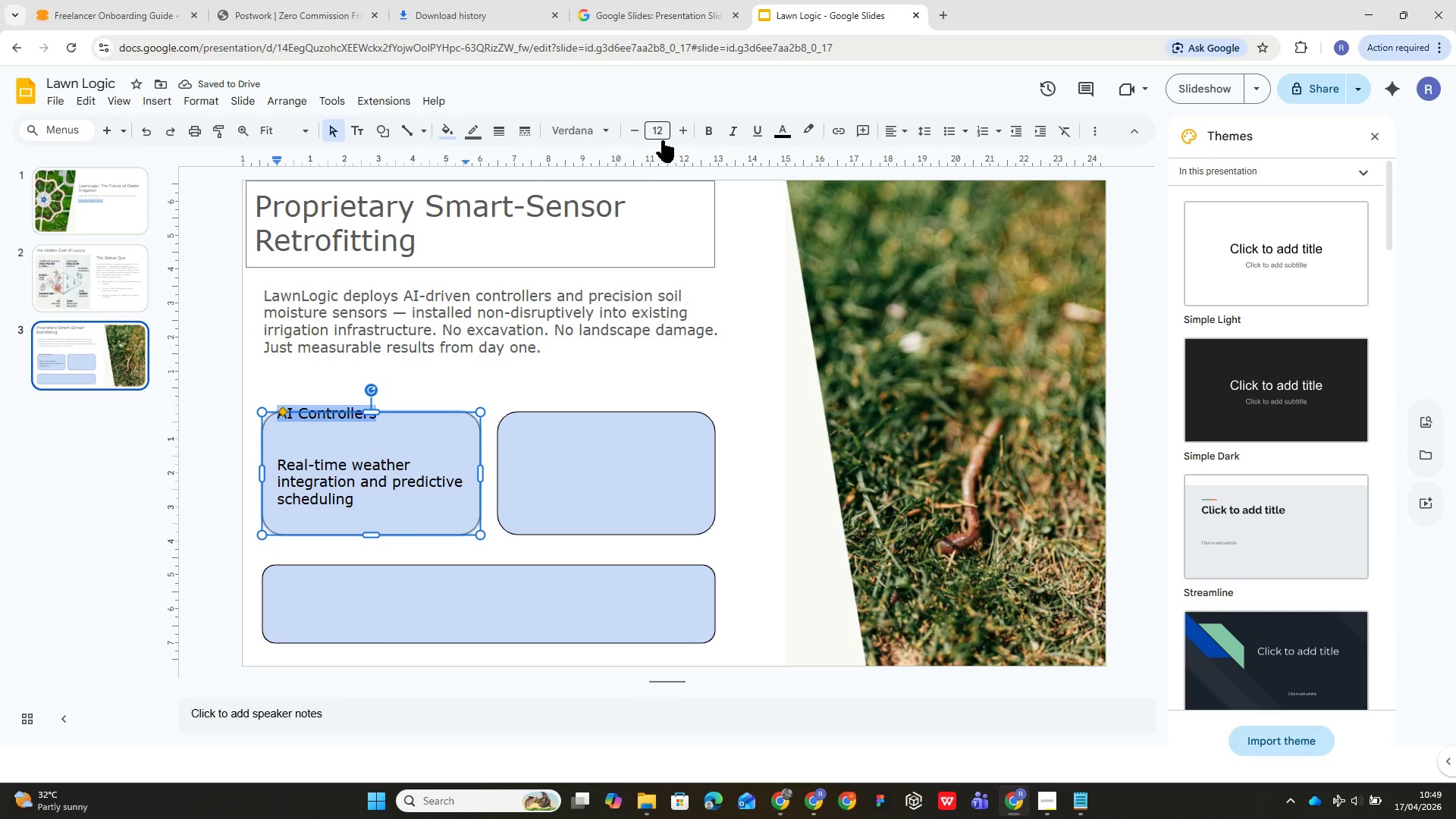 
left_click([657, 133])
 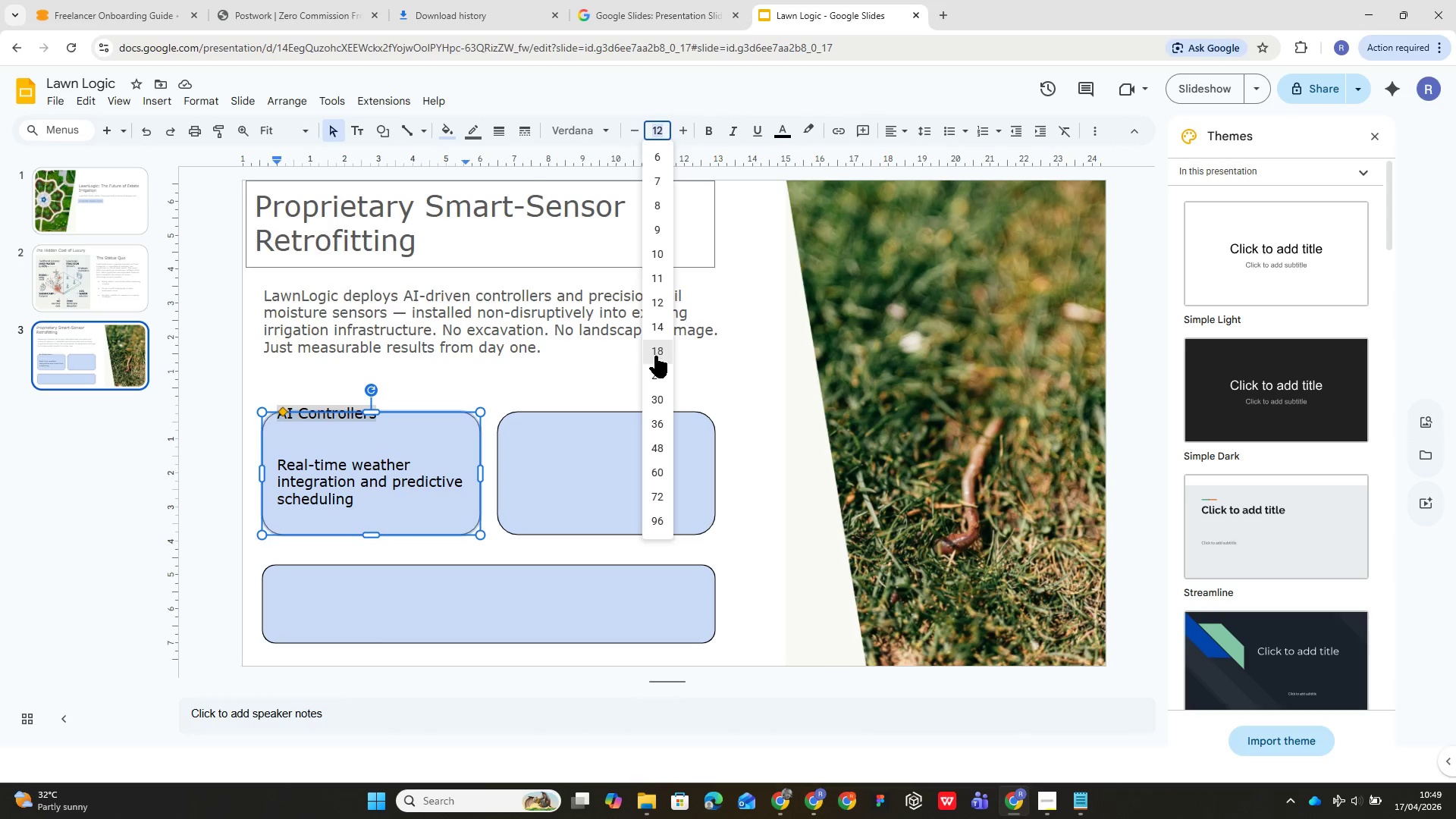 
left_click([656, 371])
 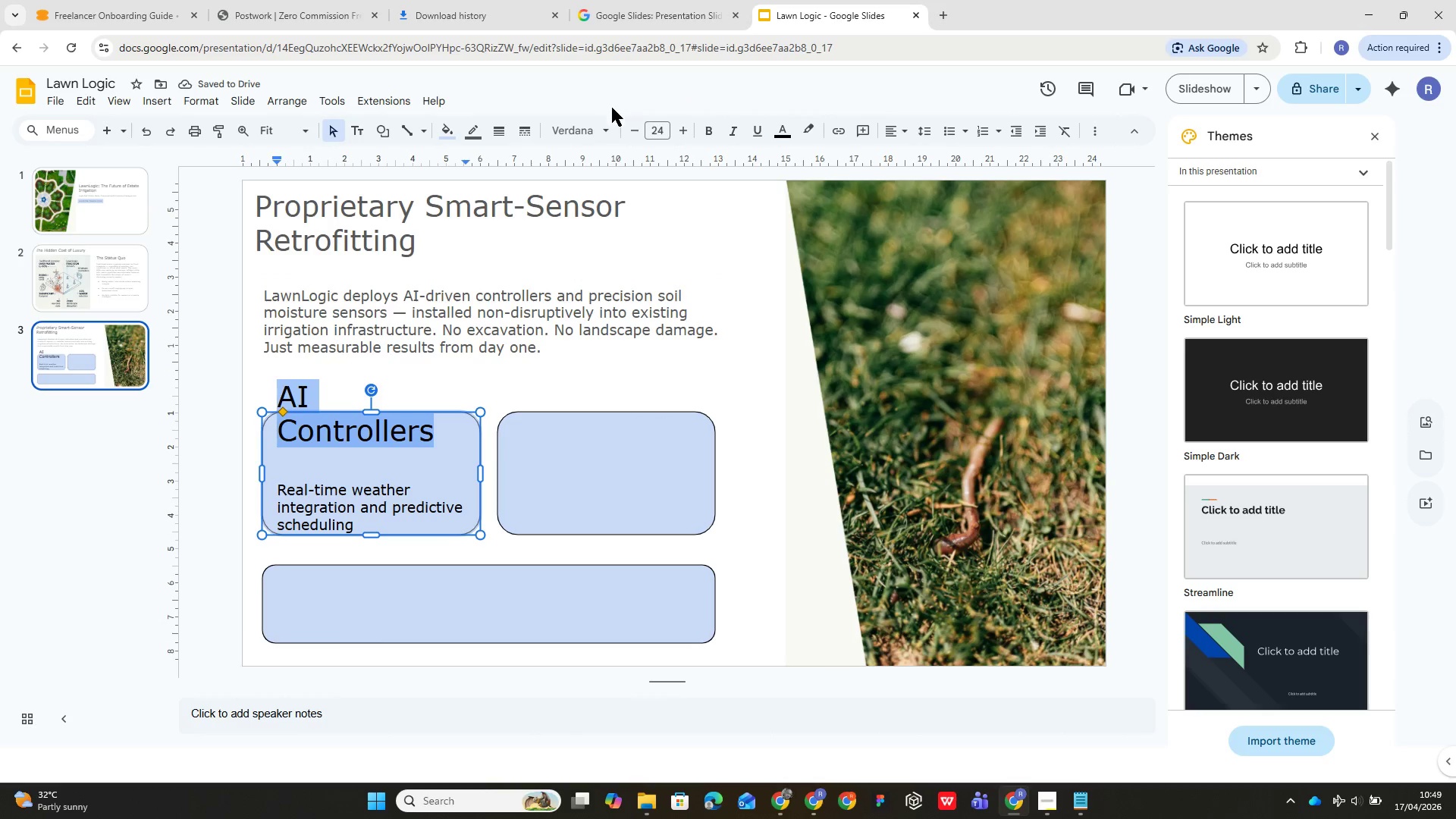 
wait(6.97)
 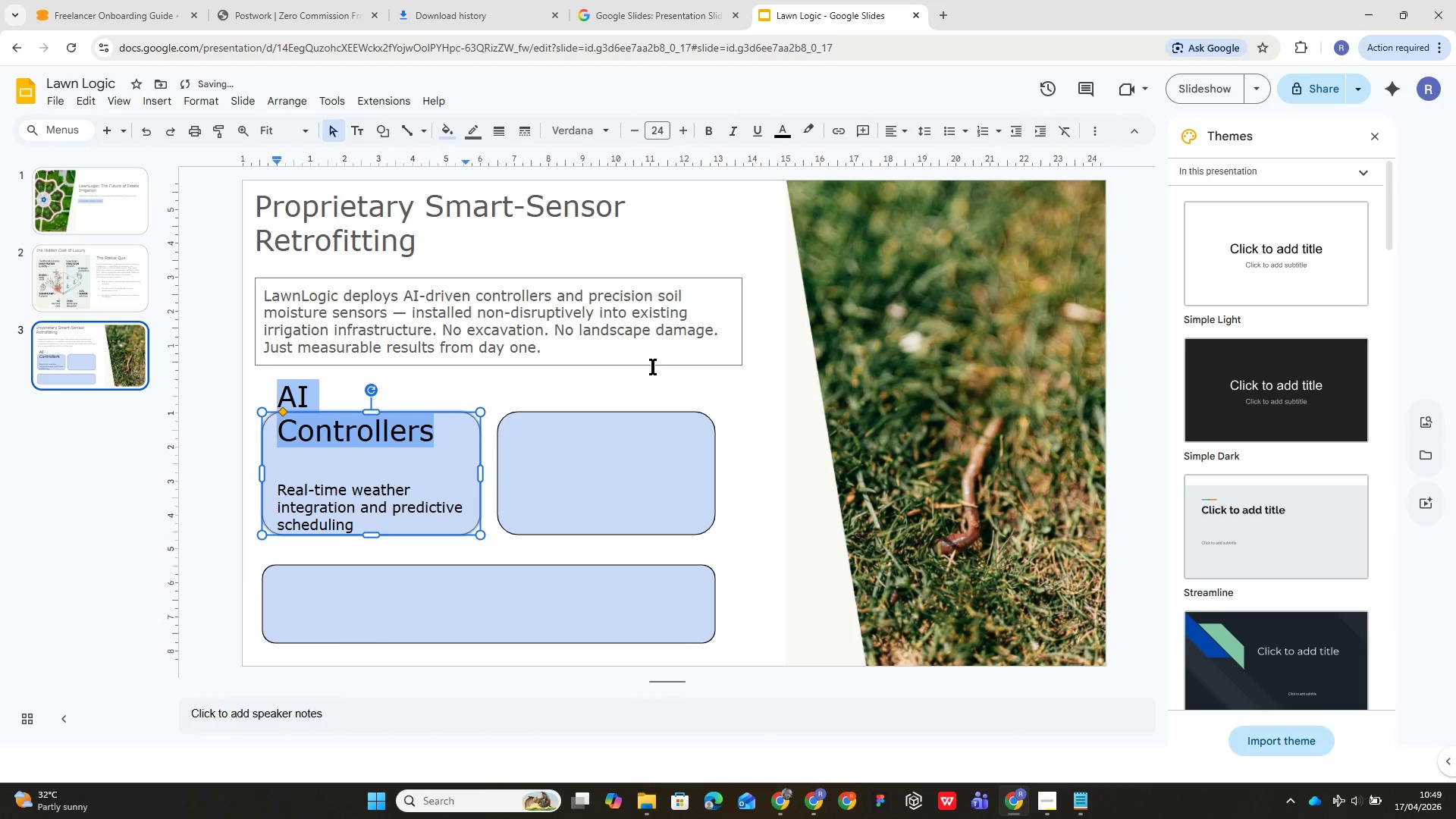 
left_click([661, 128])
 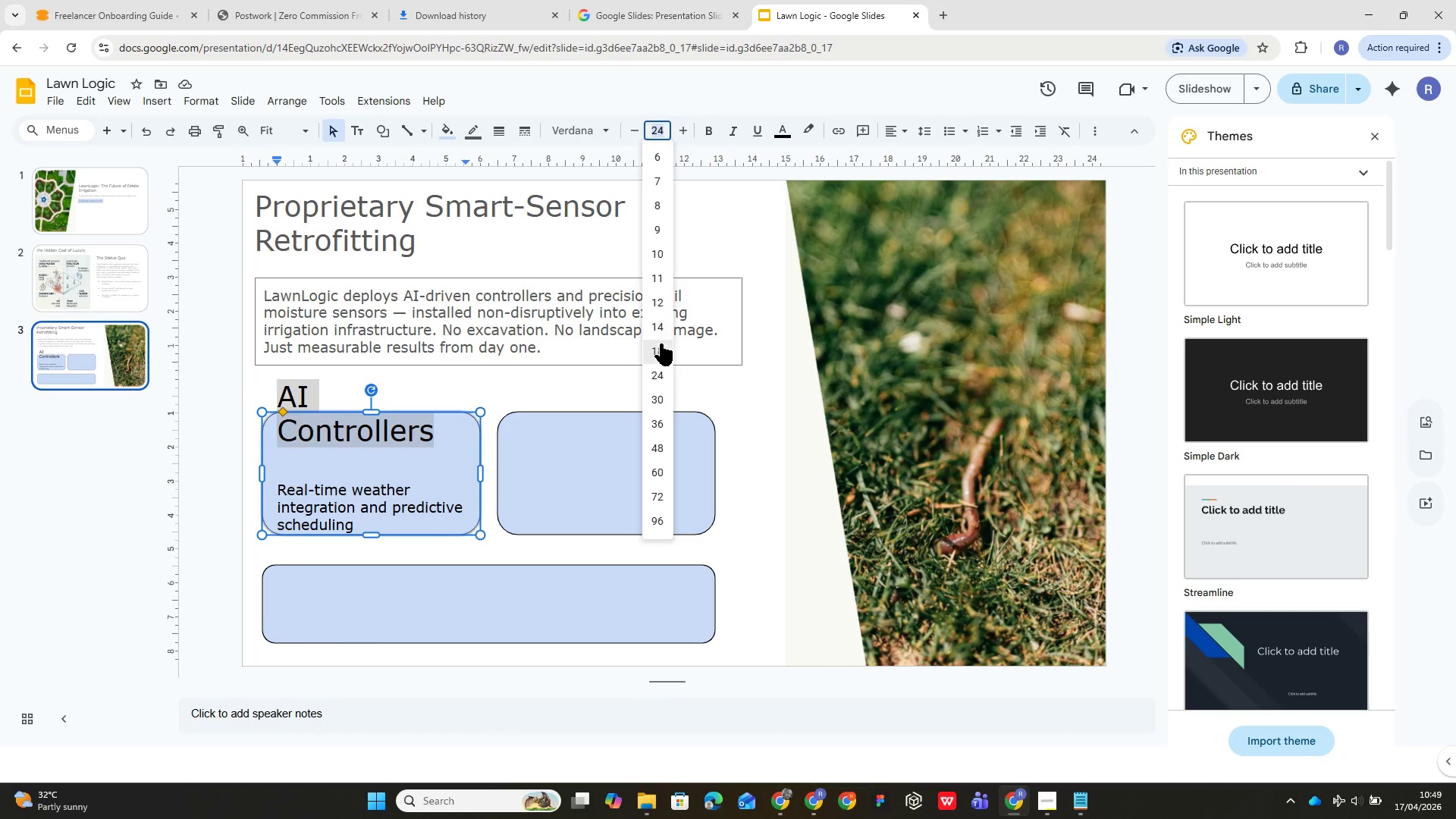 
left_click([659, 350])
 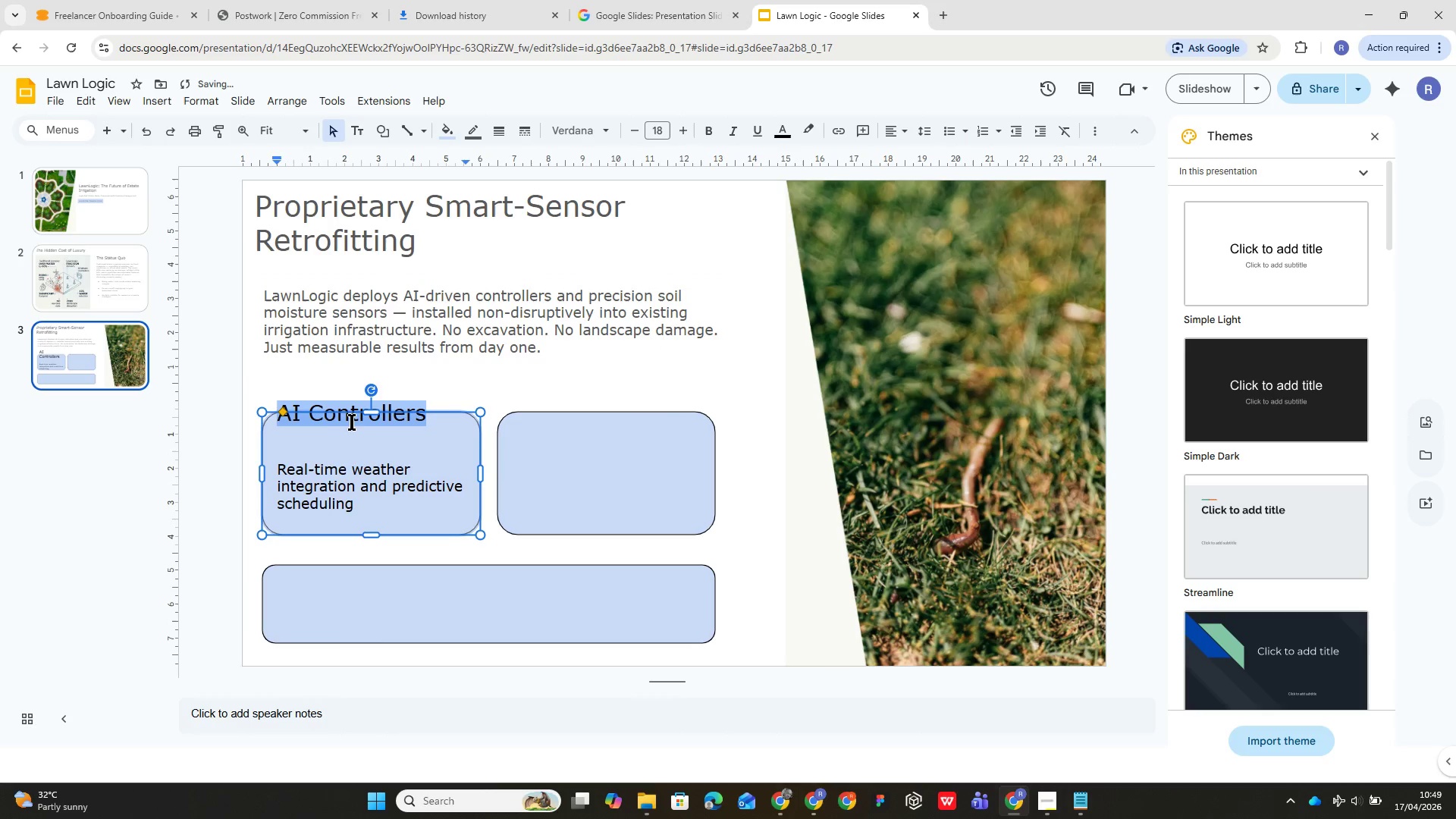 
left_click([354, 447])
 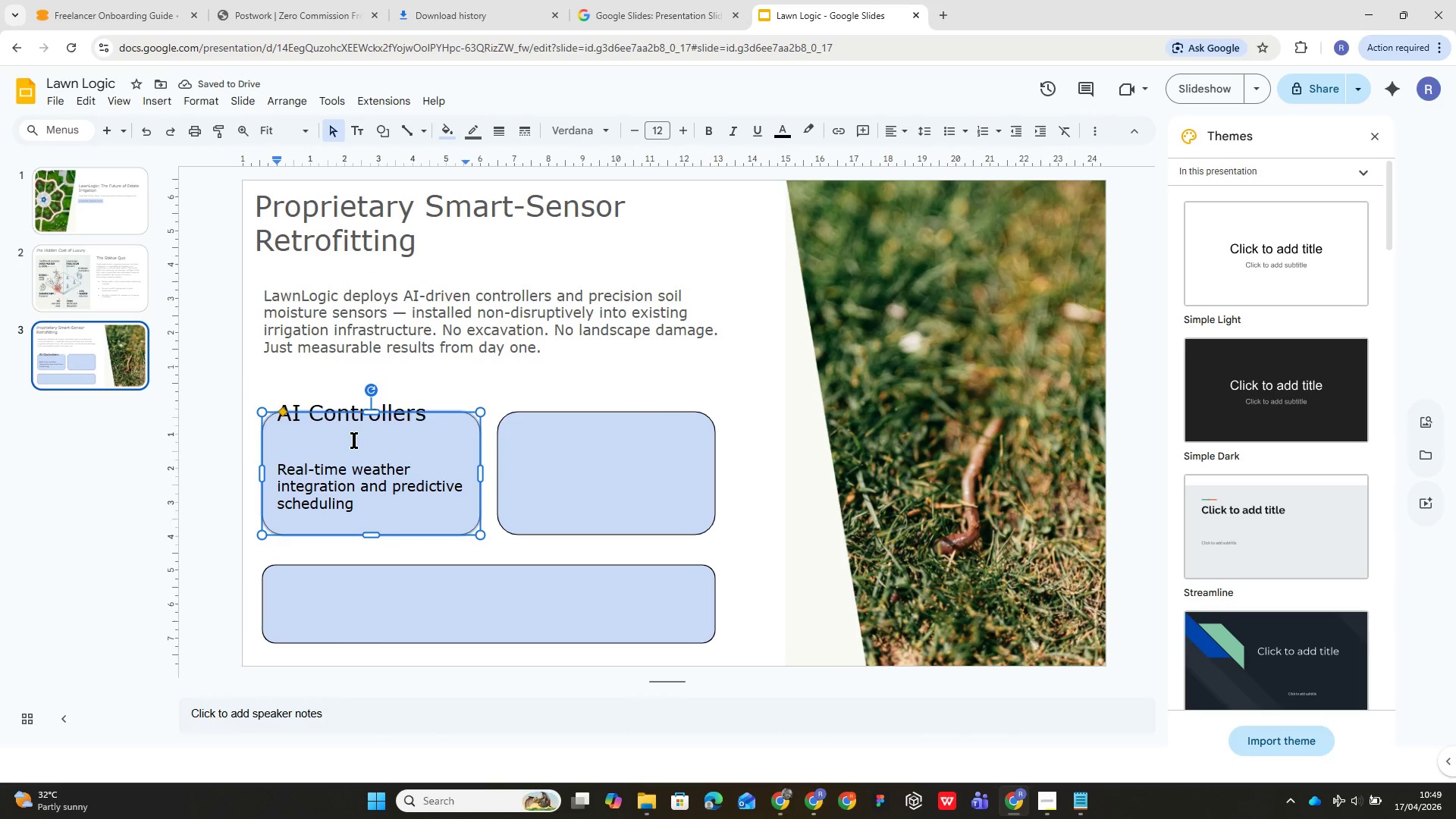 
key(Backspace)
 